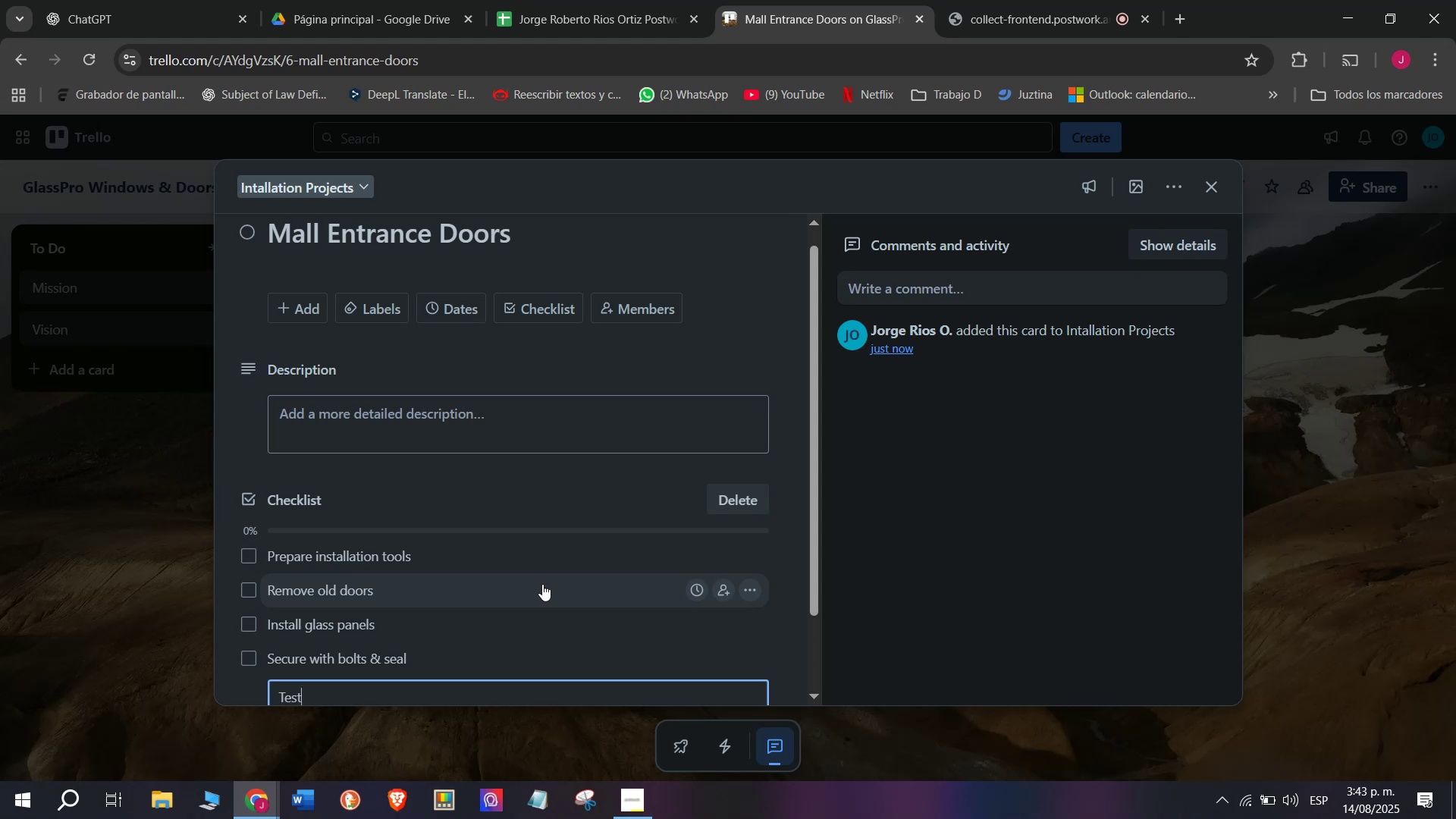 
type( sutomatic)
 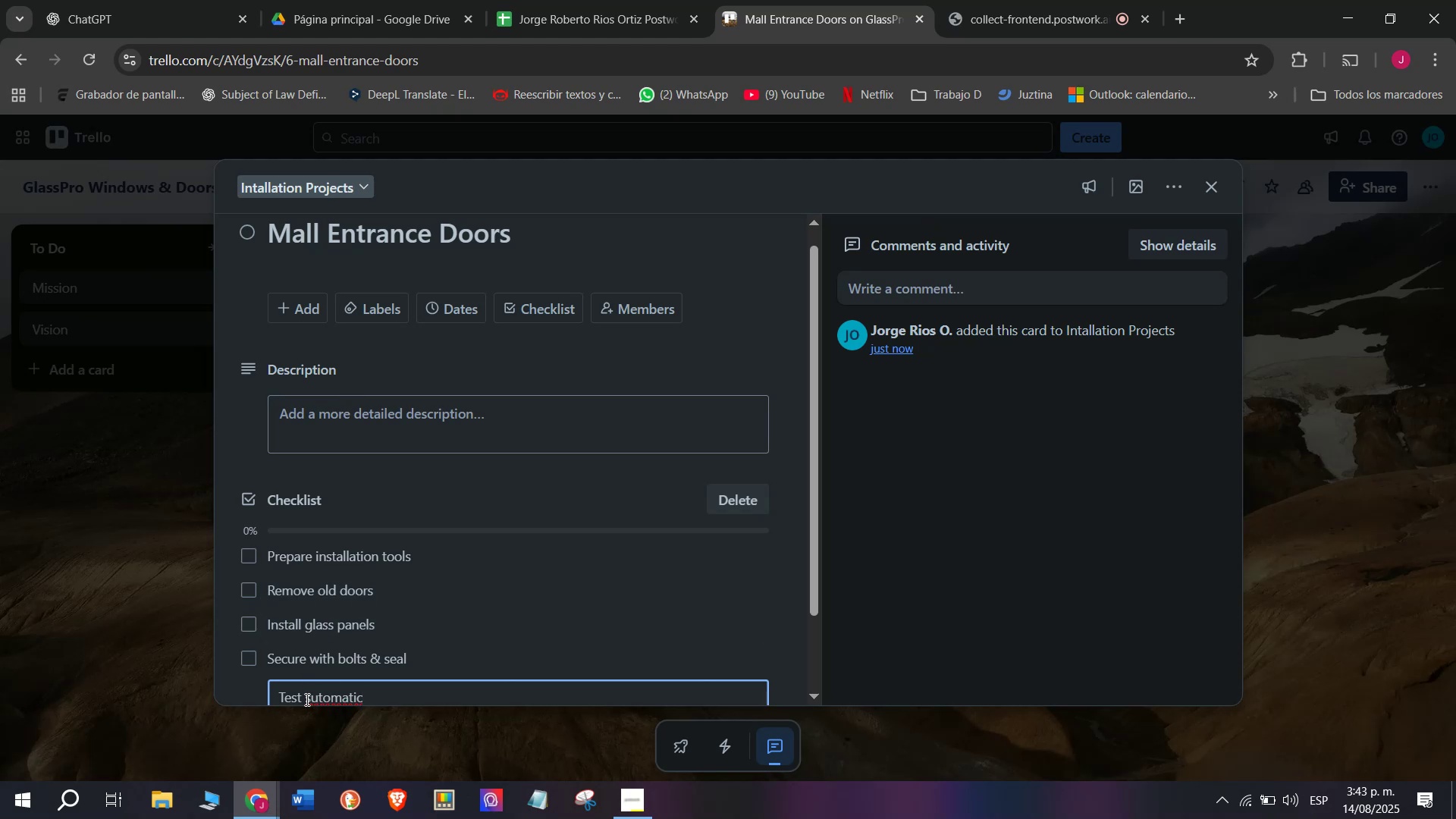 
left_click([312, 699])
 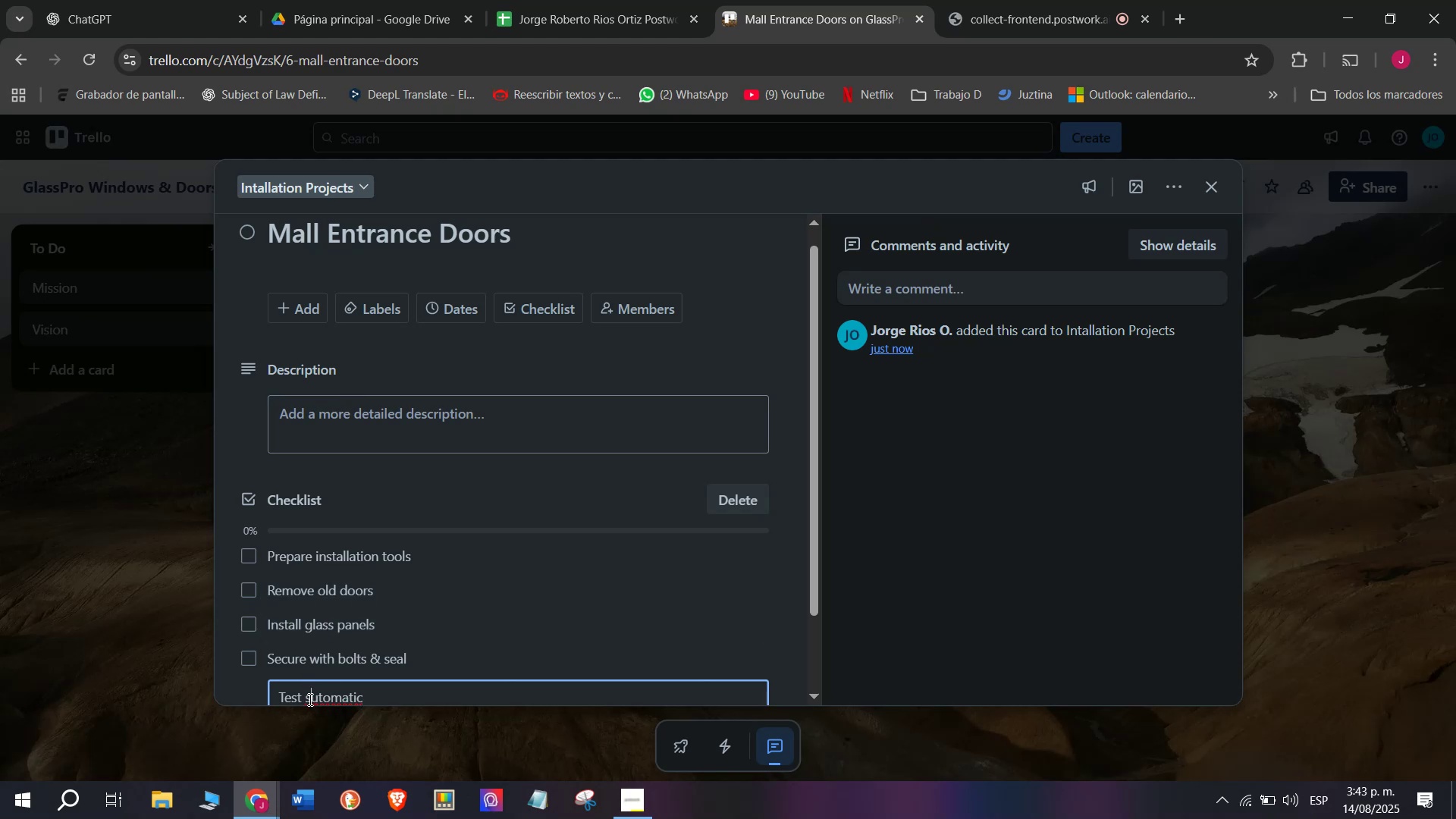 
key(Backspace)
 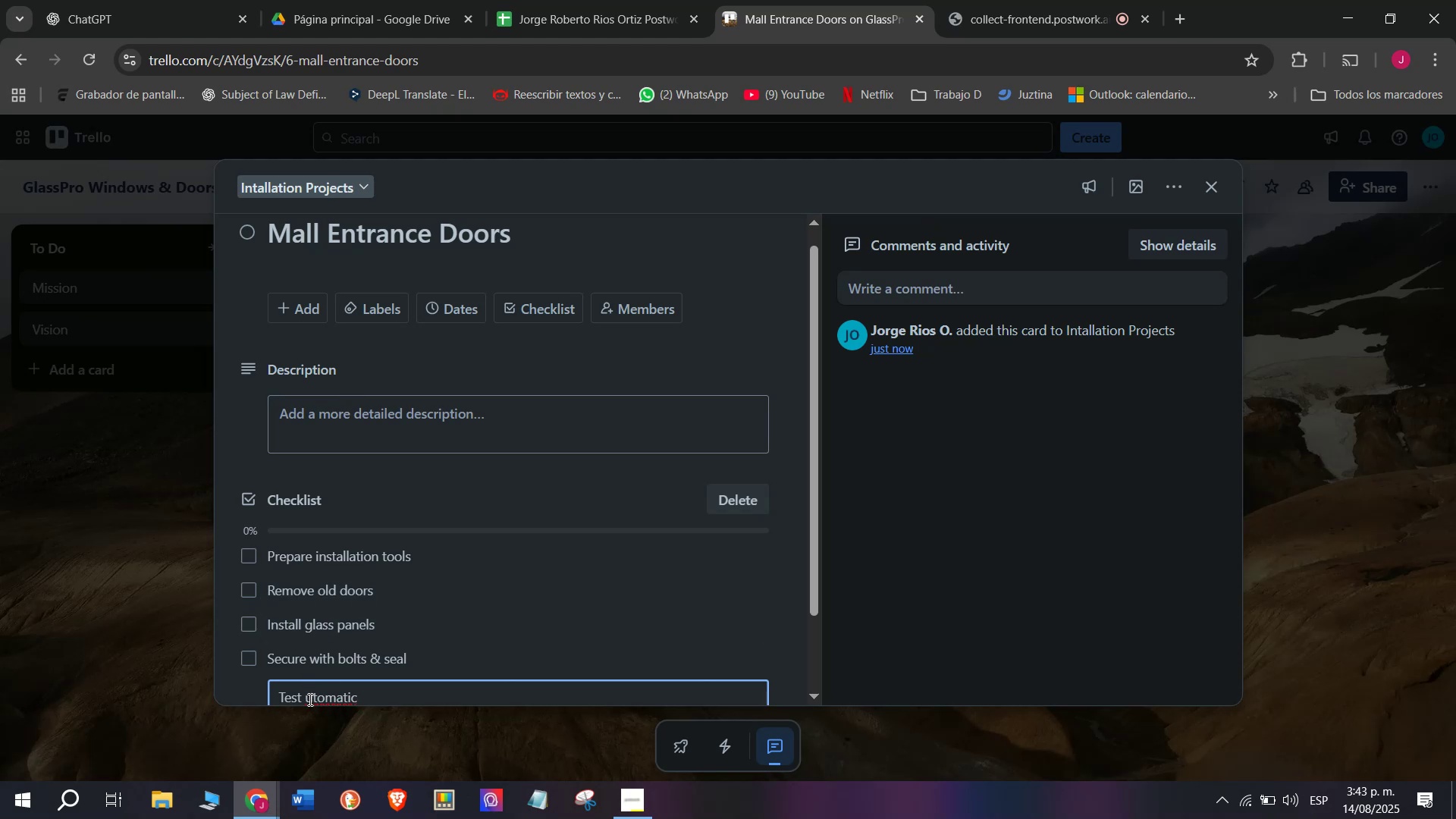 
key(A)
 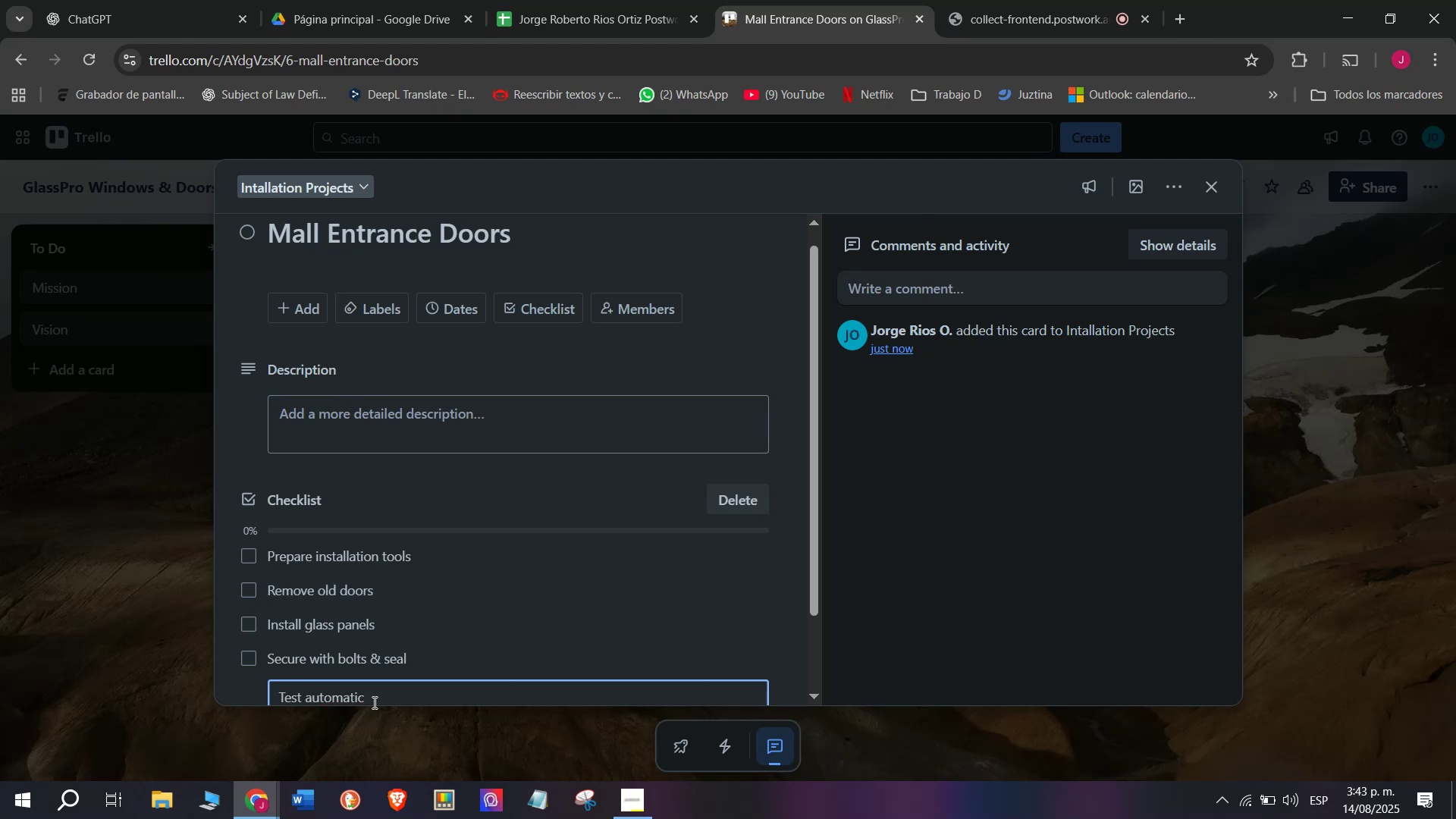 
left_click([377, 689])
 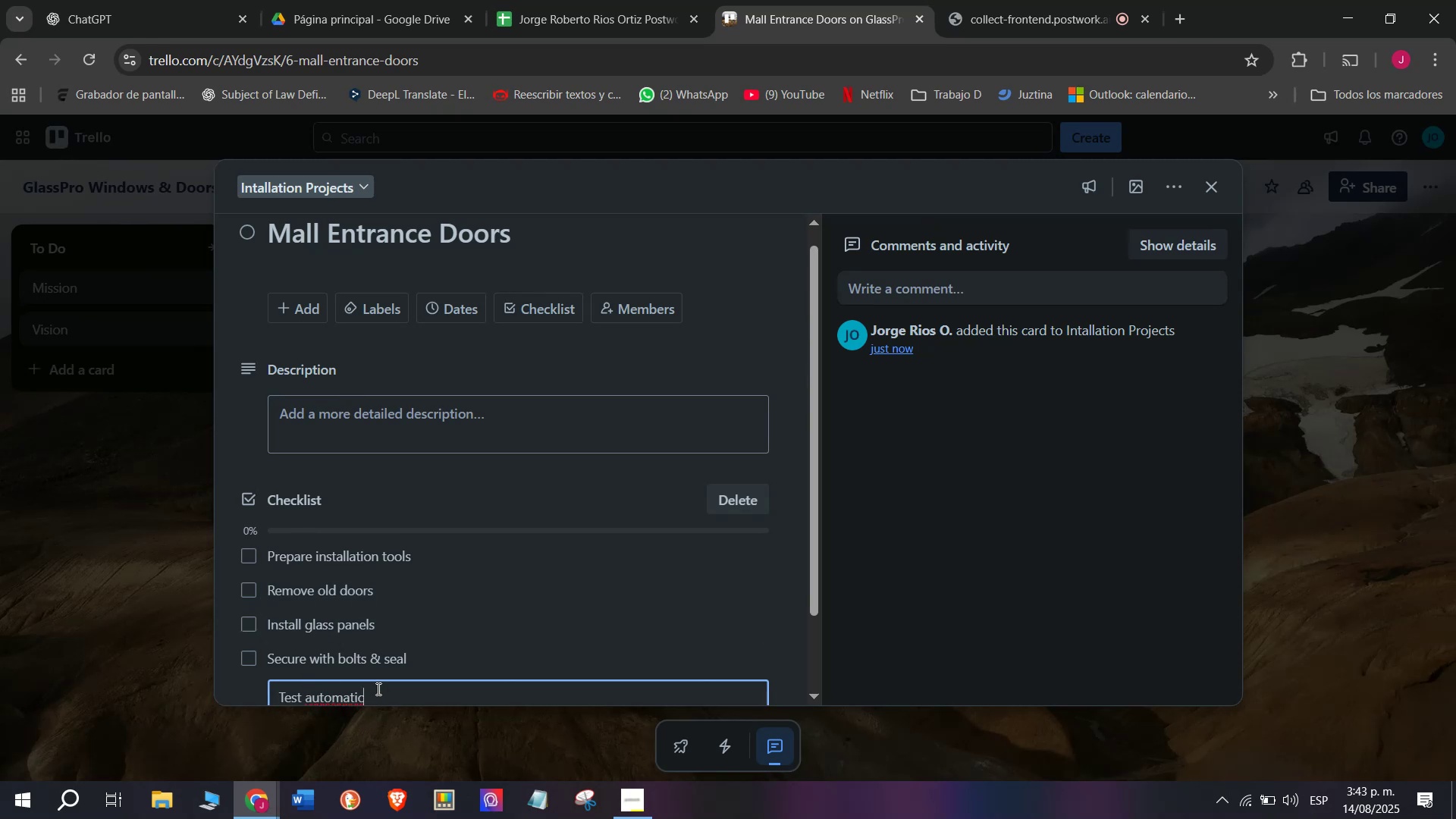 
key(Space)
 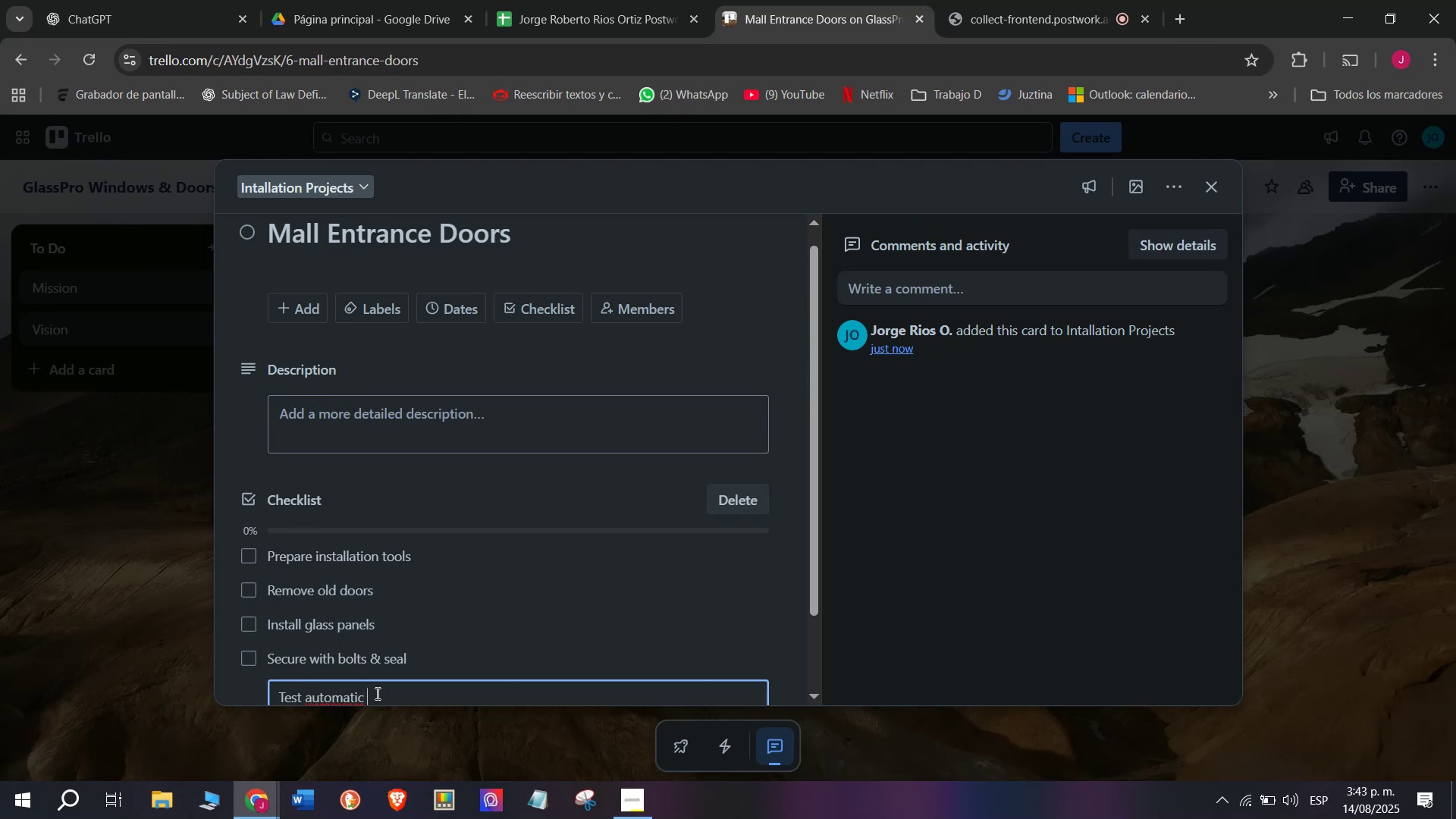 
type(opening)
 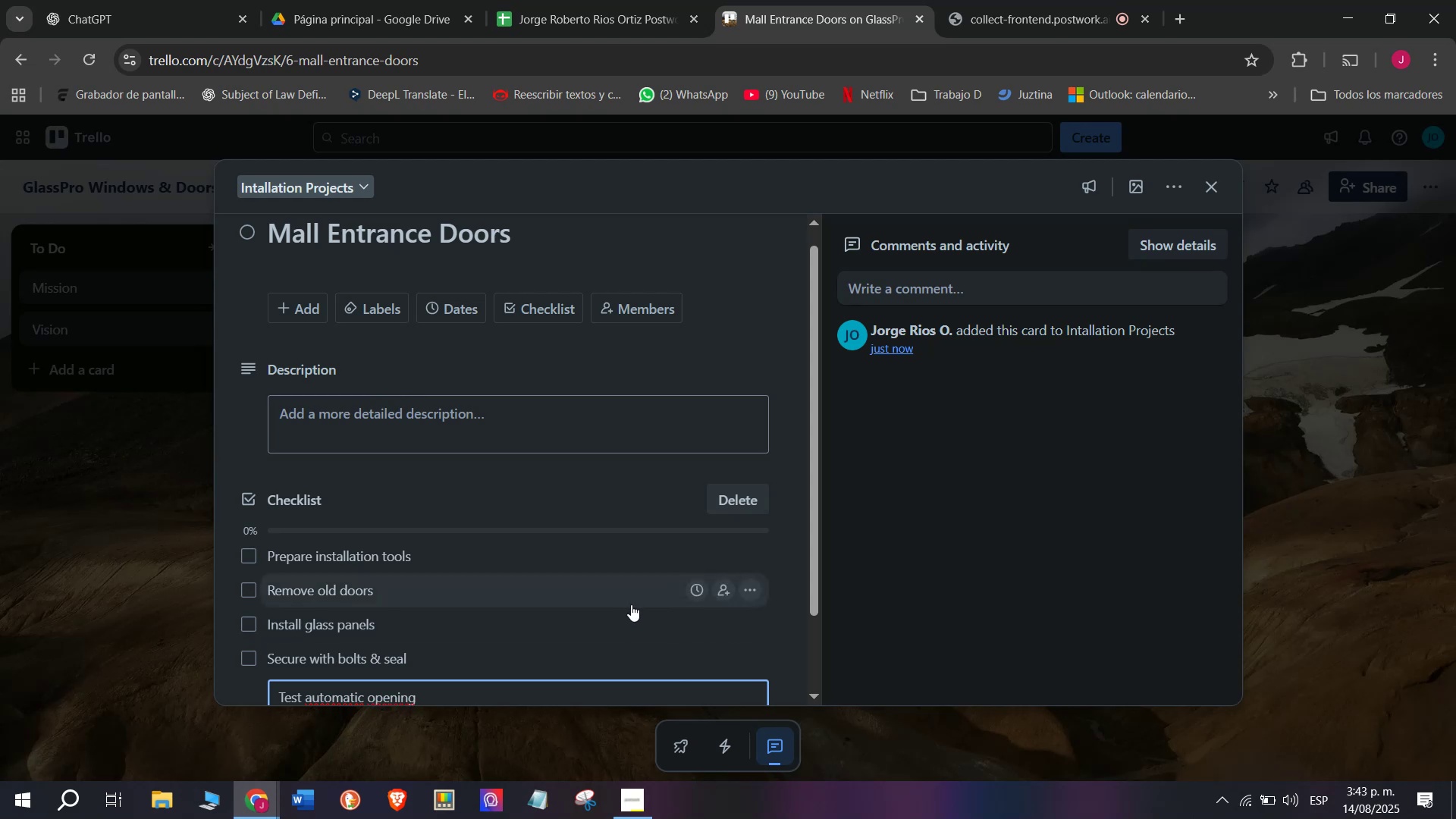 
key(Enter)
 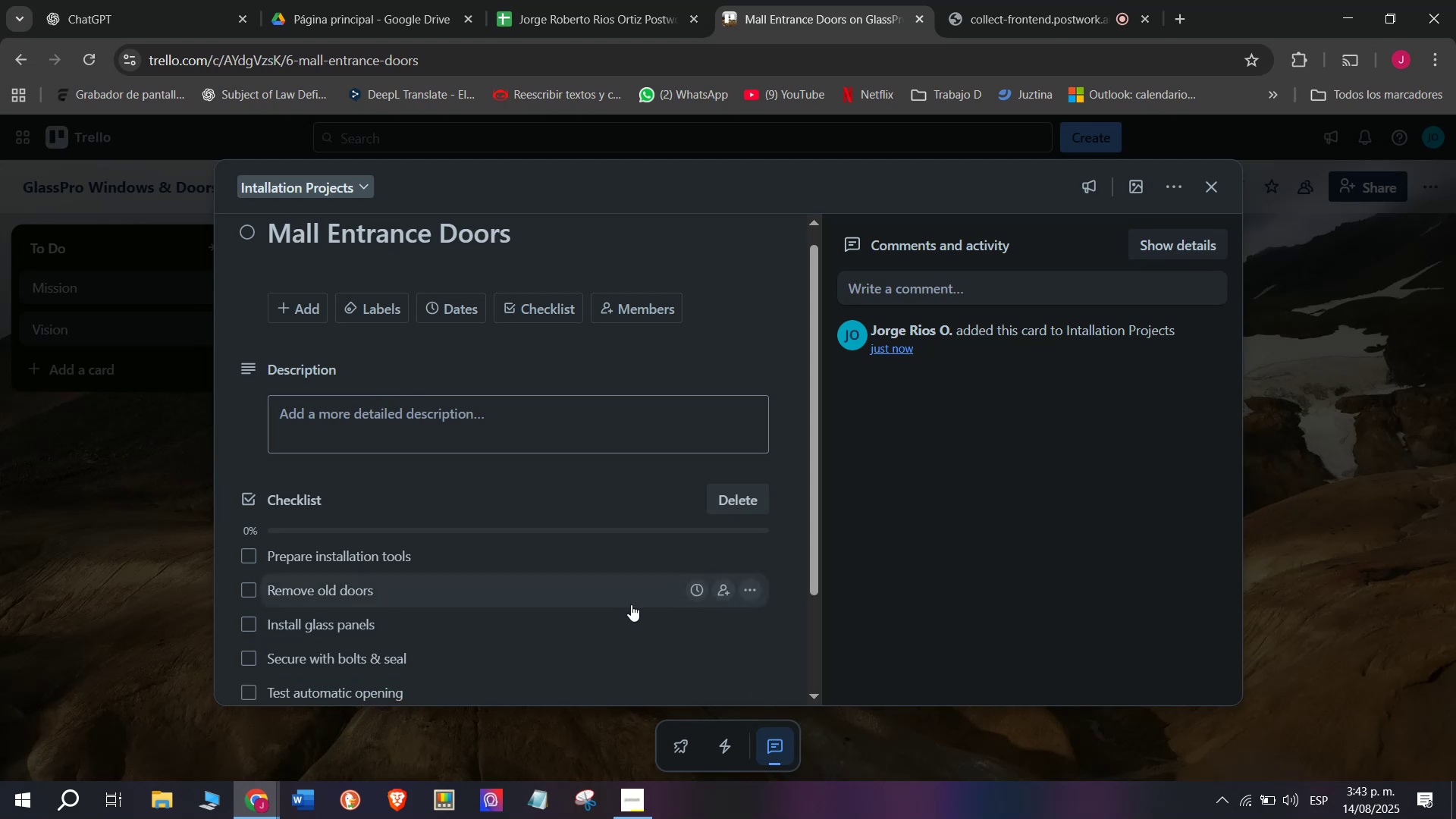 
type(Final cleaning)
 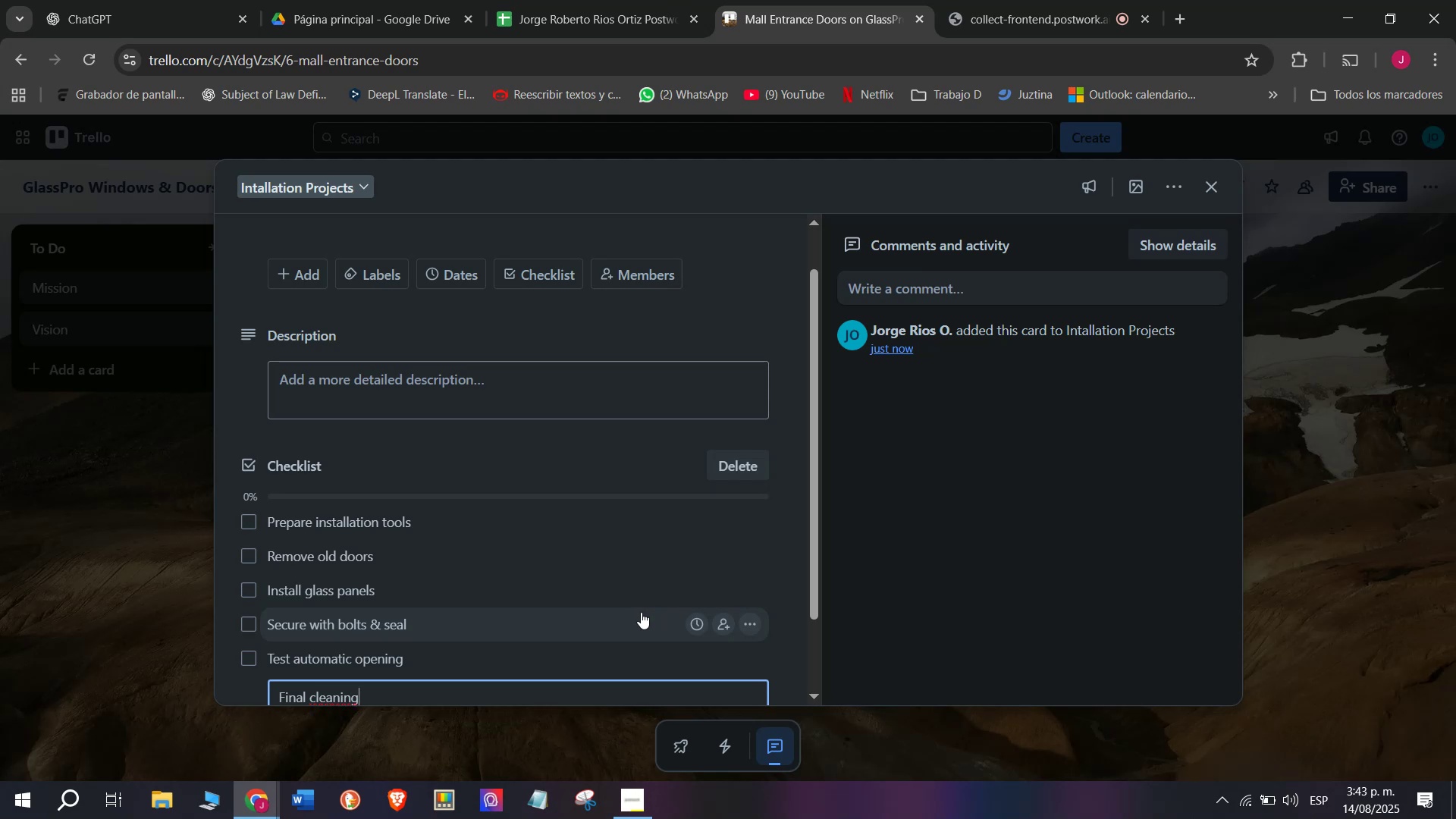 
key(Enter)
 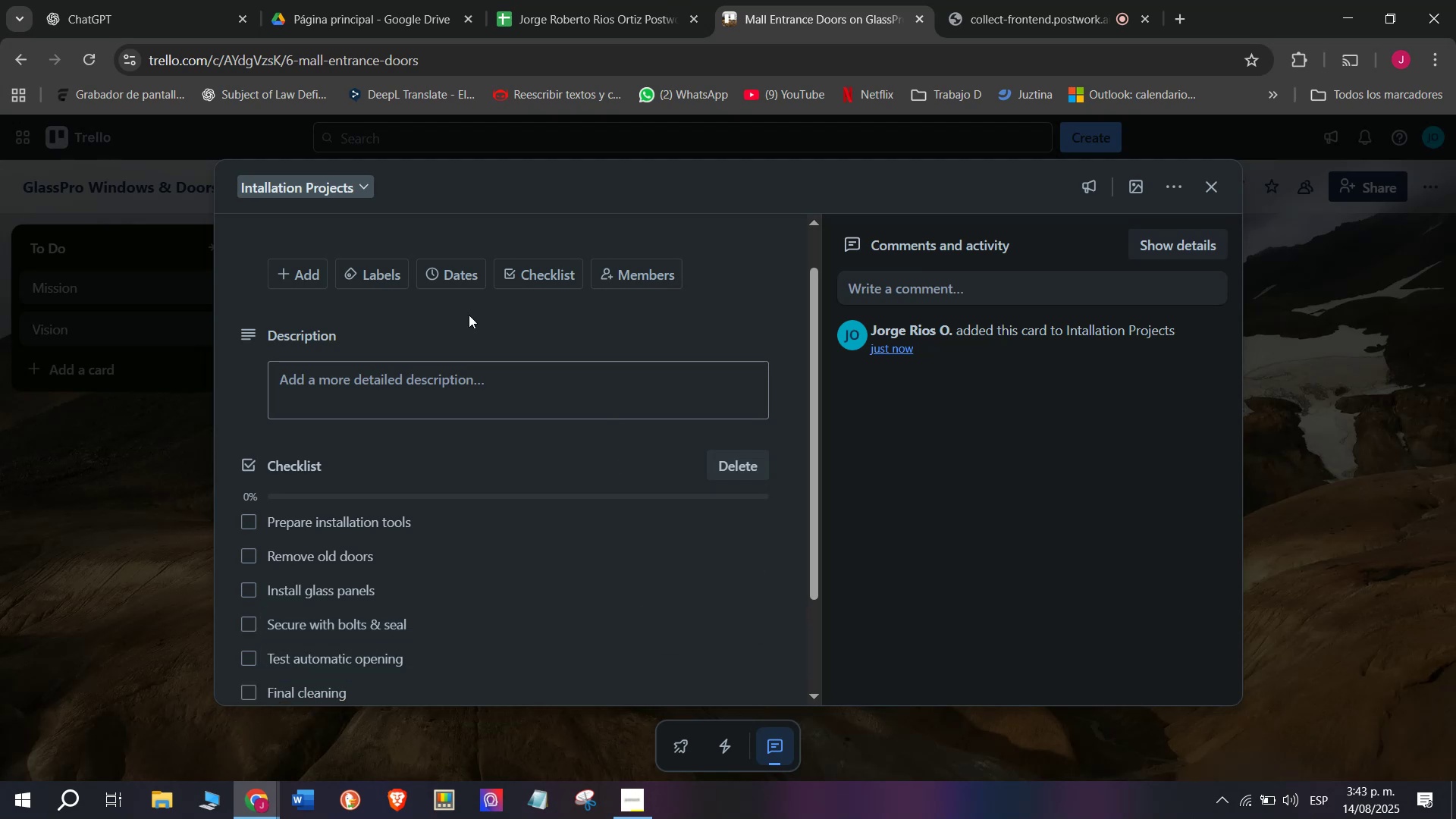 
left_click([391, 273])
 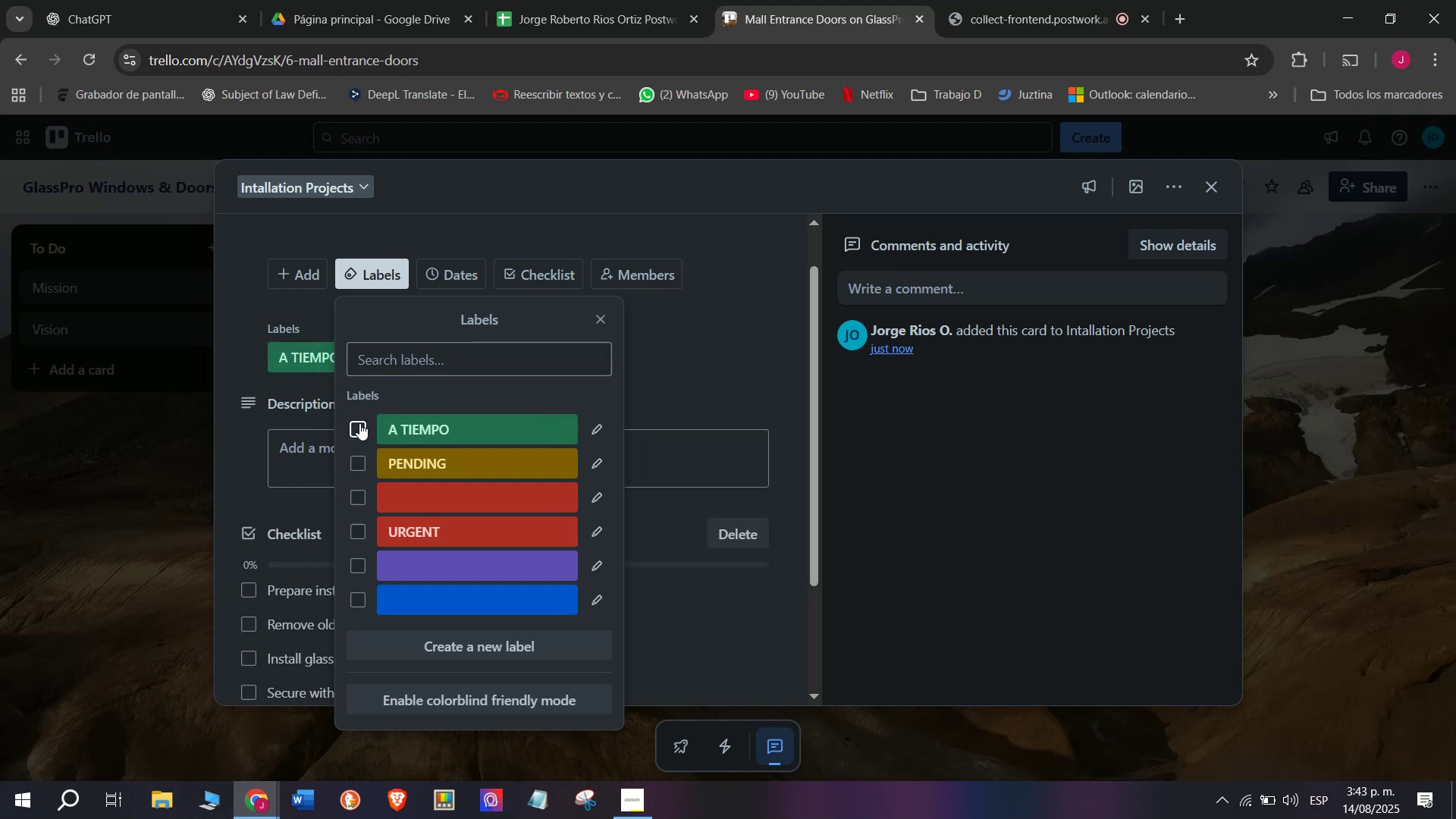 
double_click([162, 478])
 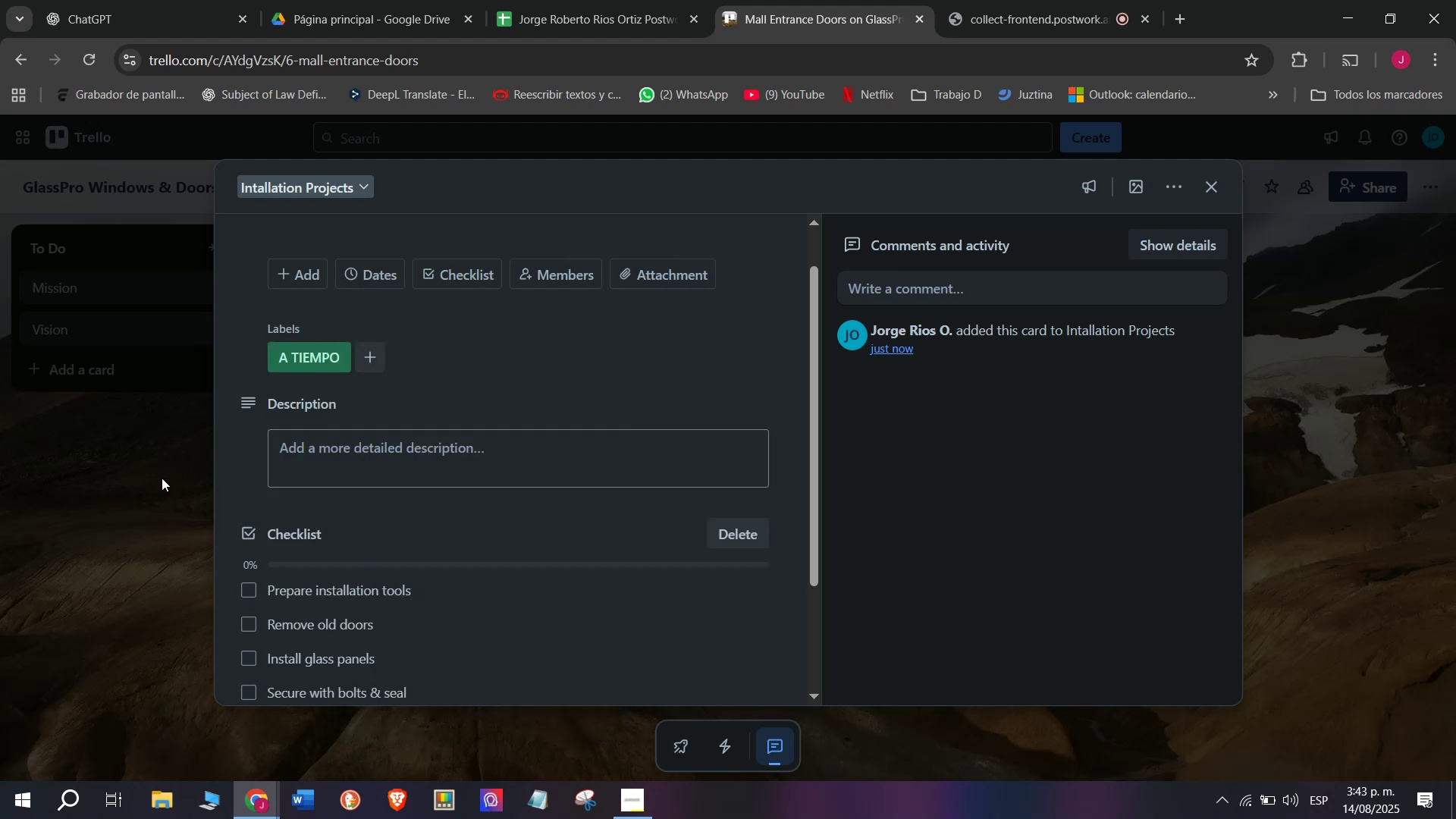 
triple_click([162, 478])
 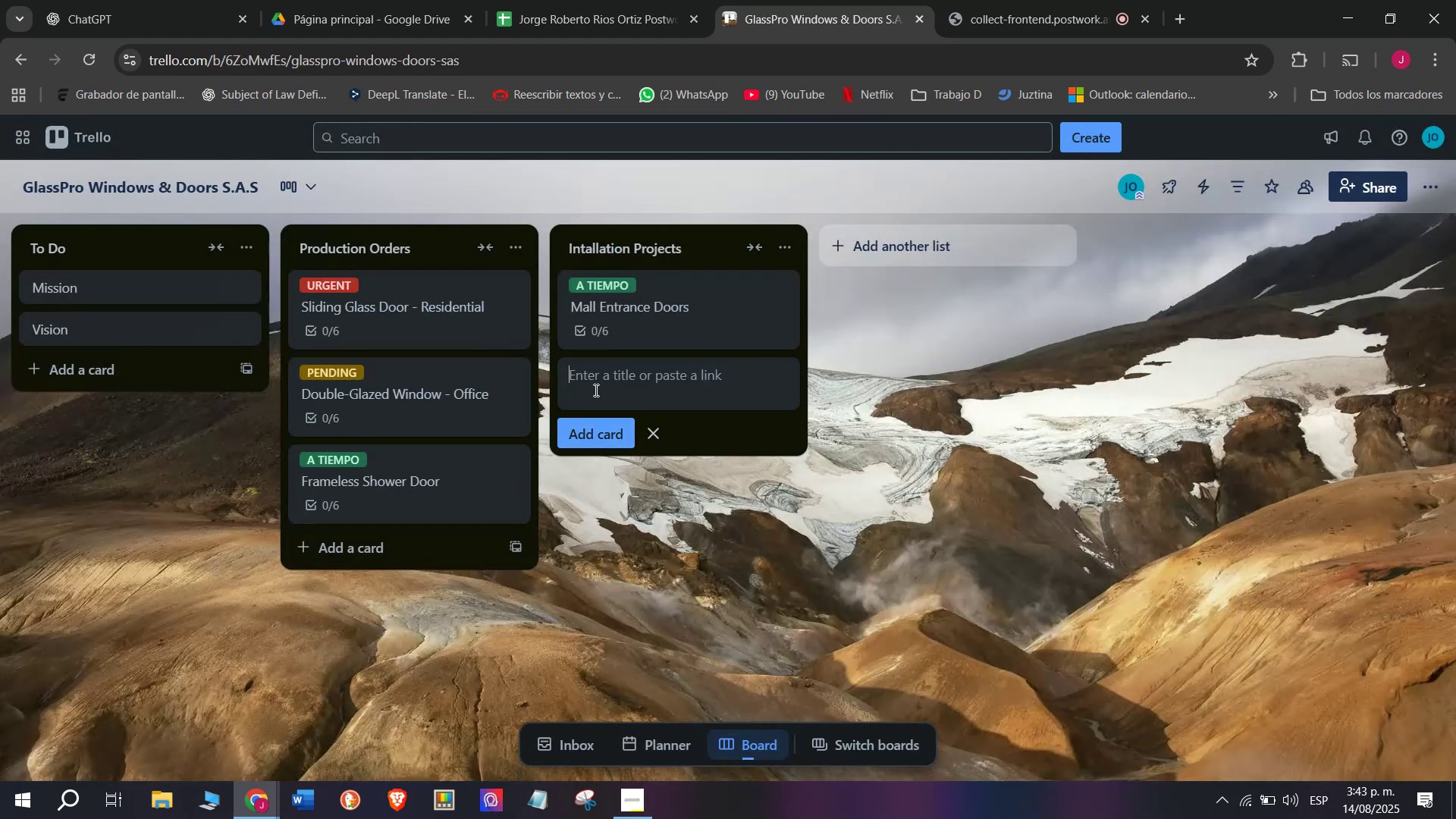 
wait(8.32)
 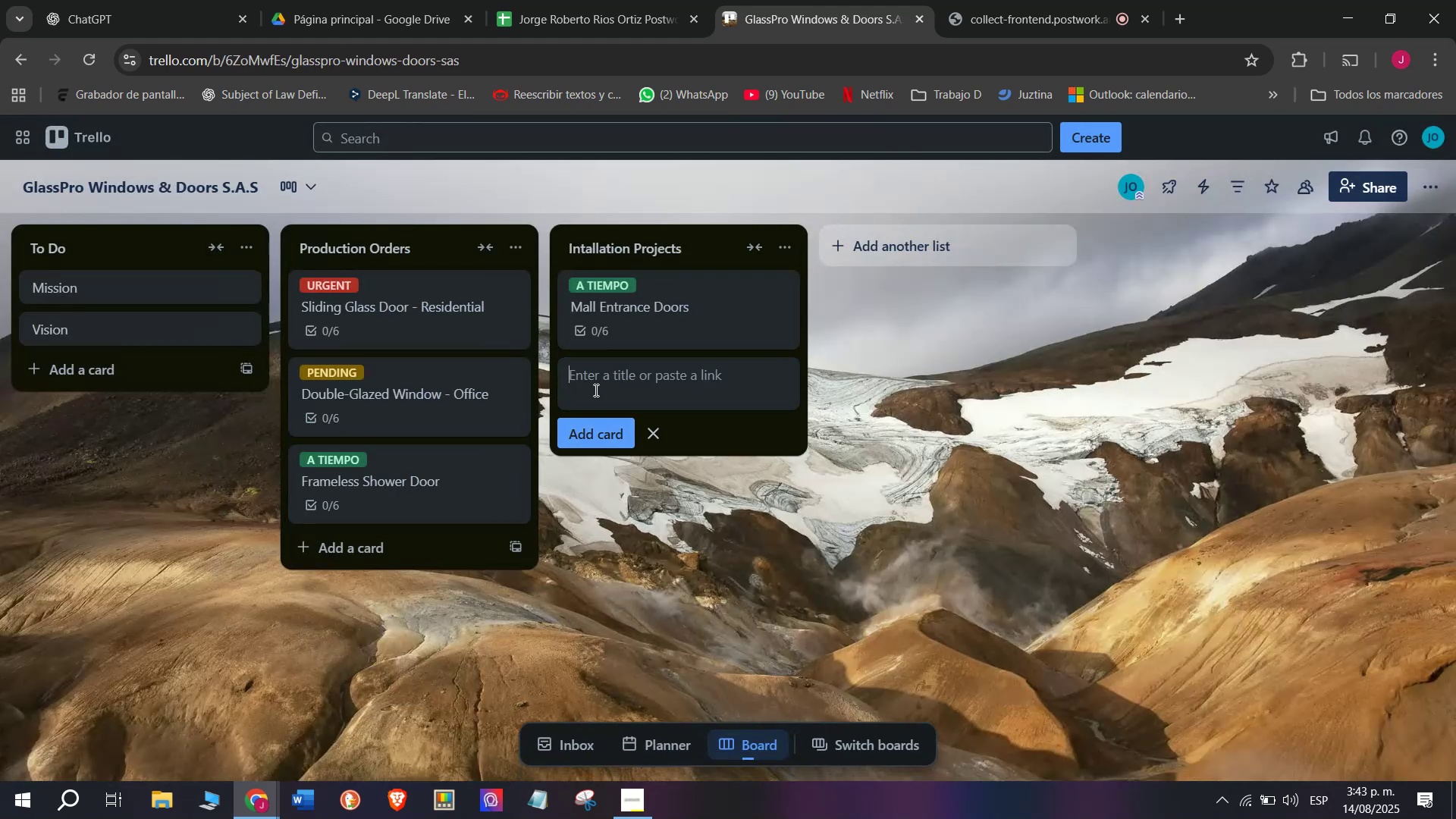 
type(Reci)
key(Backspace)
key(Backspace)
type(sidential Balcony )
 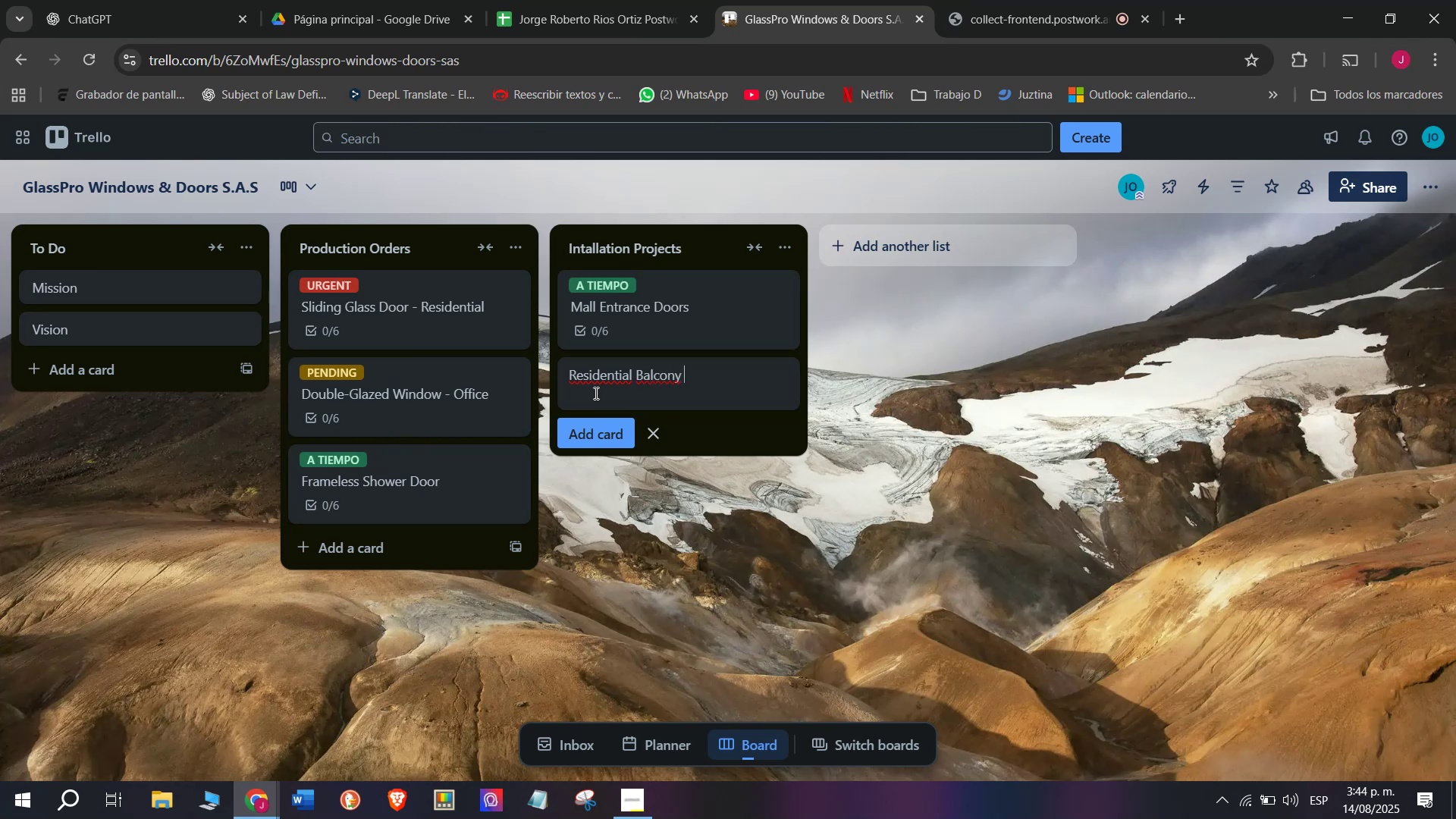 
type(E)
key(Backspace)
type(Window)
 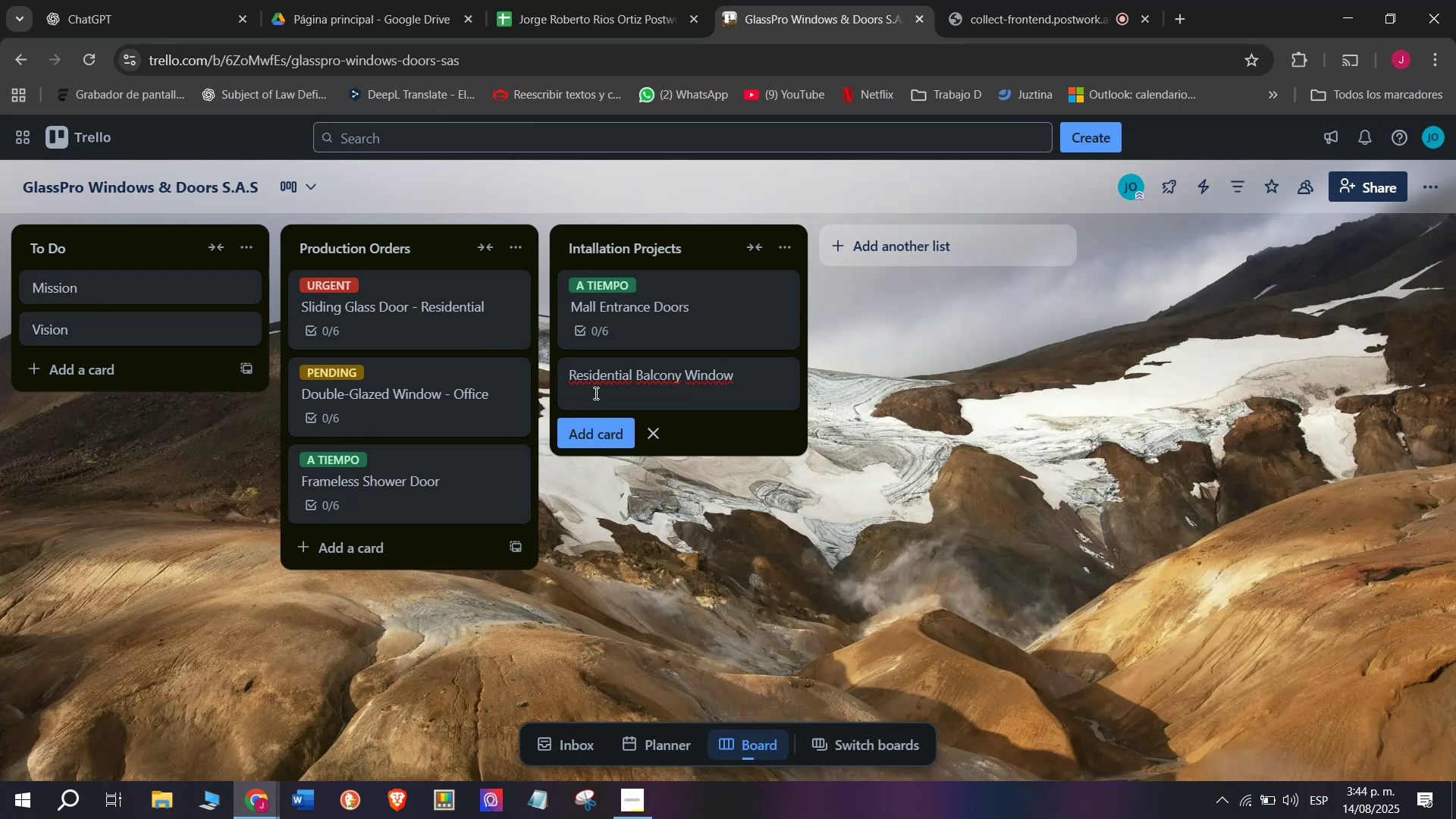 
key(S)
 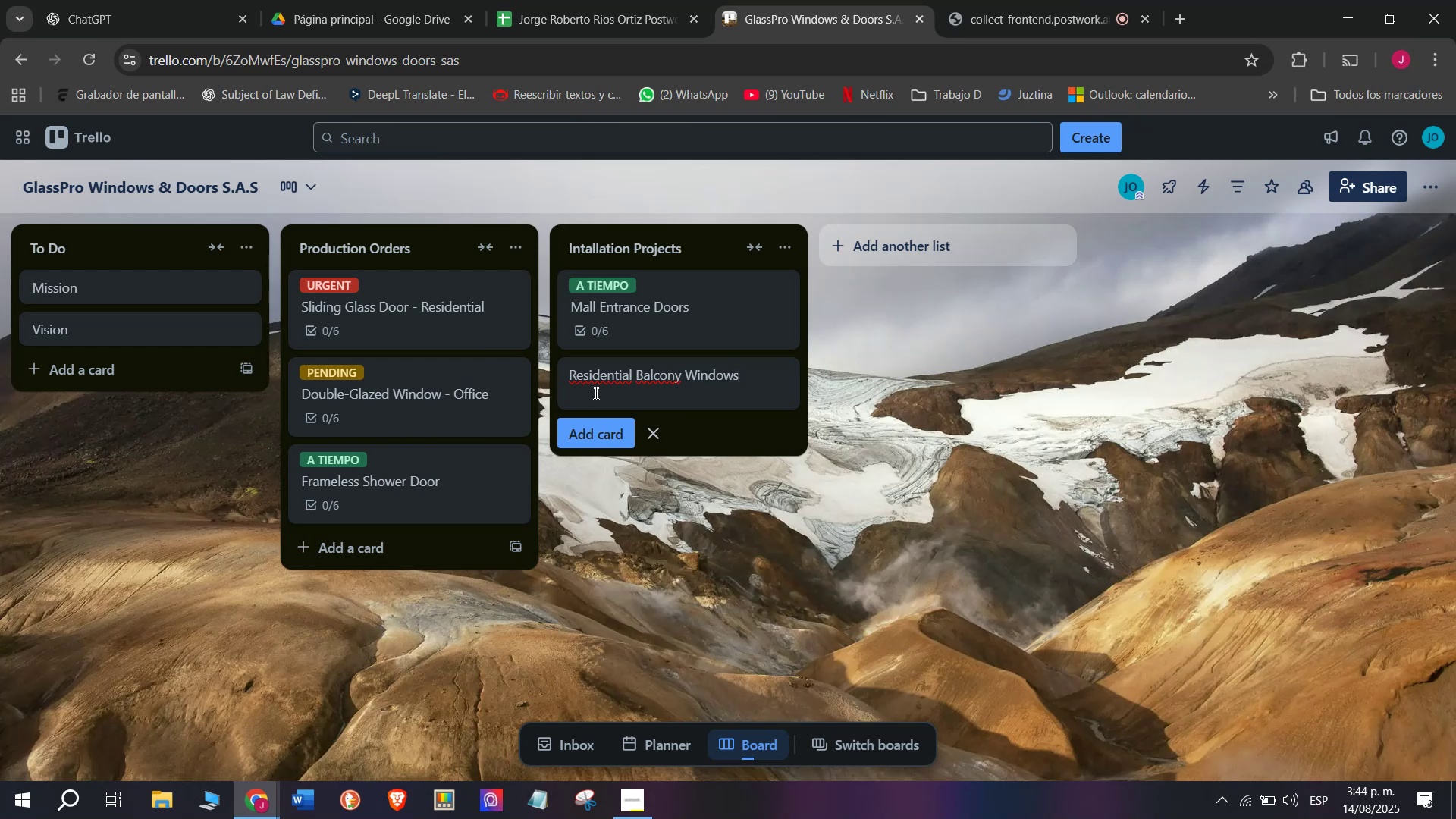 
wait(11.02)
 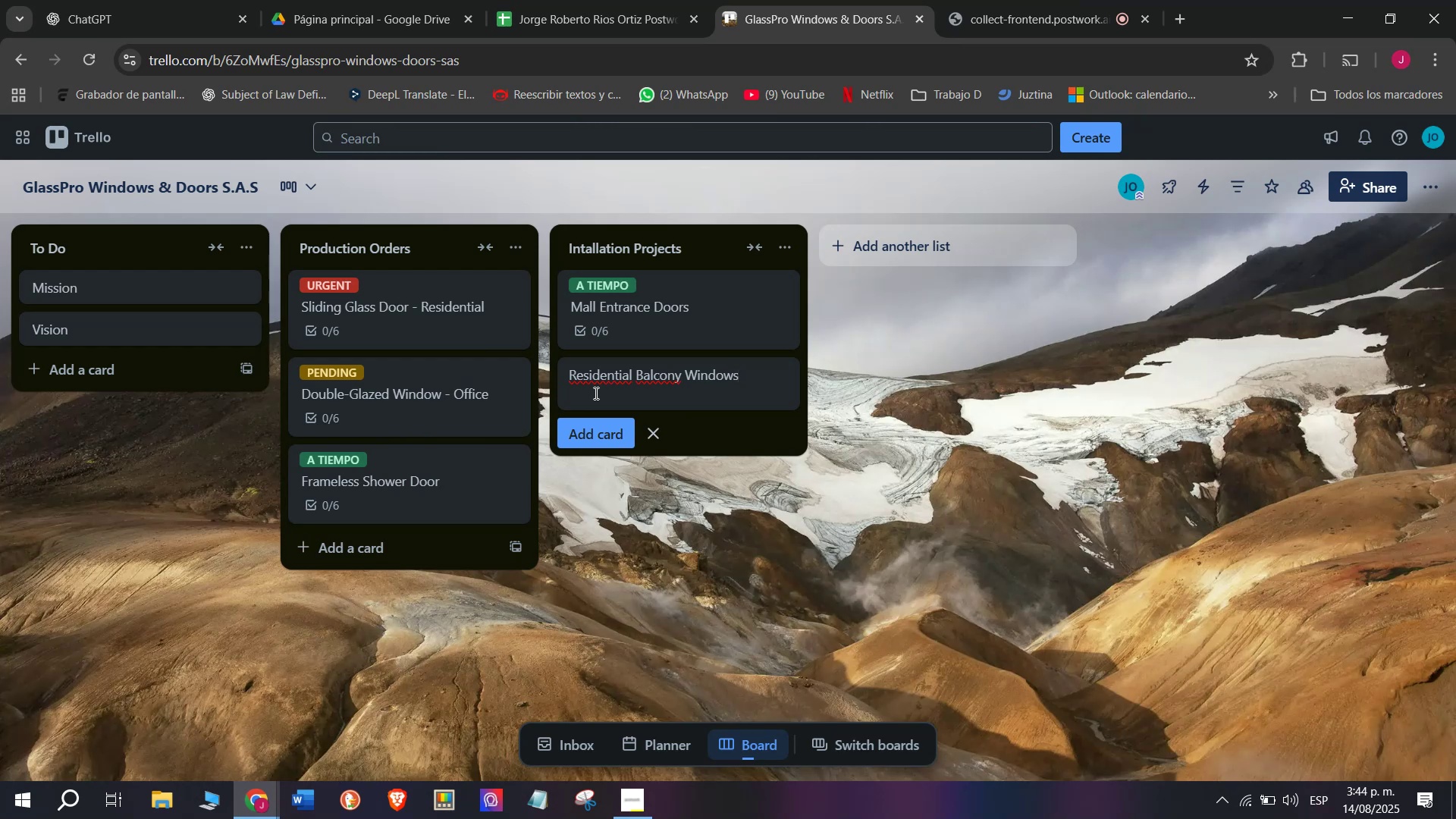 
key(Enter)
 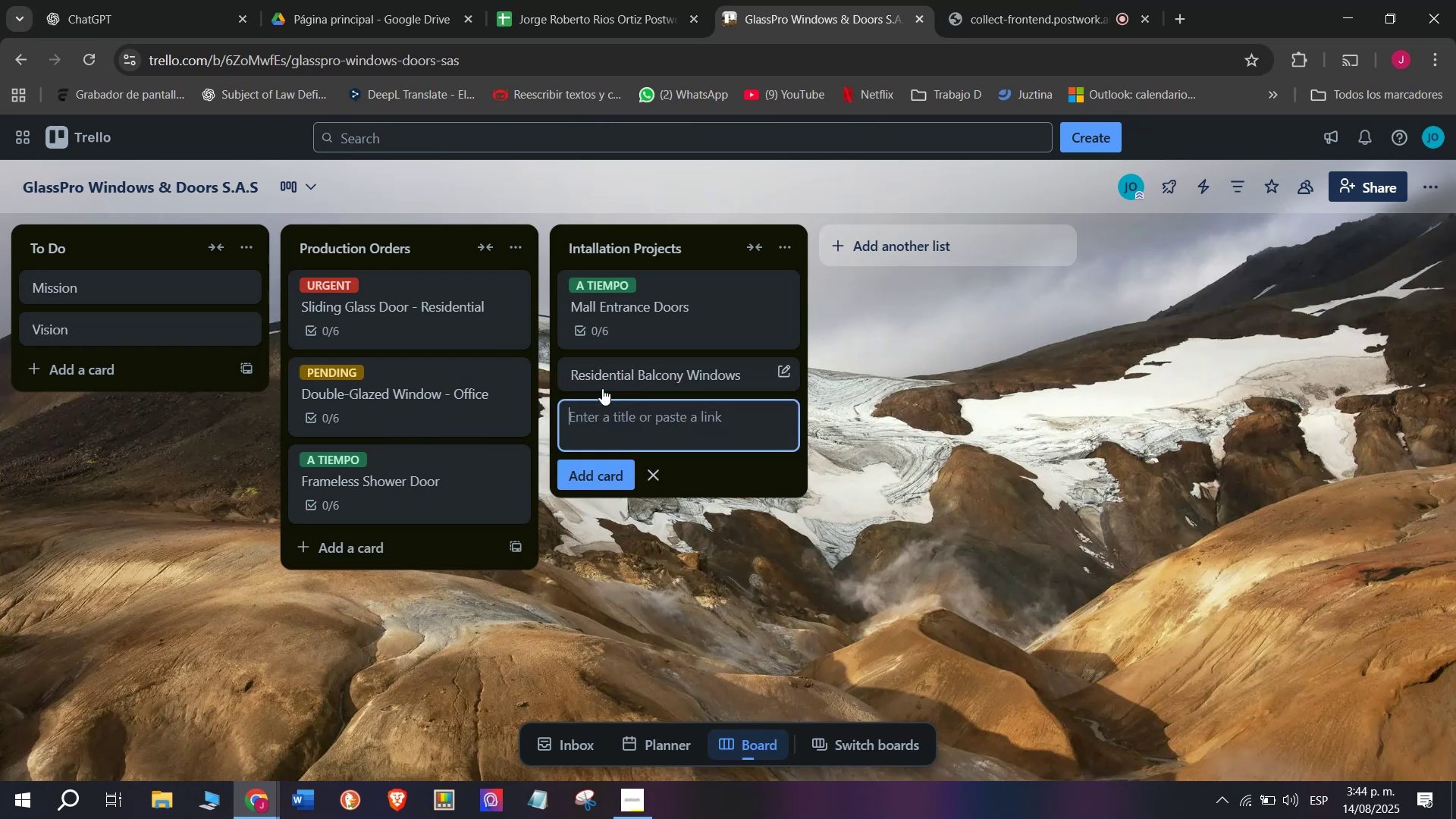 
left_click([617, 373])
 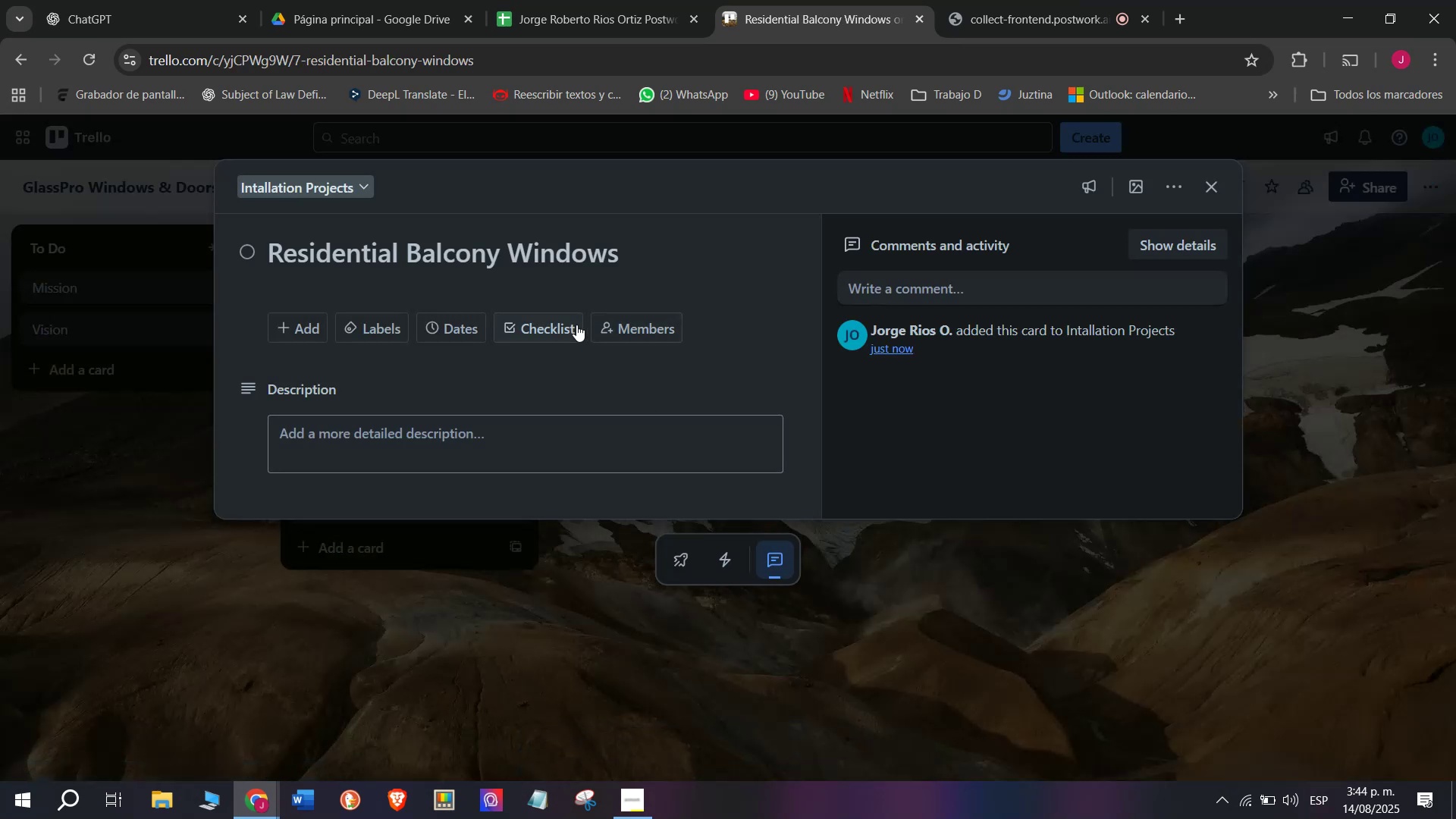 
left_click([533, 325])
 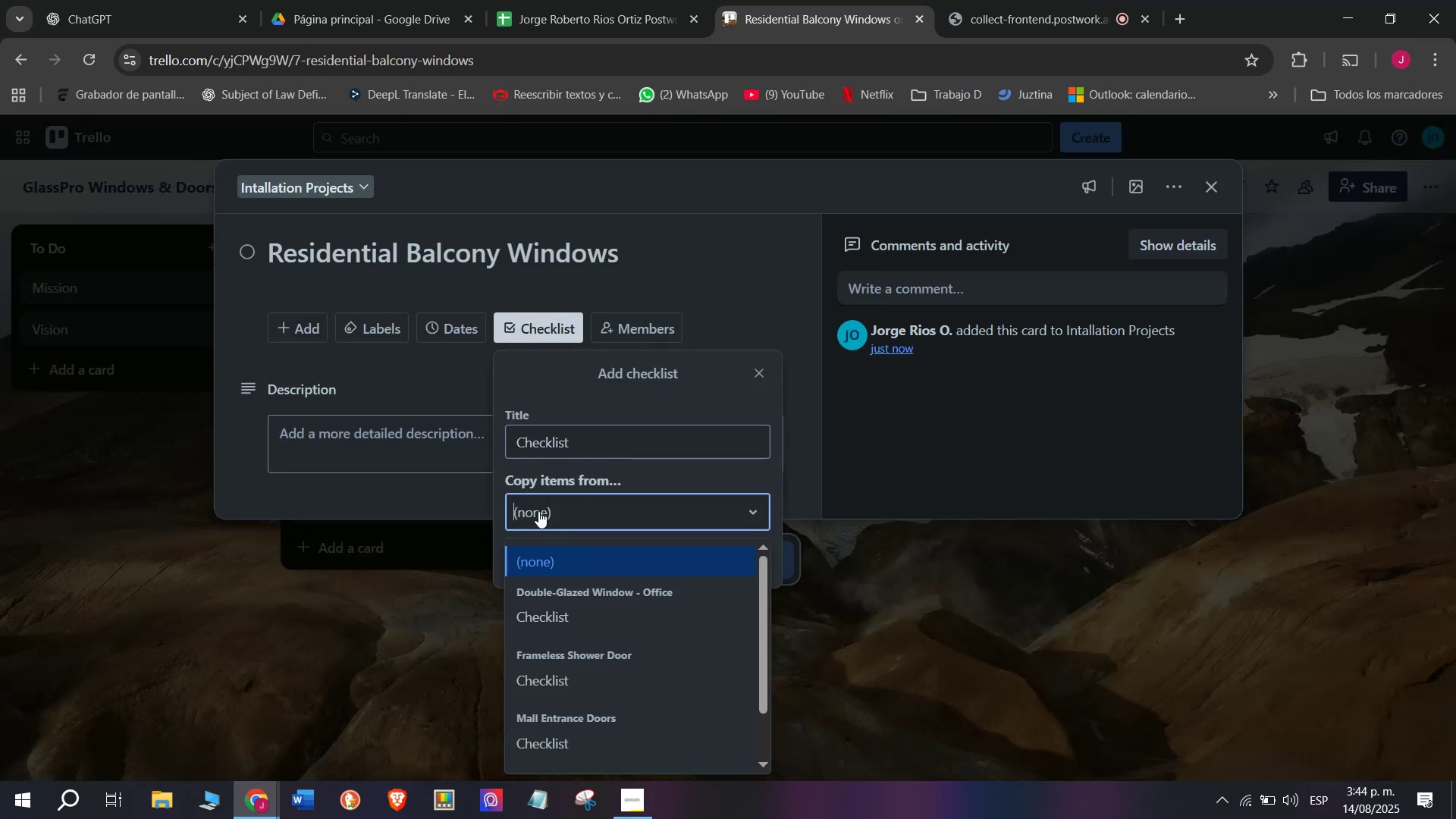 
left_click([538, 511])
 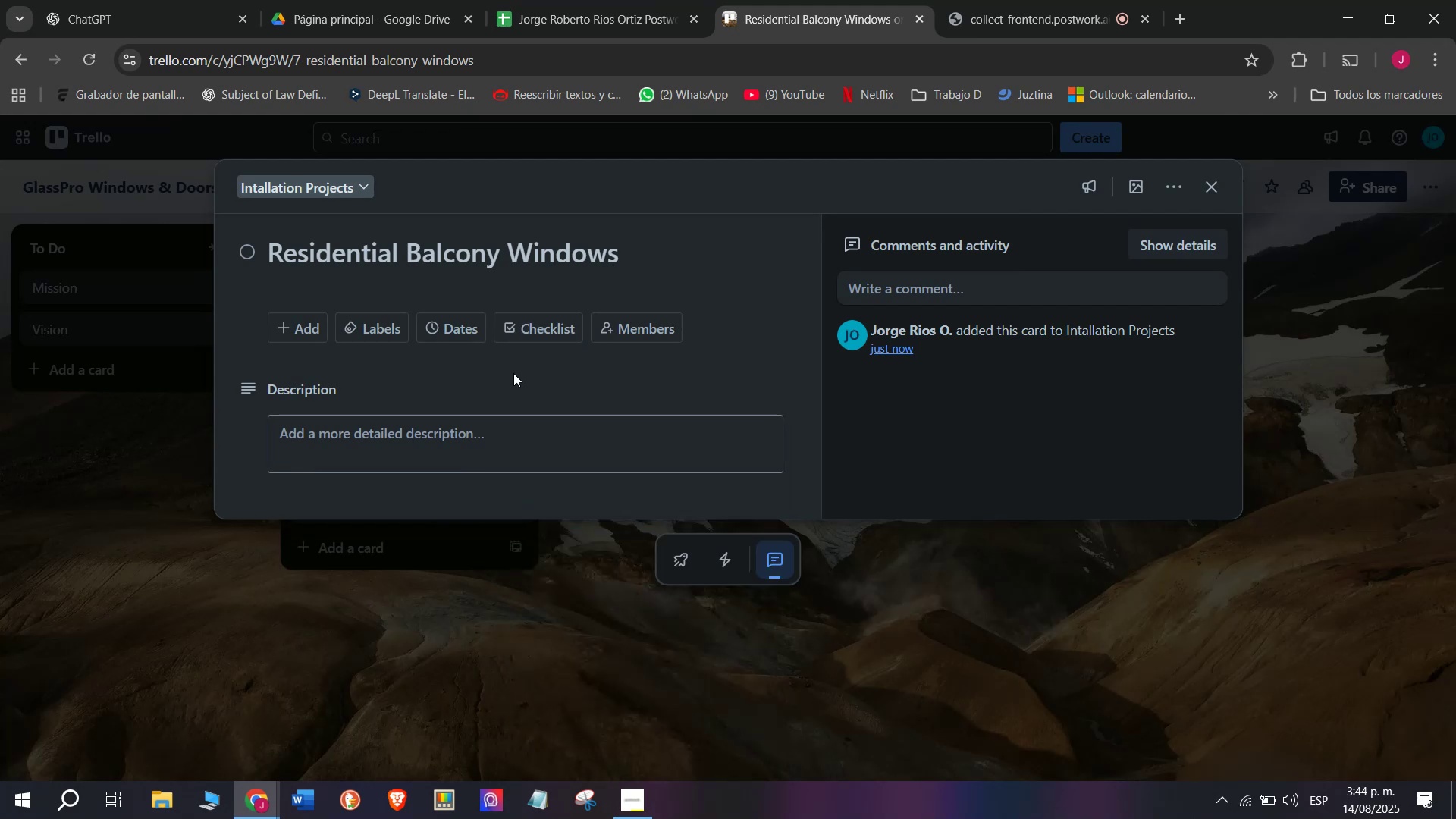 
left_click([525, 341])
 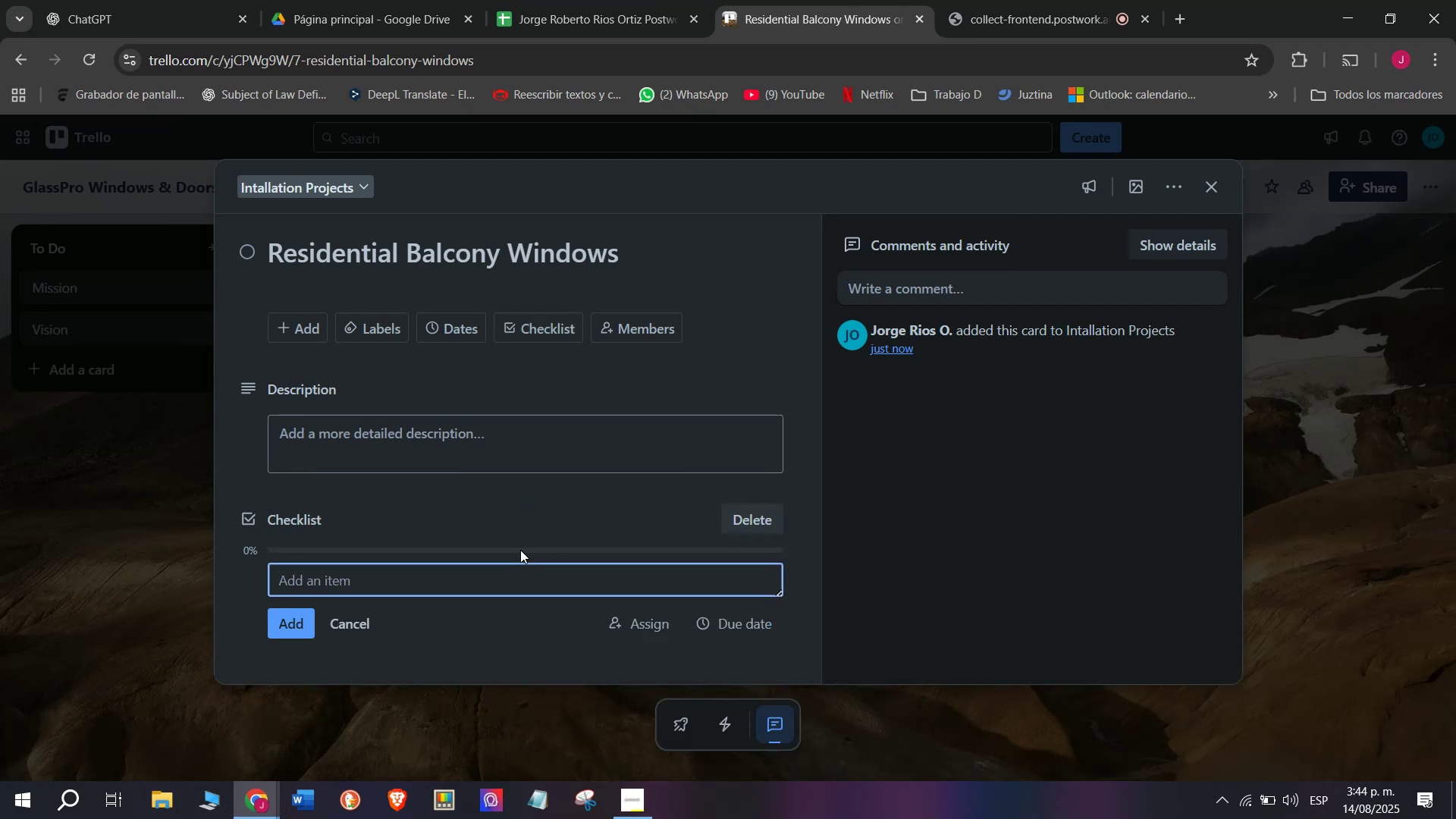 
wait(6.77)
 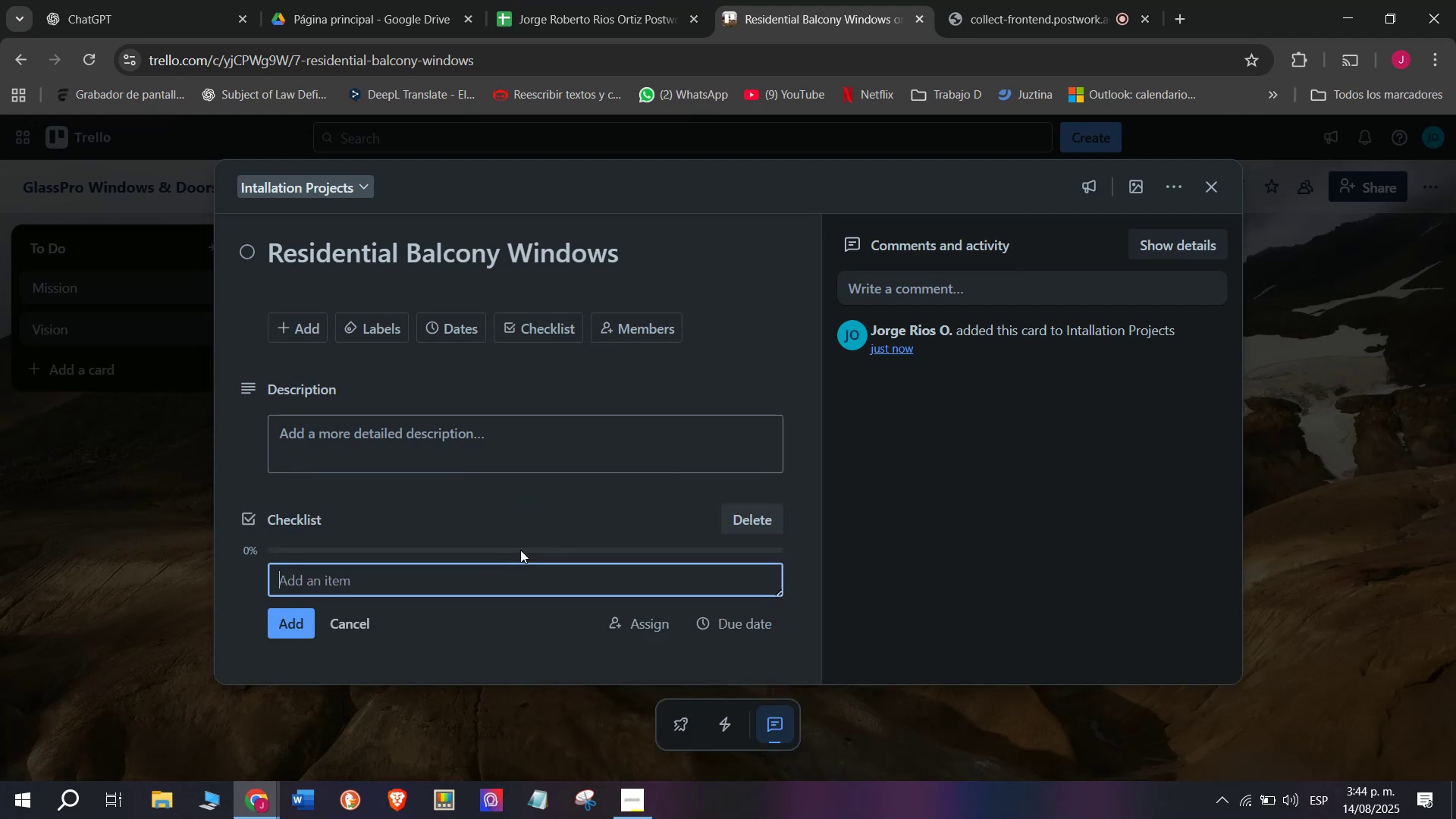 
type(Check delivery date )
 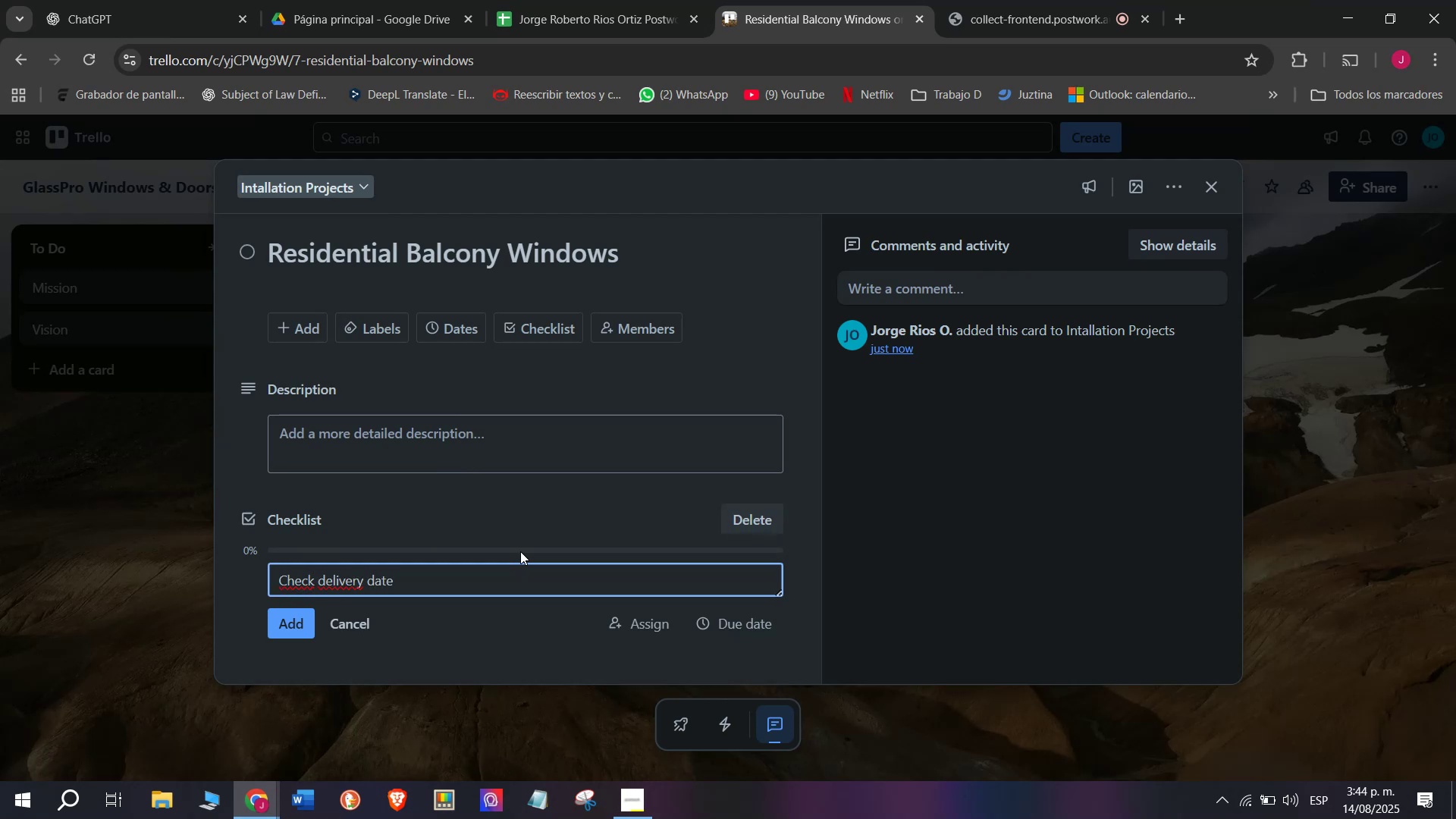 
key(Enter)
 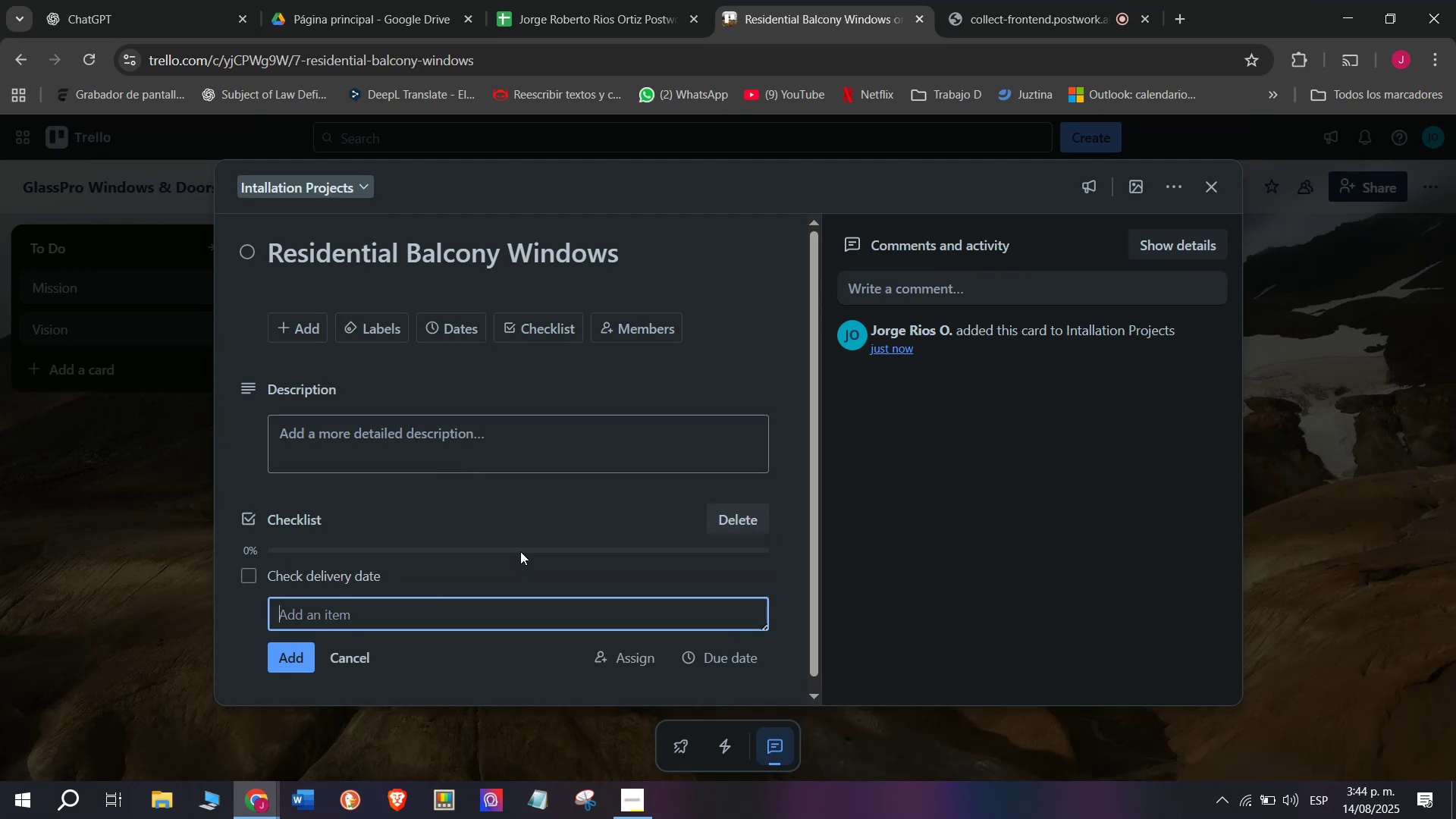 
type(Transport )
 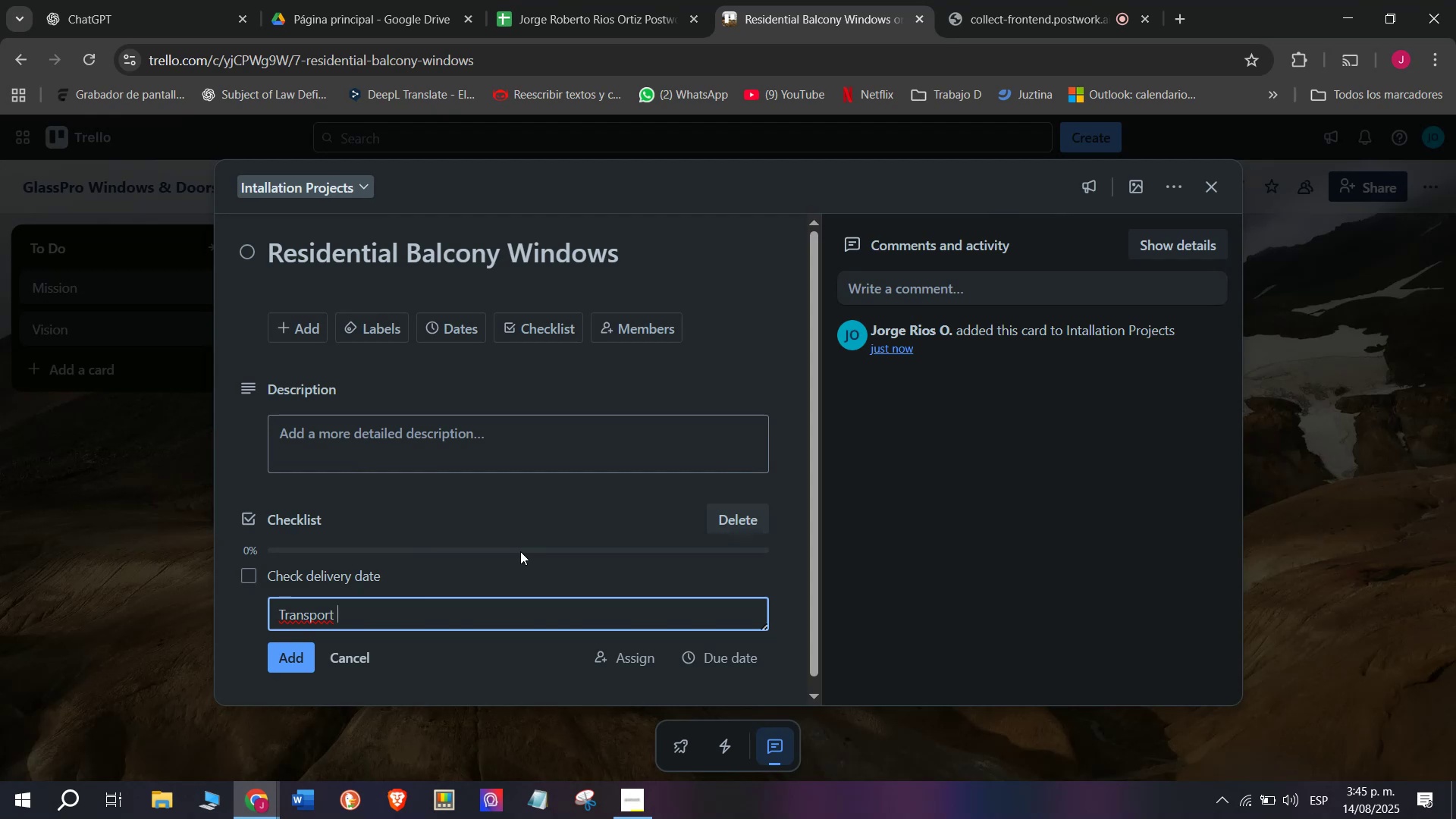 
wait(11.44)
 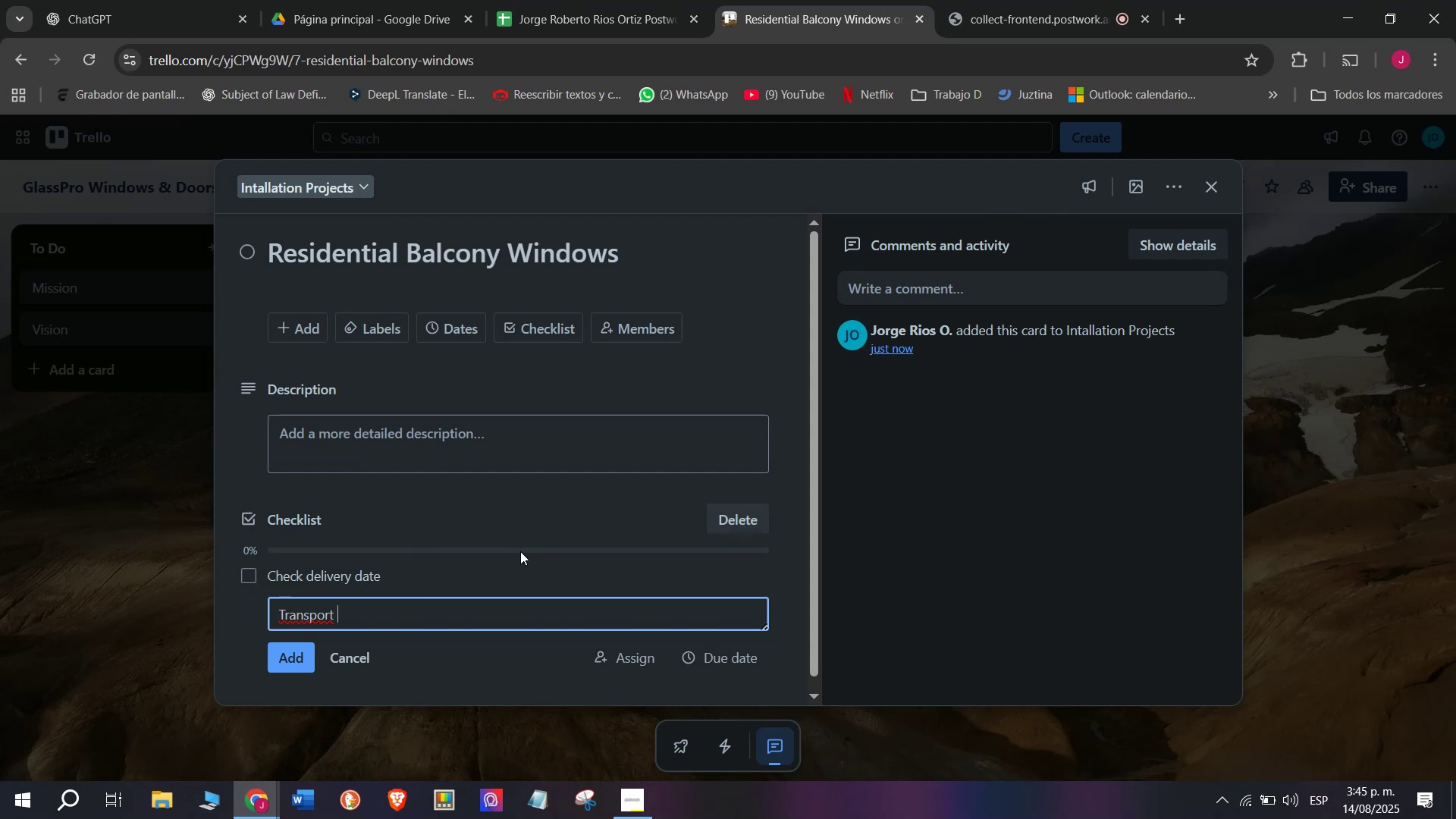 
type(materials)
 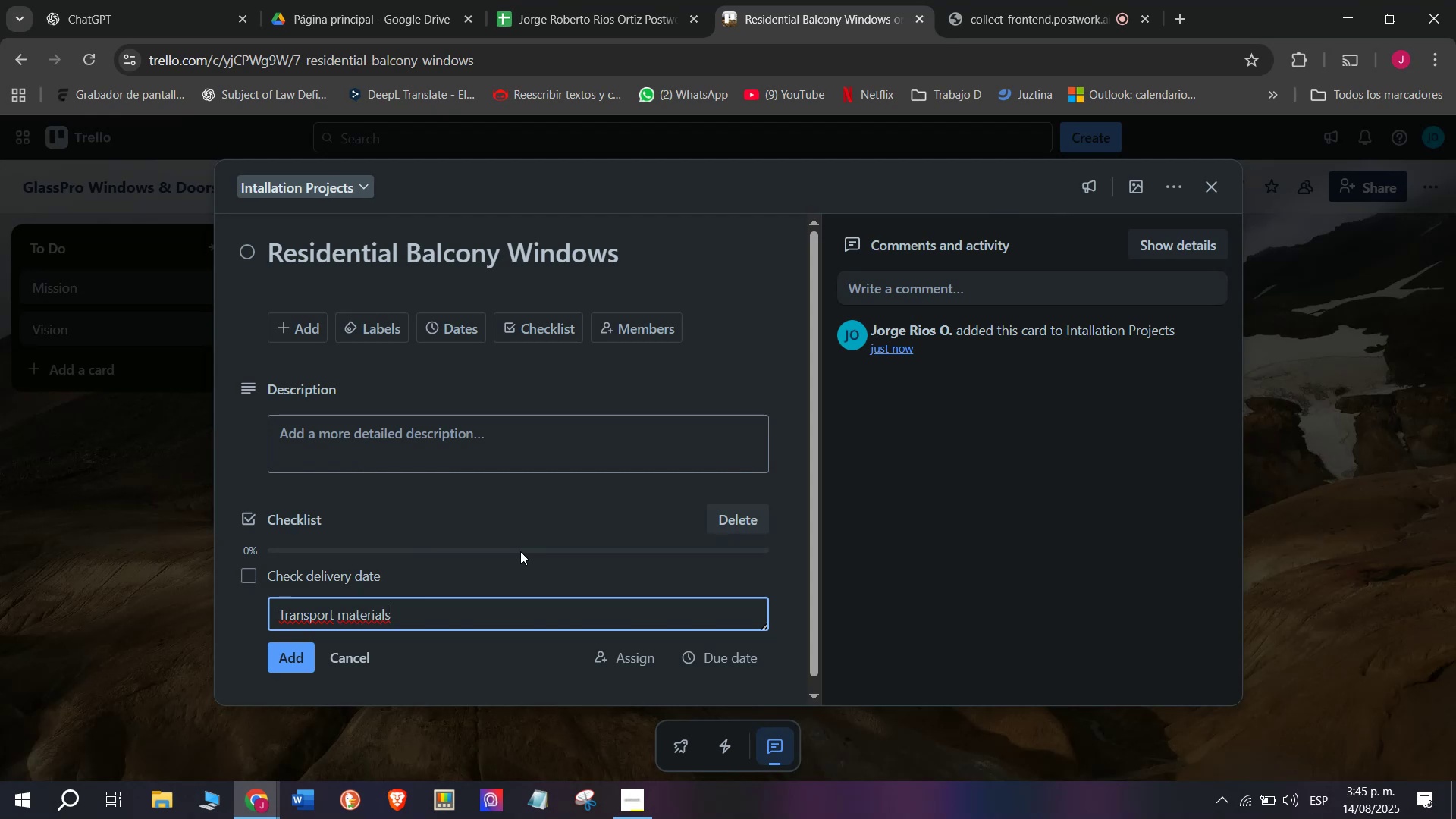 
key(Enter)
 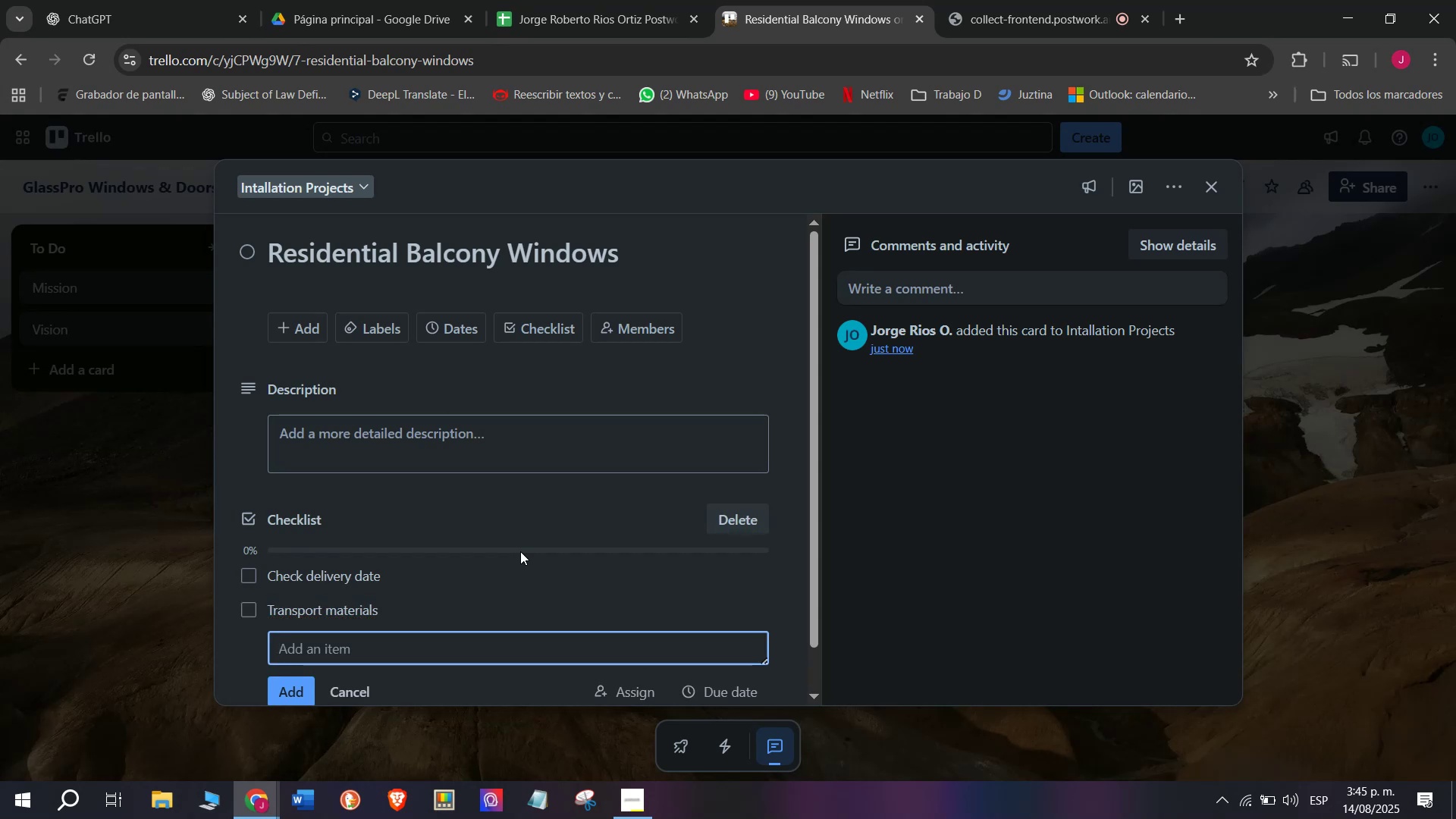 
type(Install framers)
 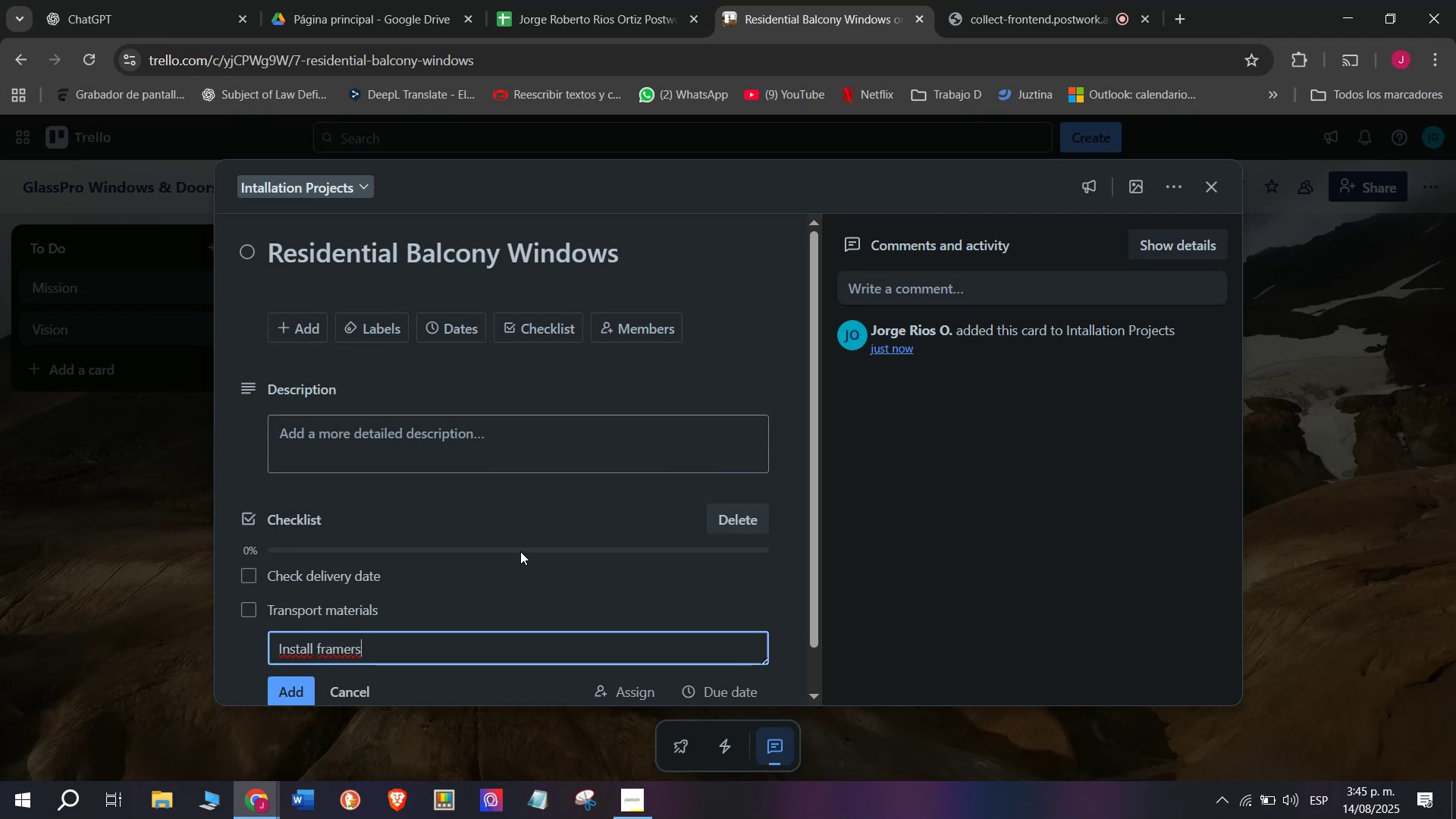 
wait(6.04)
 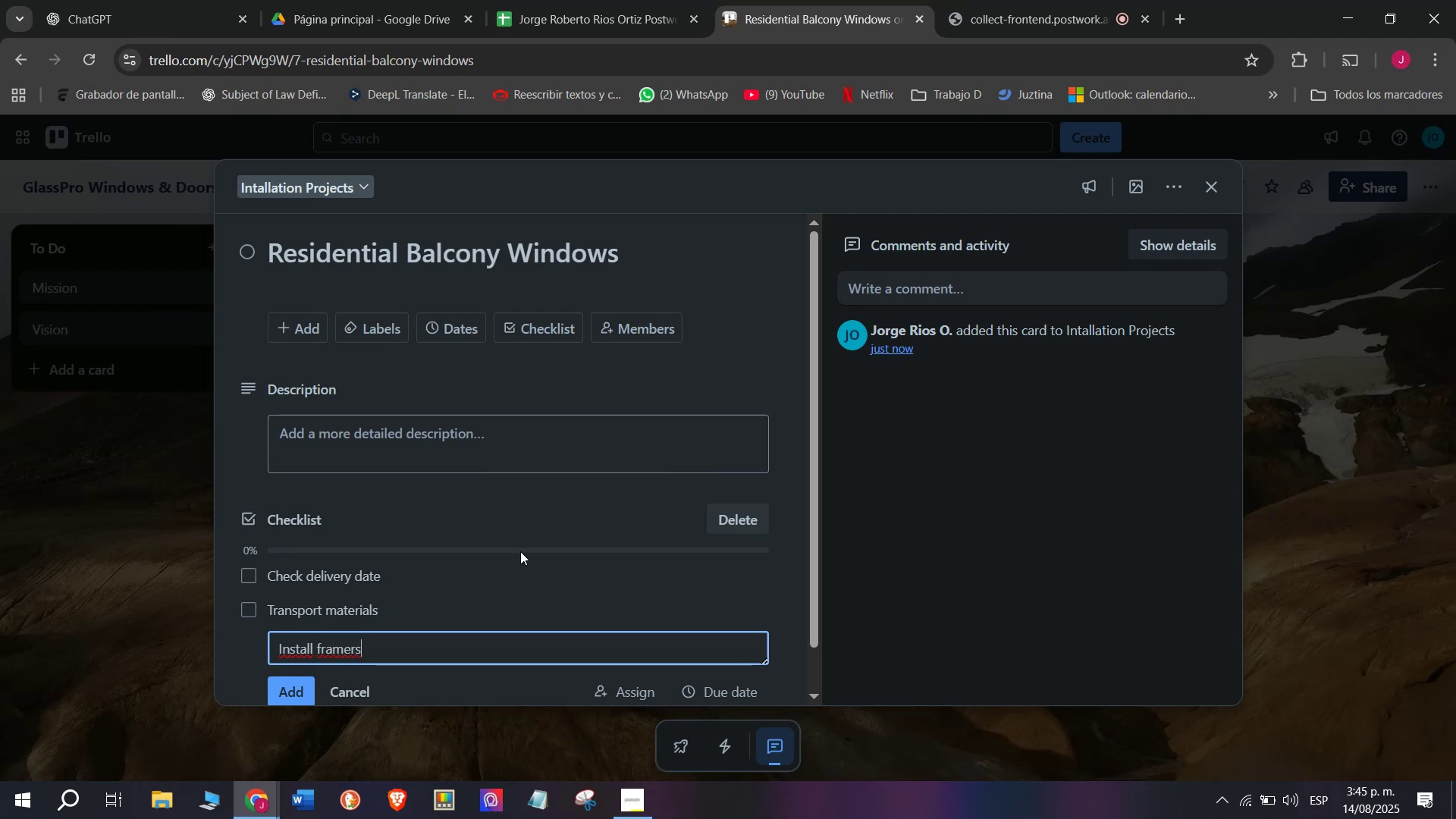 
key(Backspace)
 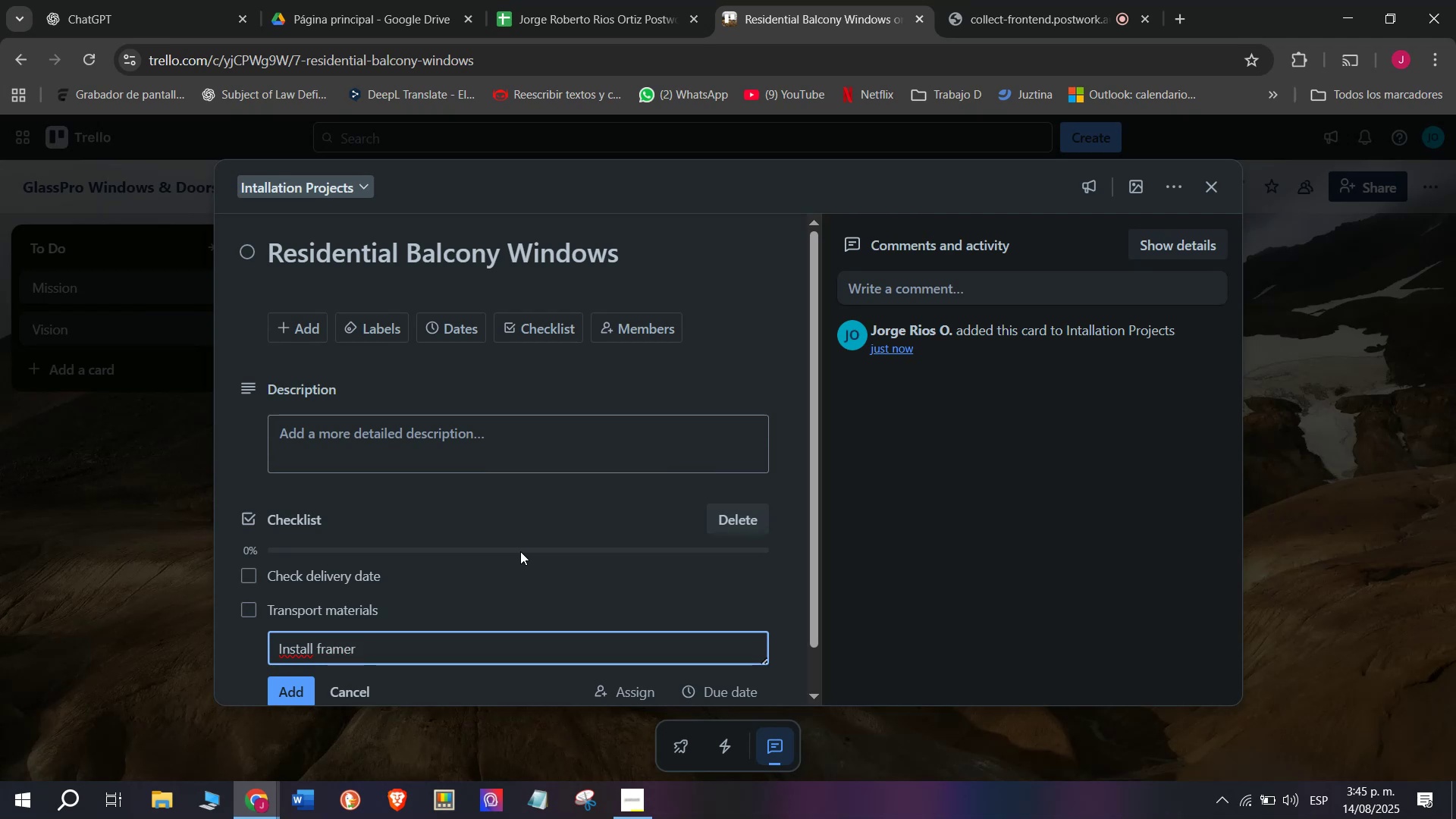 
key(Backspace)
 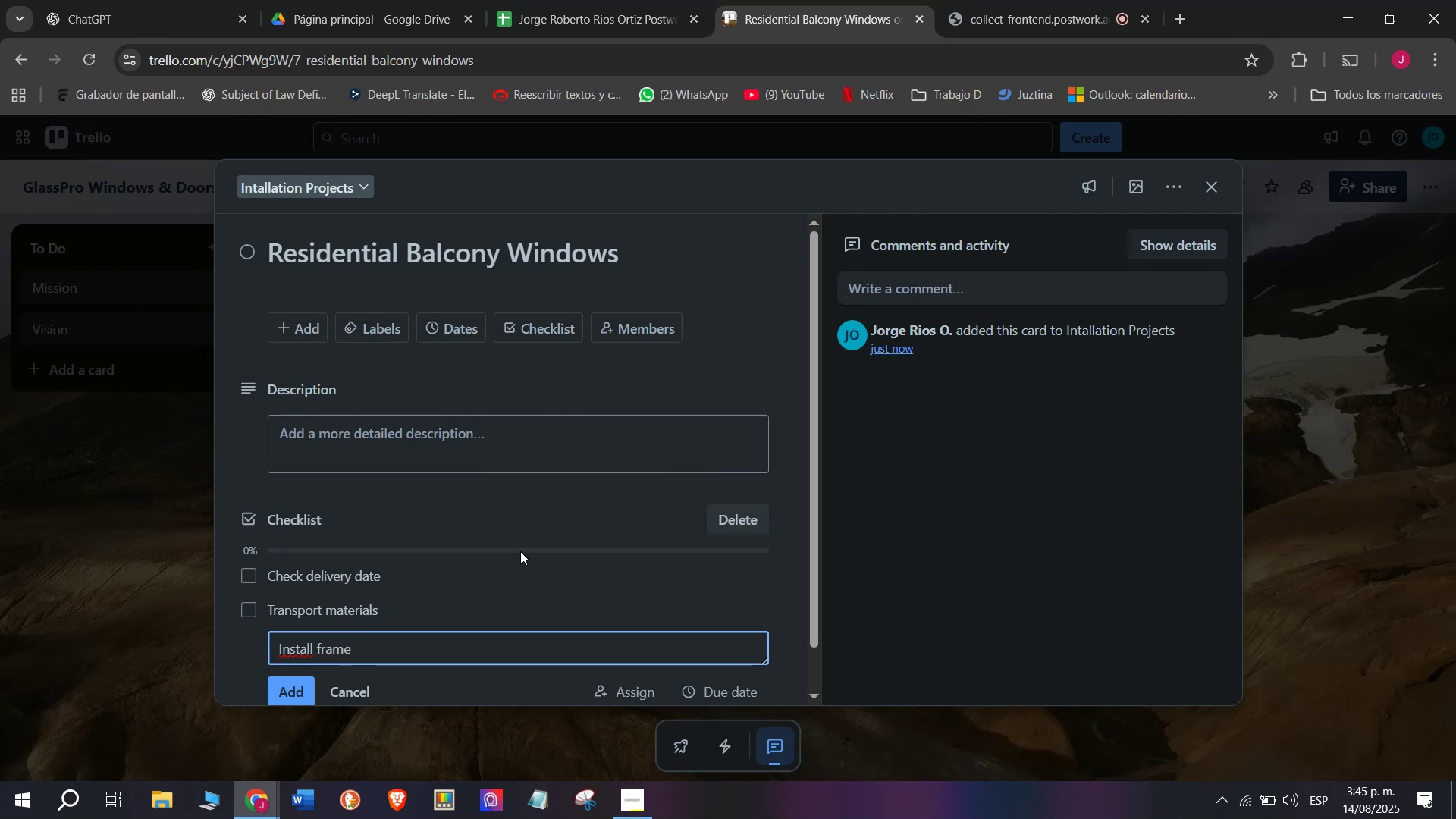 
key(S)
 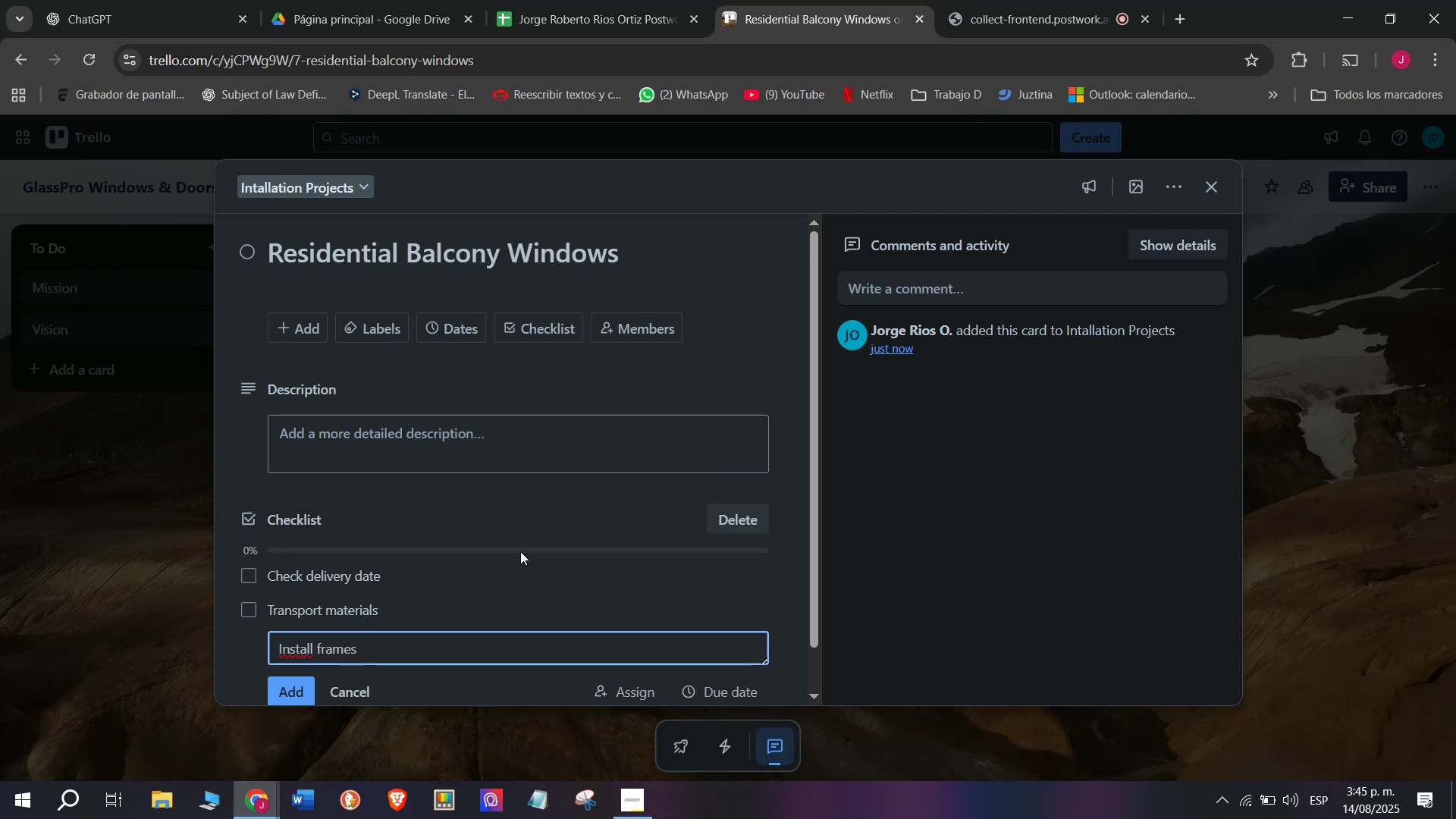 
key(Enter)
 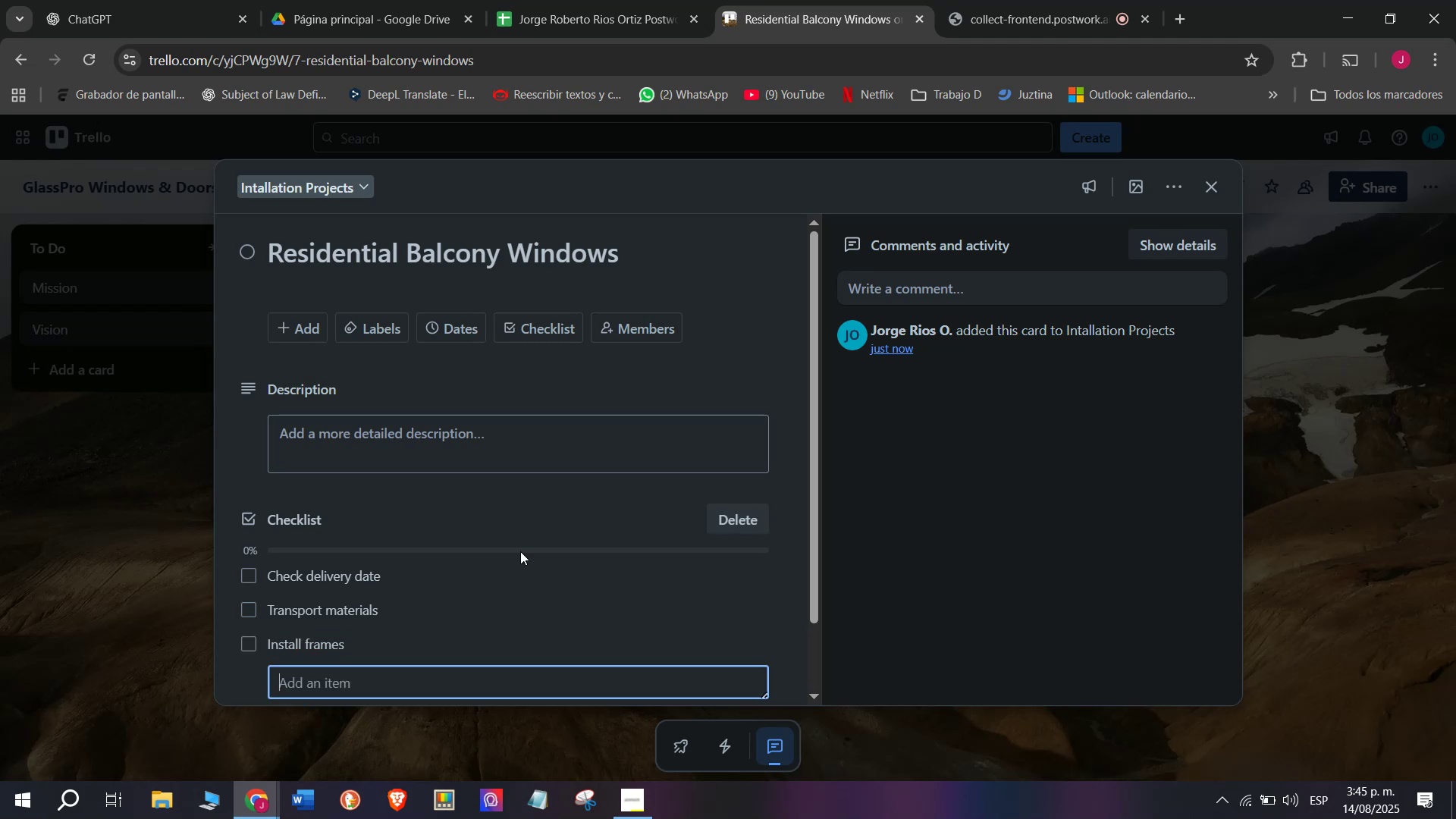 
type(Fit glass )
 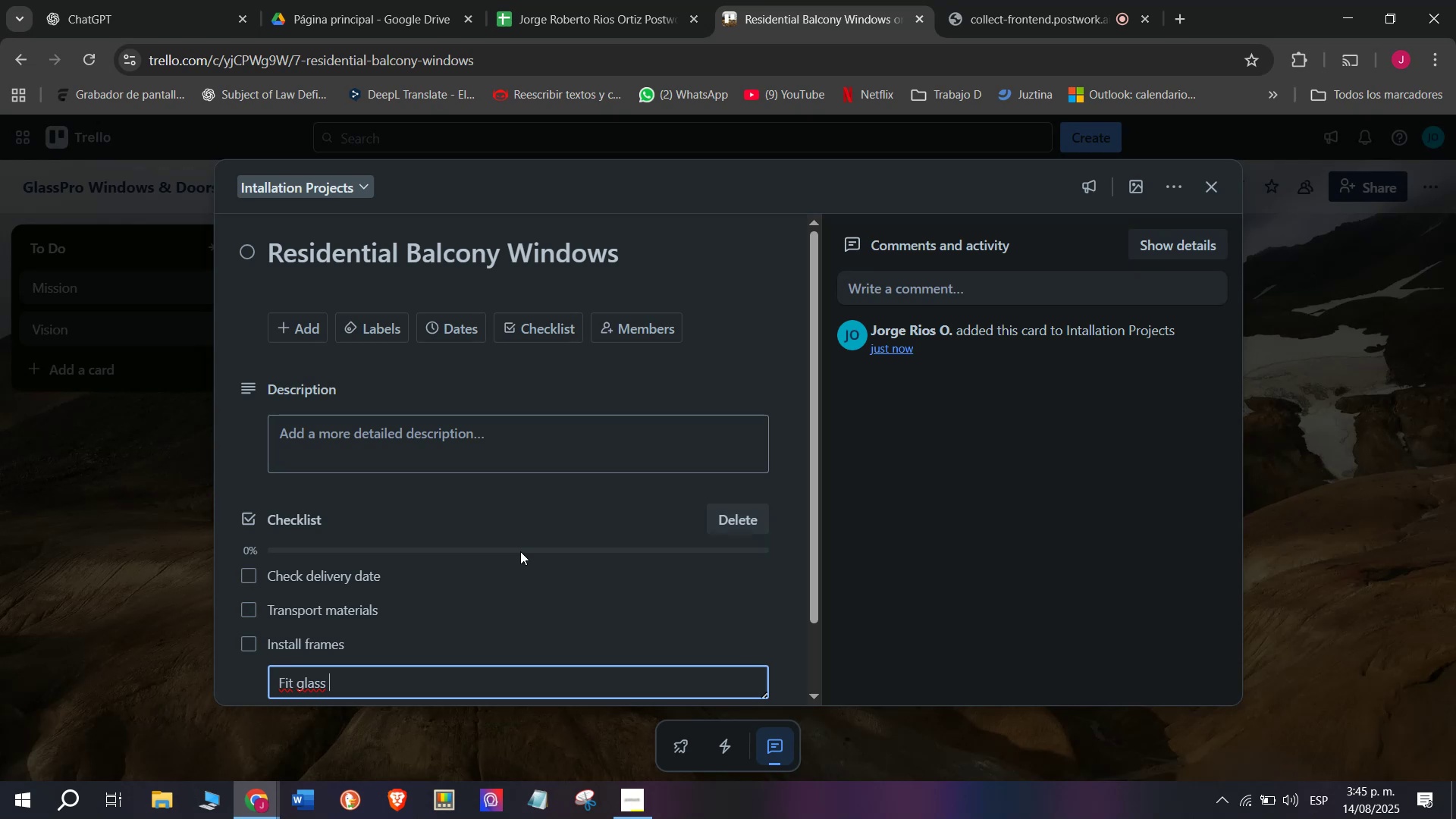 
type(panels)
 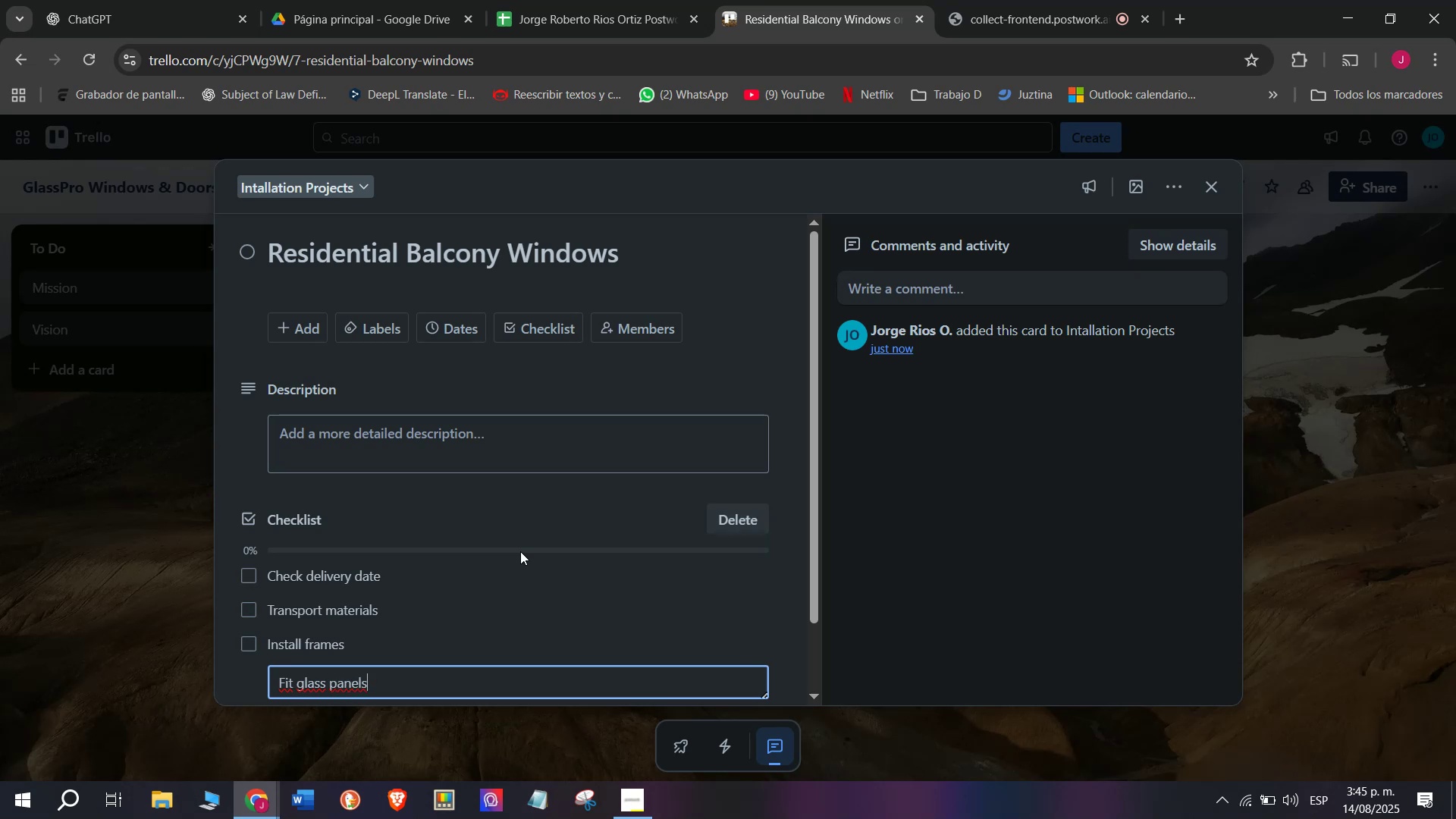 
key(Enter)
 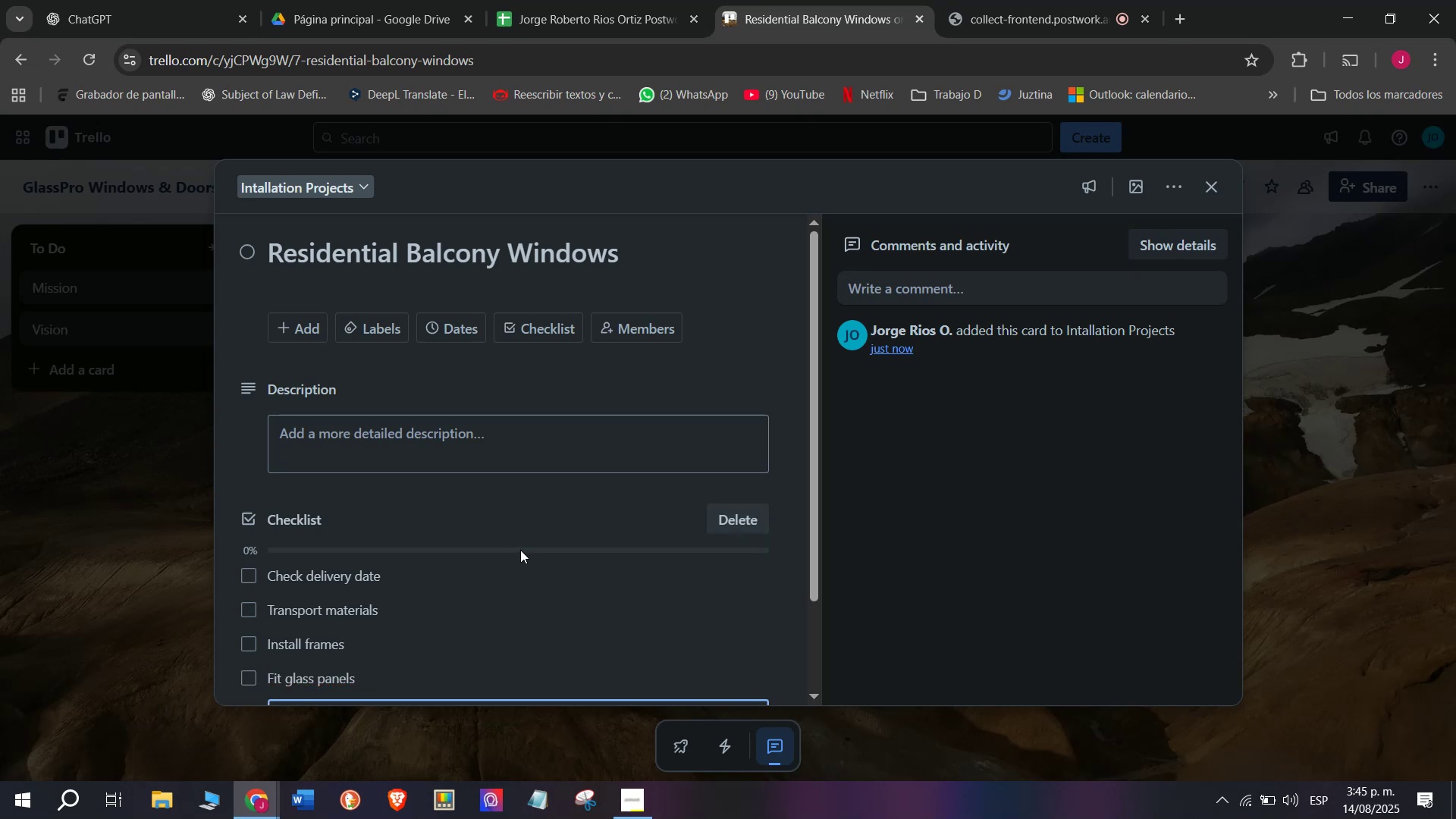 
type(Apl)
 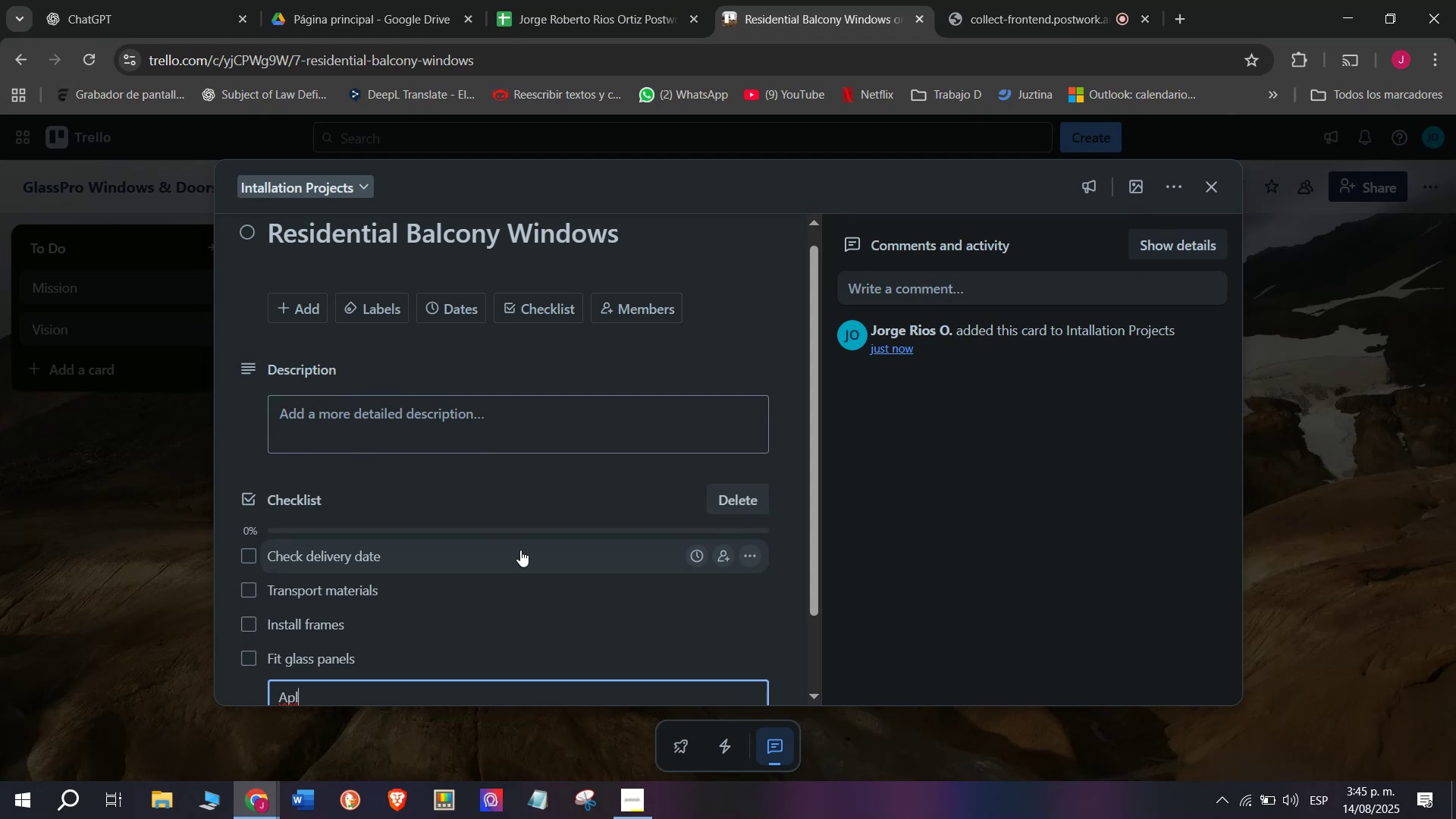 
wait(5.81)
 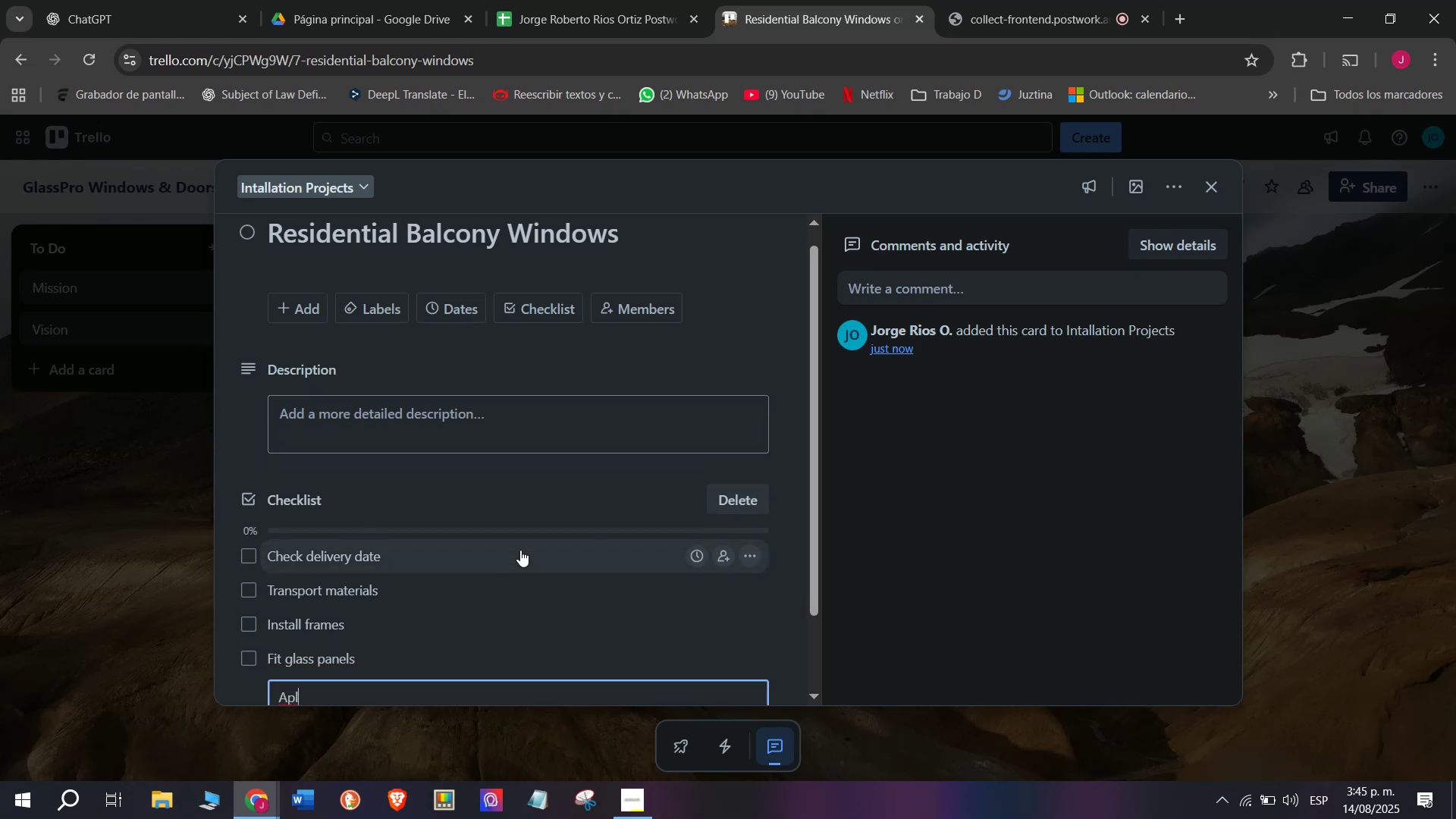 
key(Backspace)
 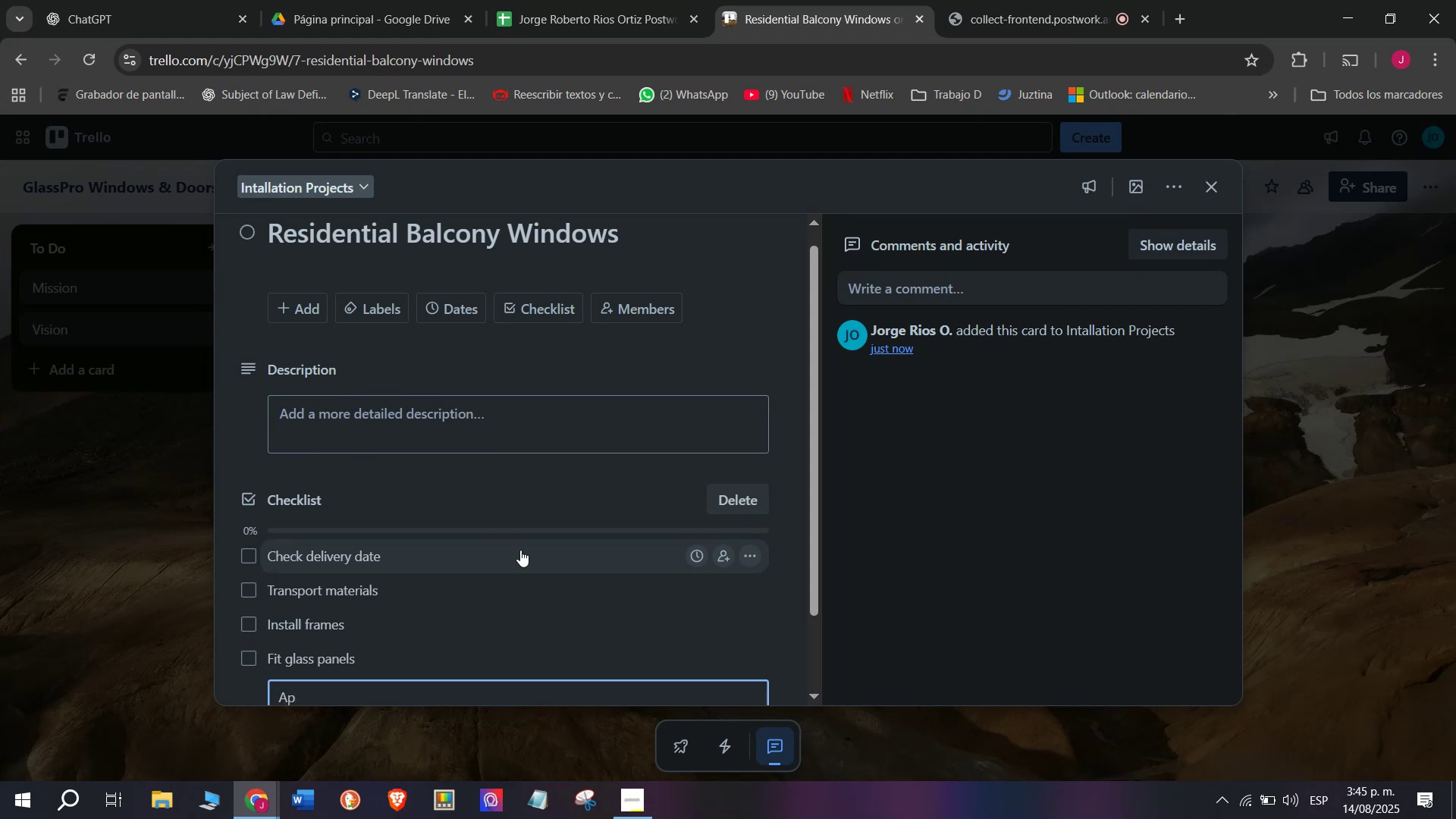 
key(P)
 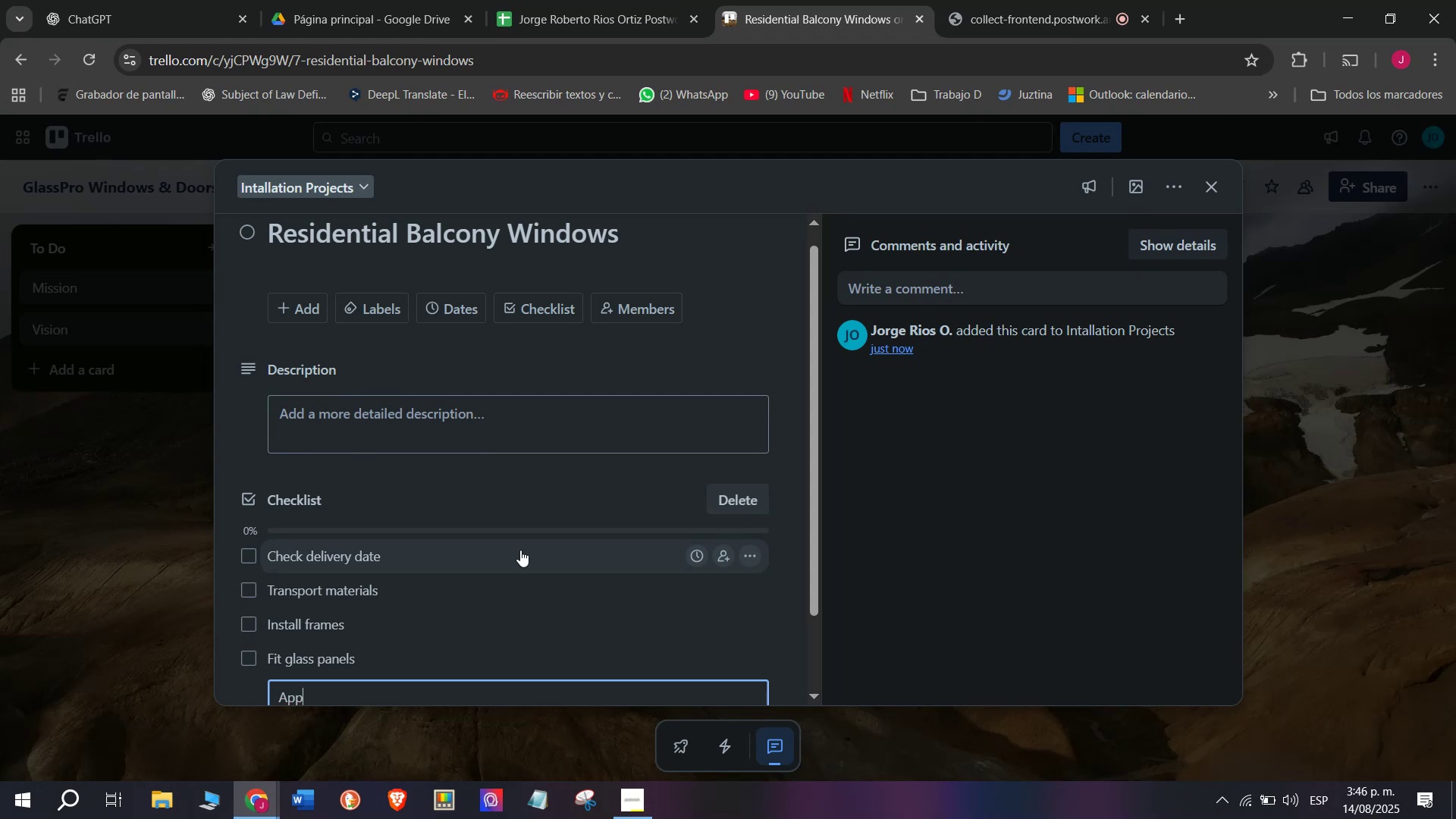 
type(ly silico)
 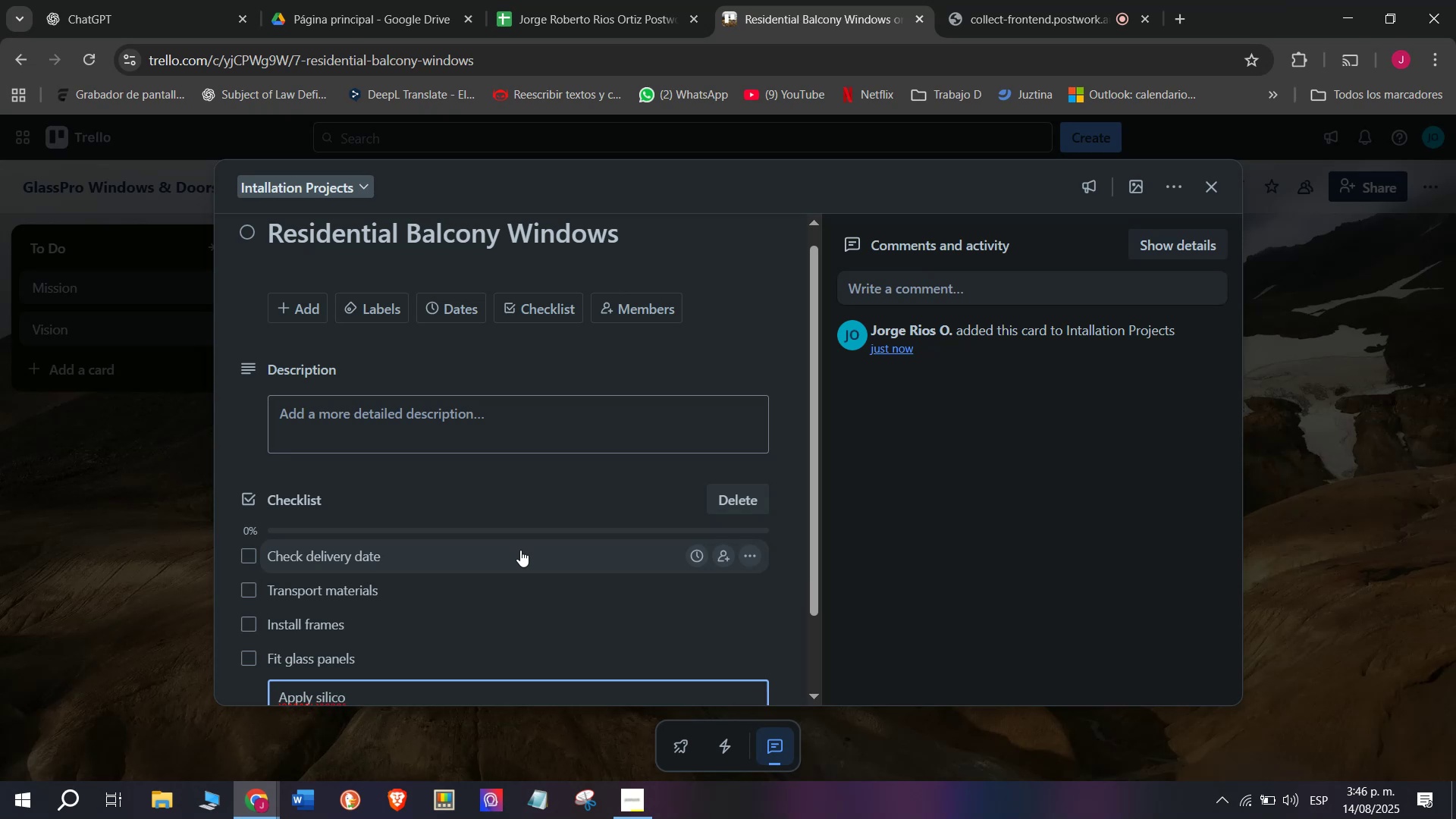 
type(ne )
 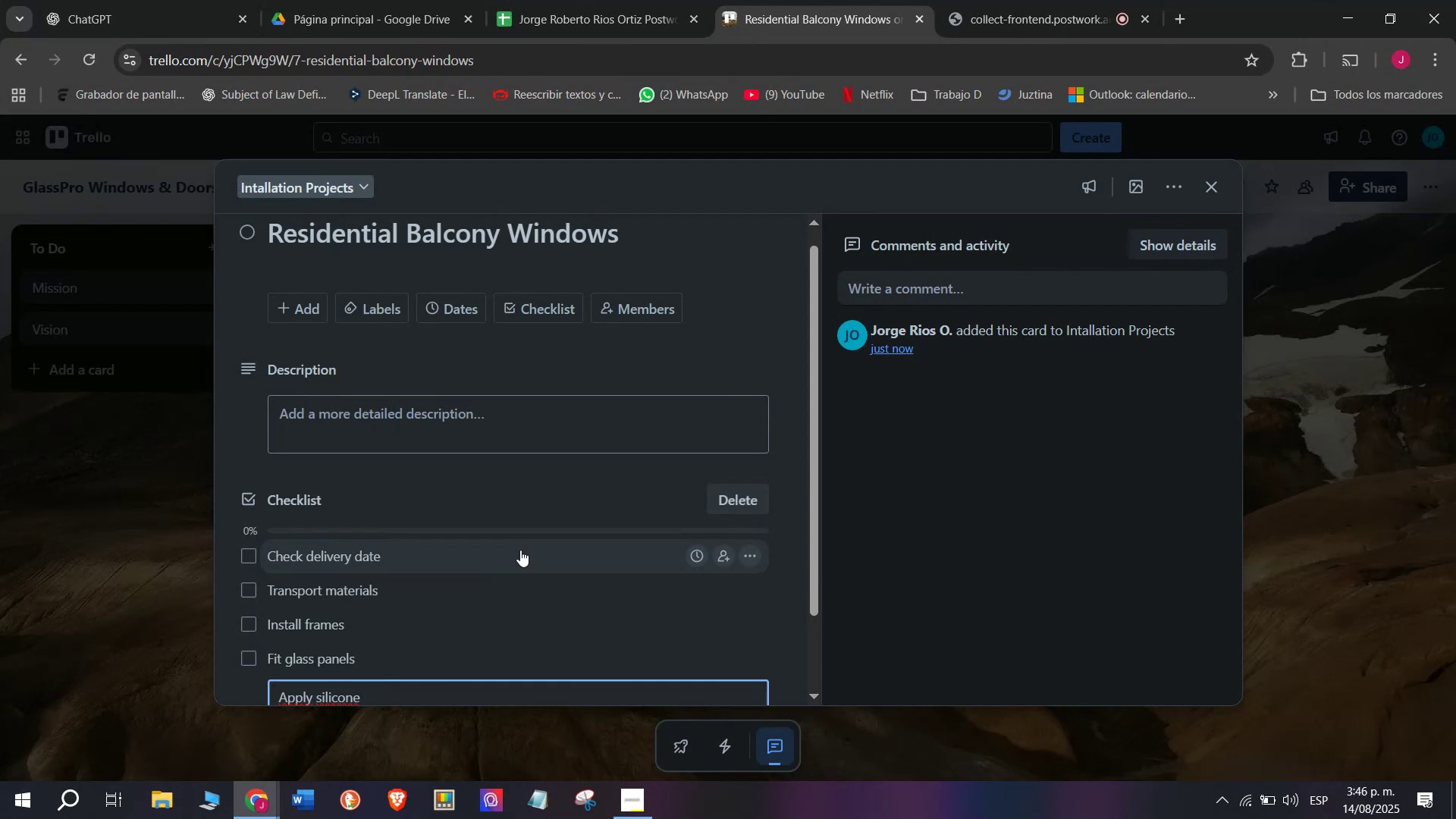 
wait(8.19)
 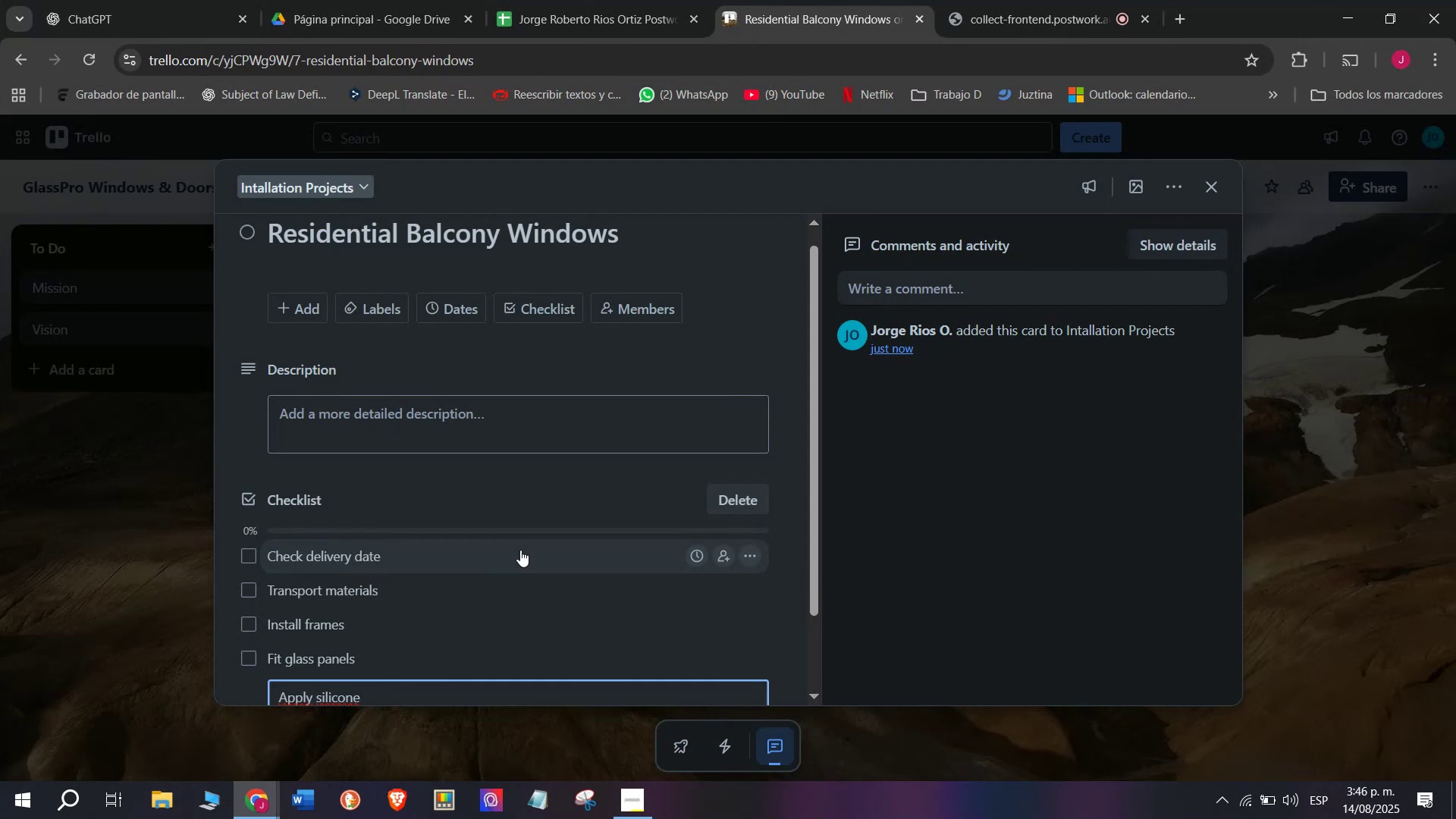 
type(sealant)
 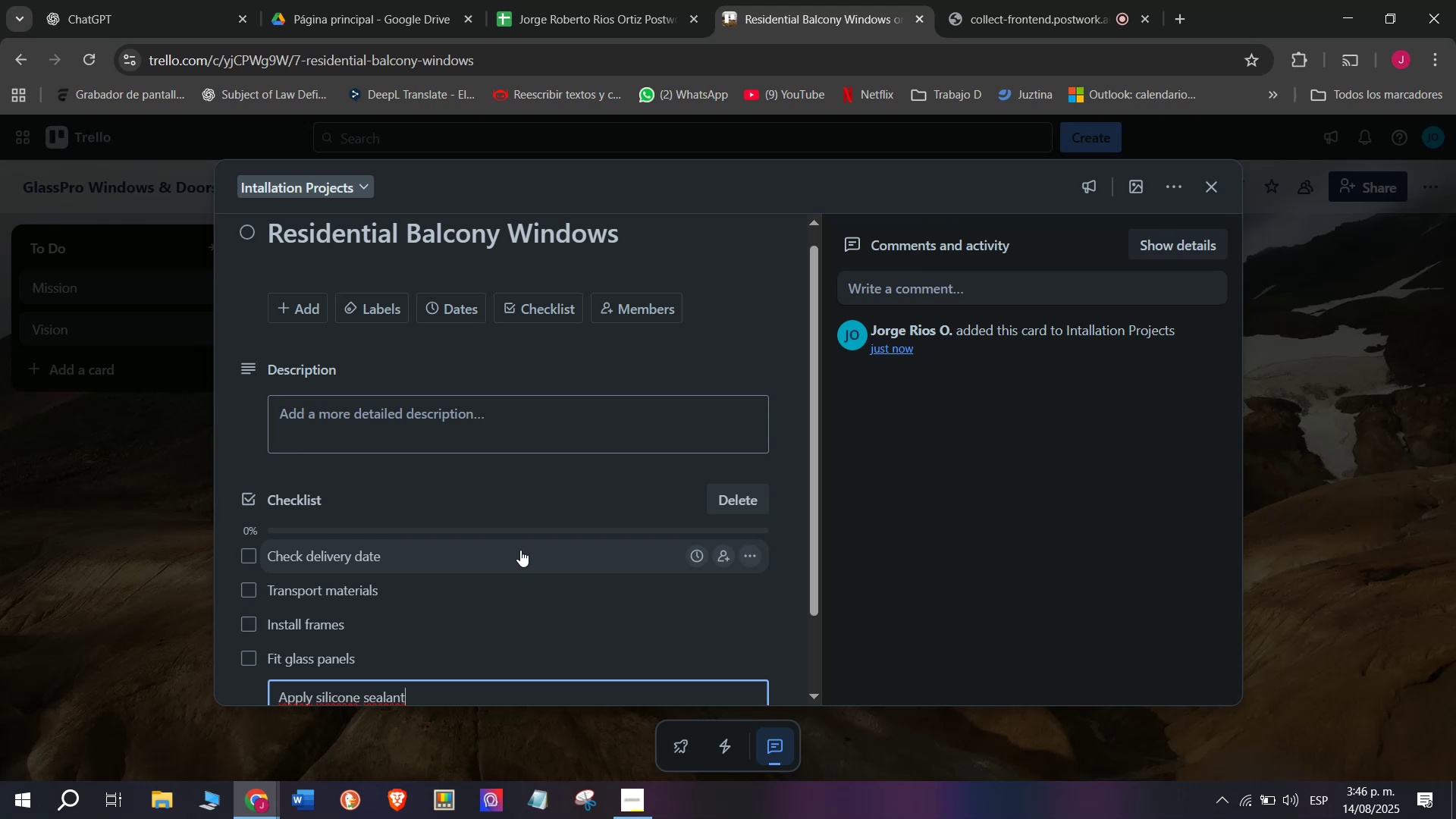 
key(Enter)
 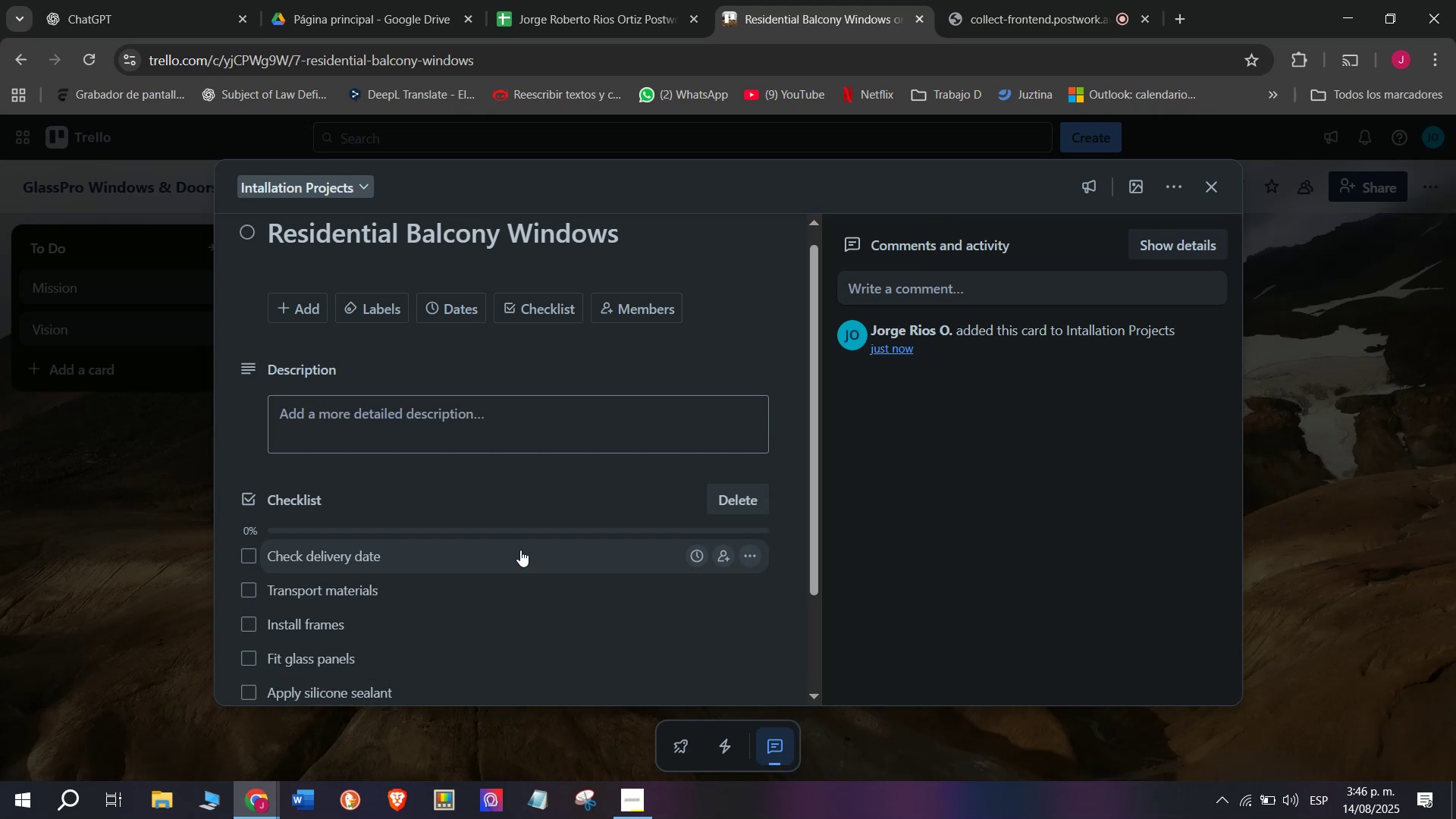 
wait(5.2)
 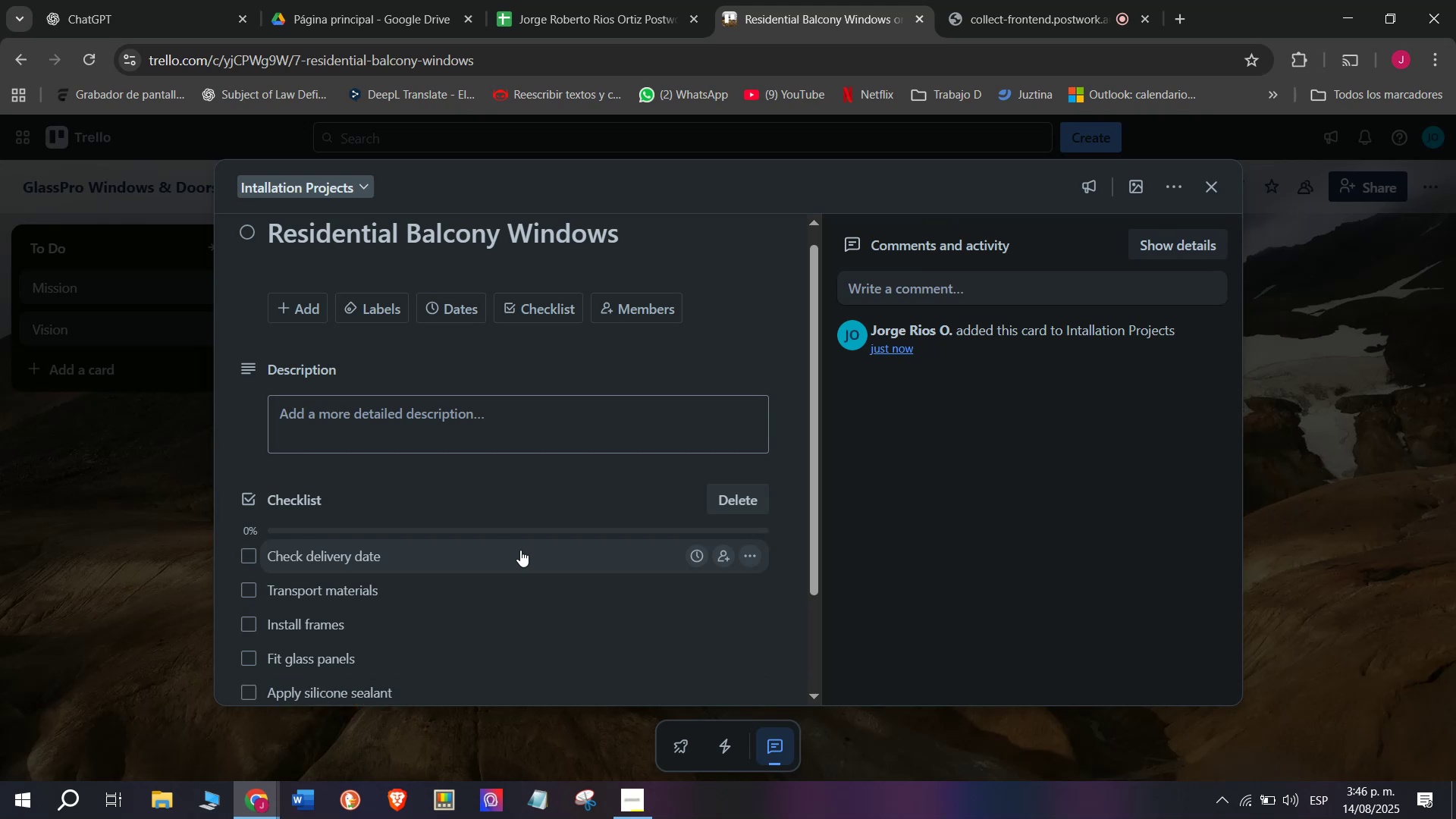 
type(Inspect for leaks)
 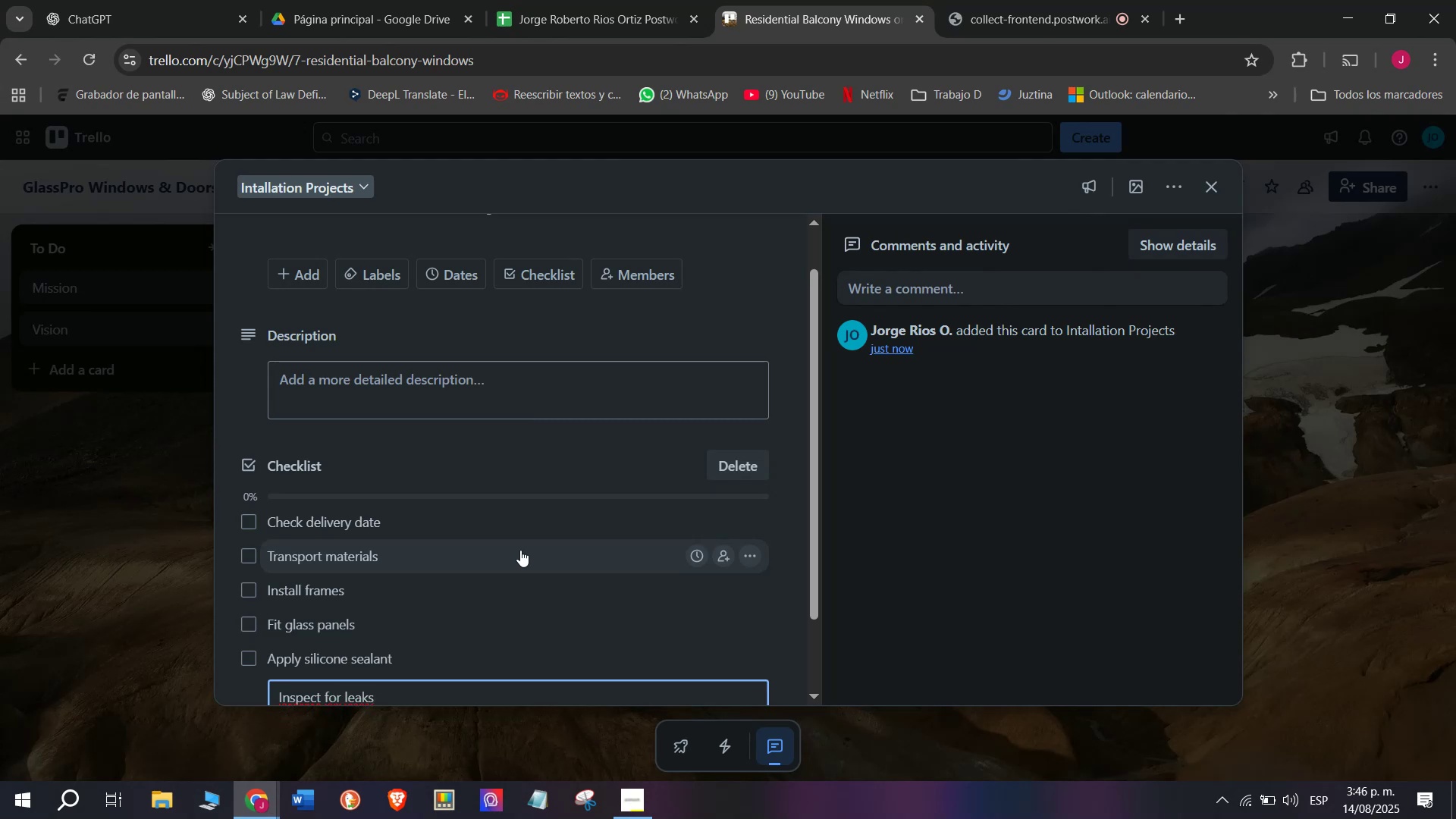 
key(Enter)
 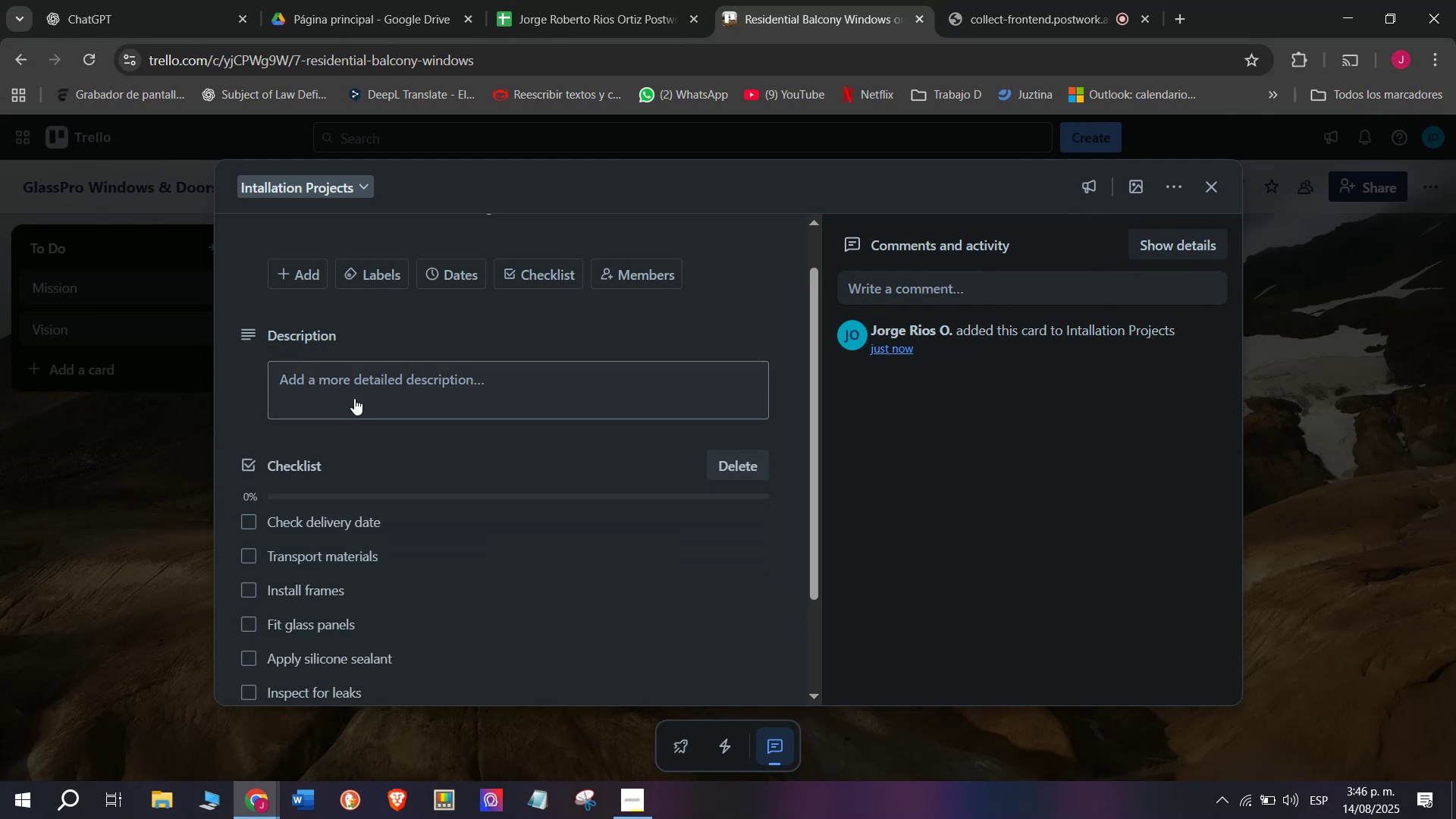 
left_click([373, 284])
 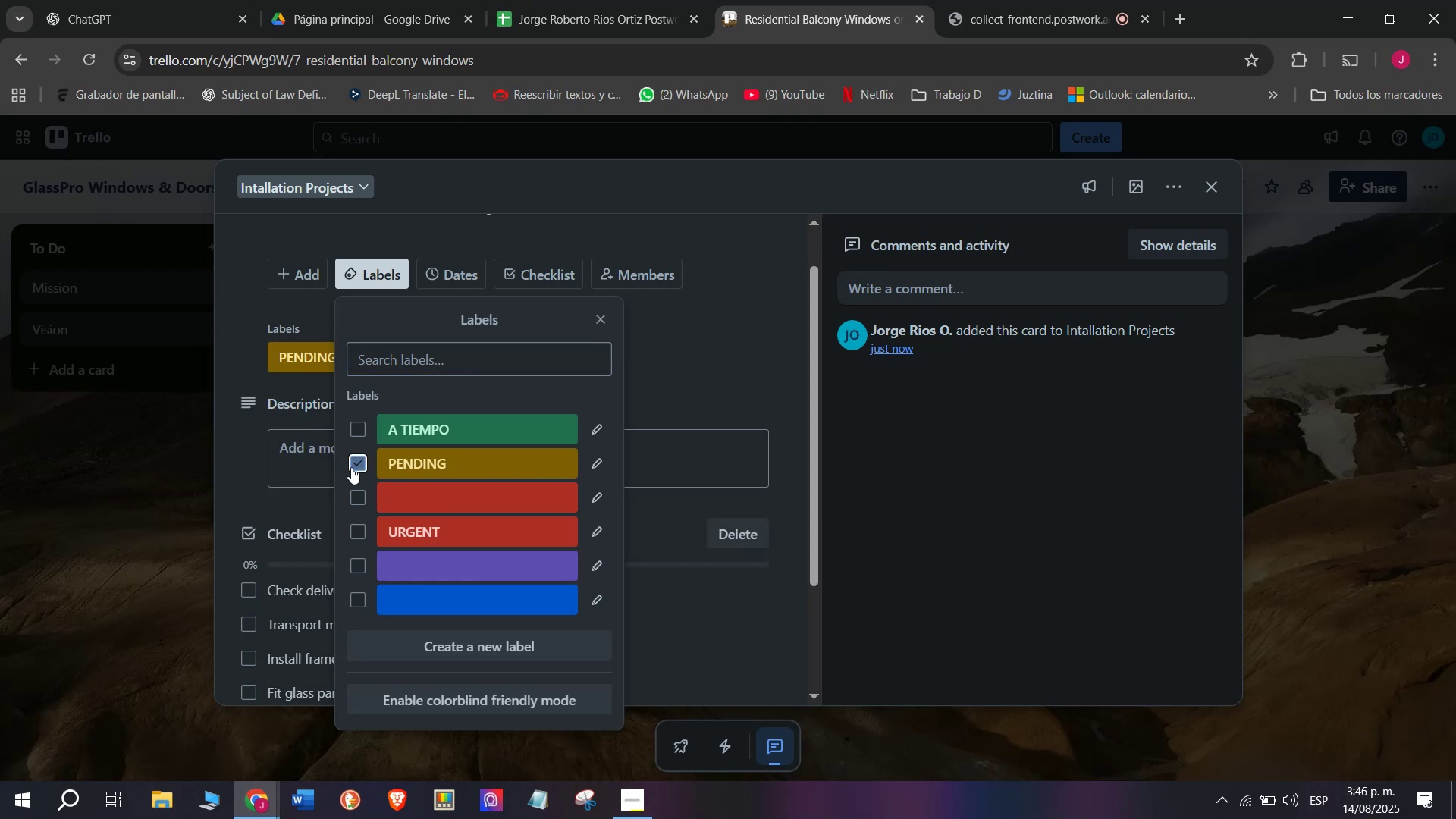 
left_click([190, 530])
 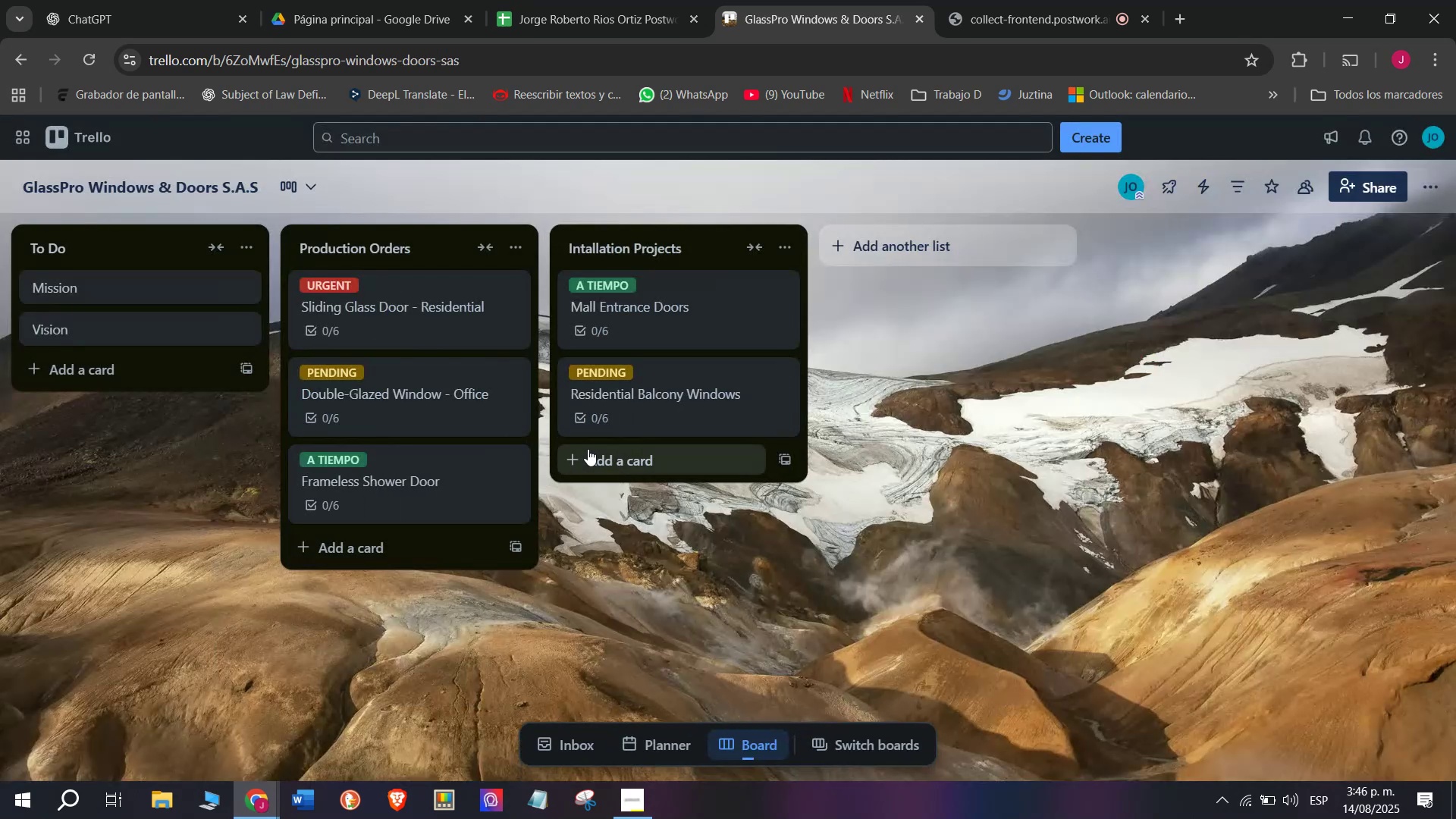 
left_click([595, 459])
 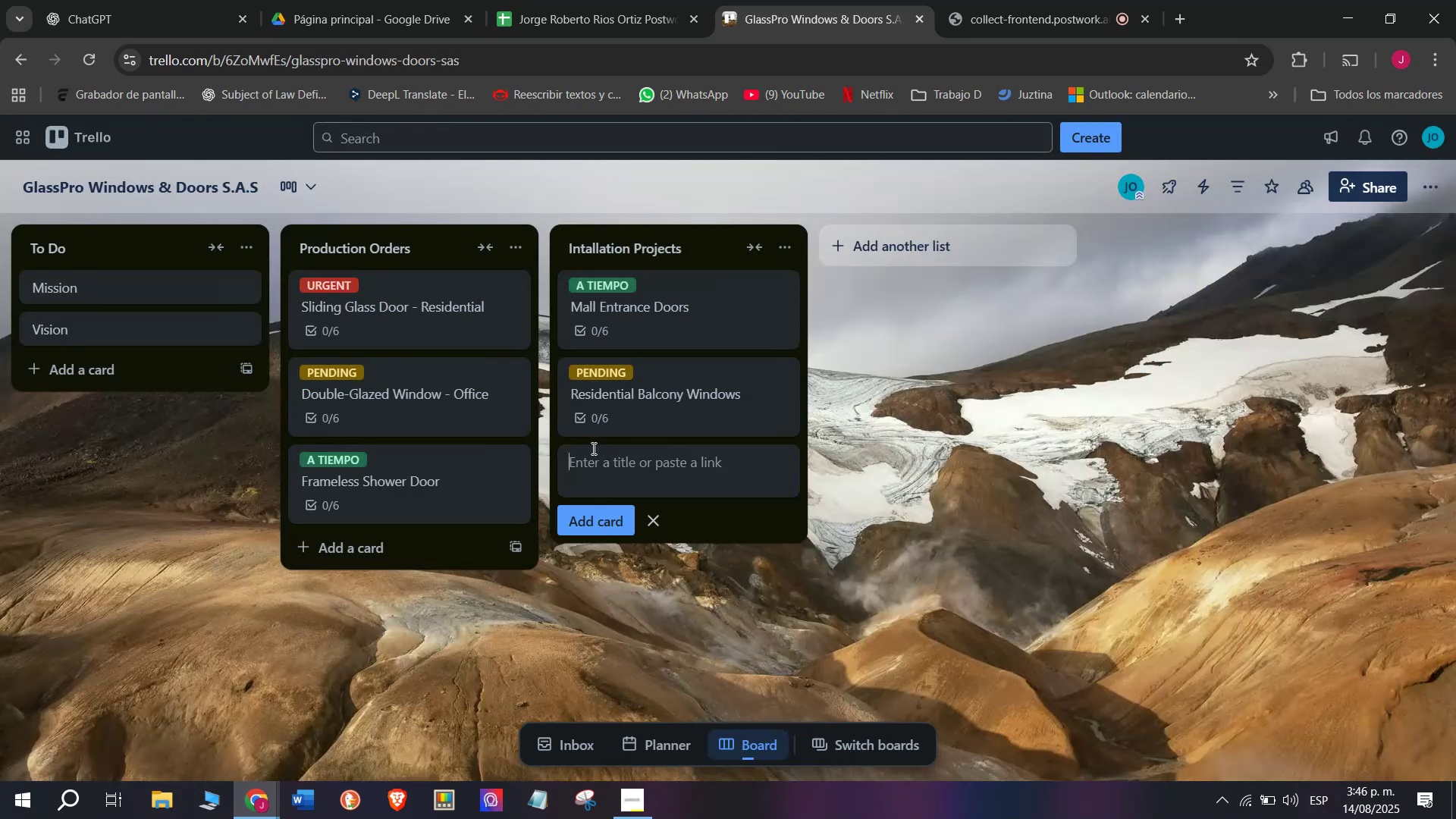 
type(Hotell )
 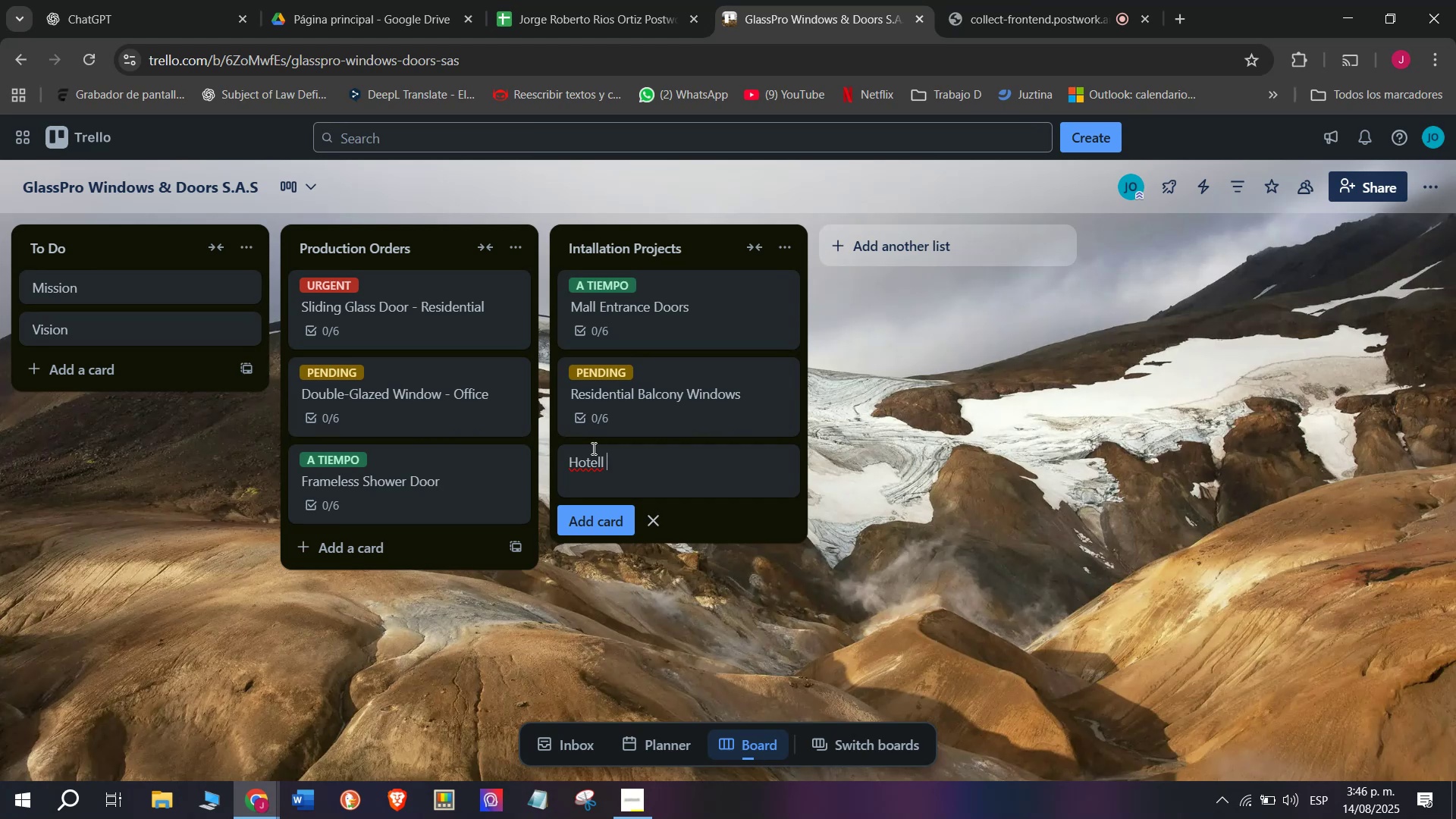 
wait(6.07)
 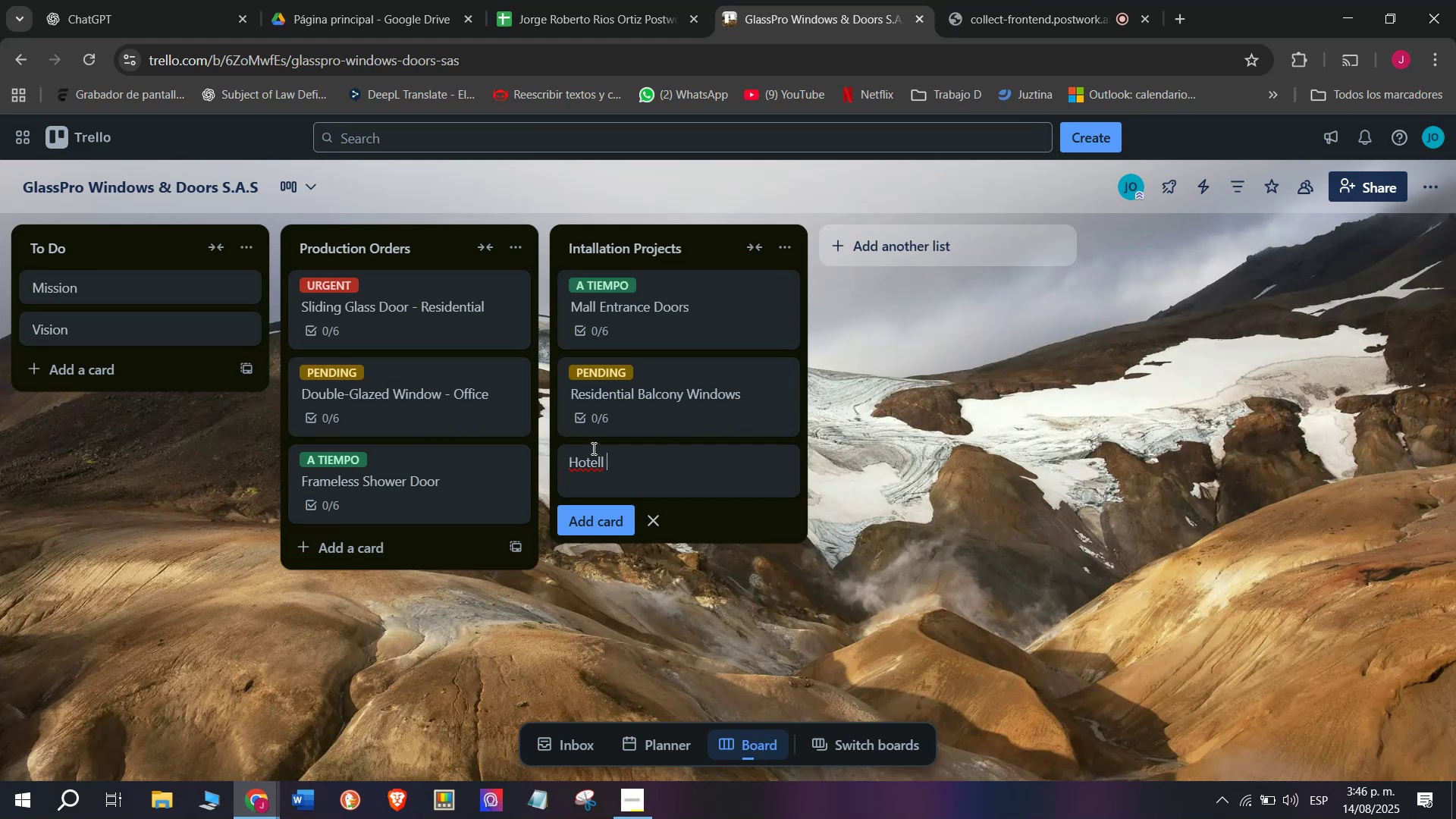 
type(Lobby )
 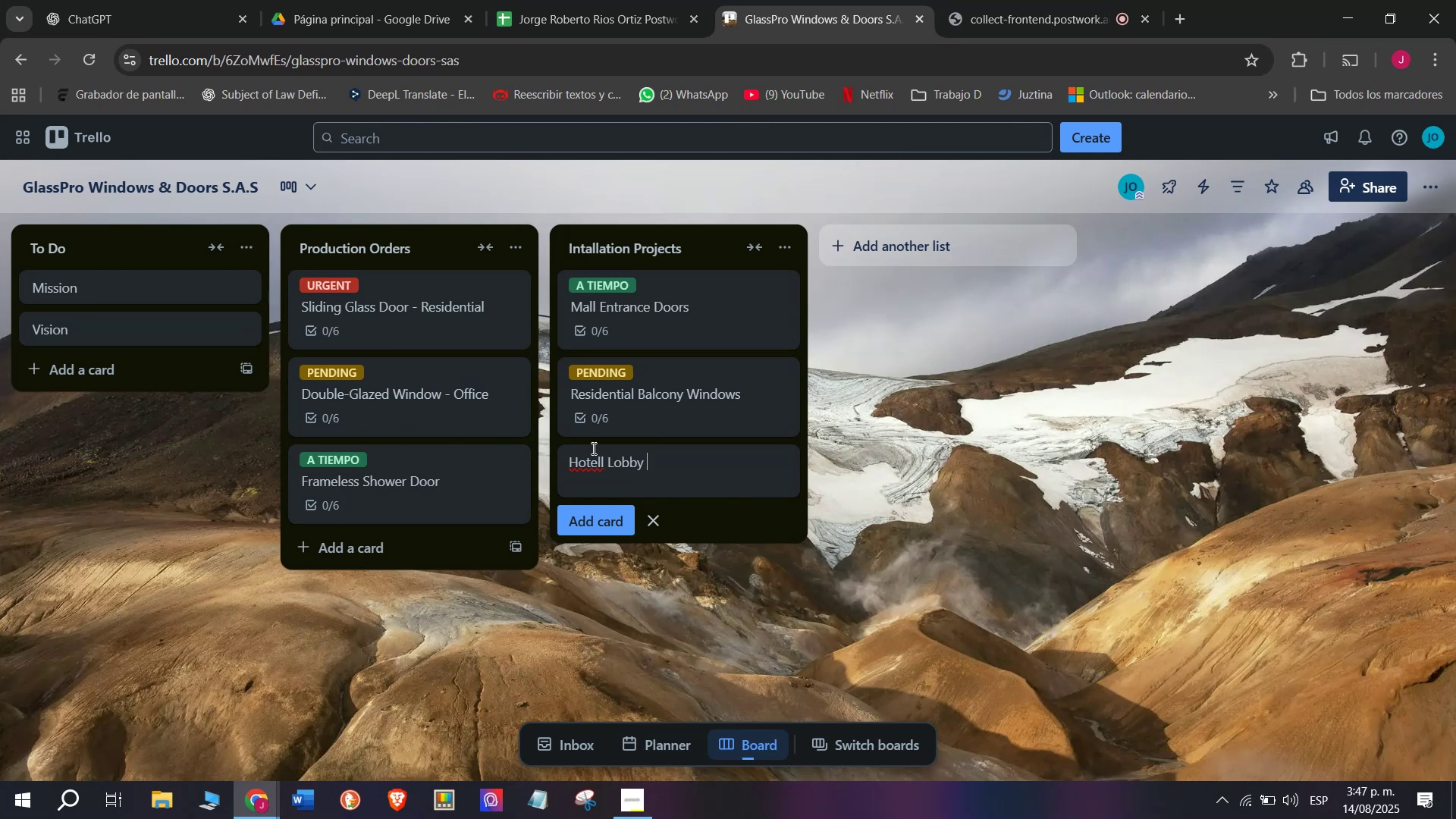 
key(Shift+G)
 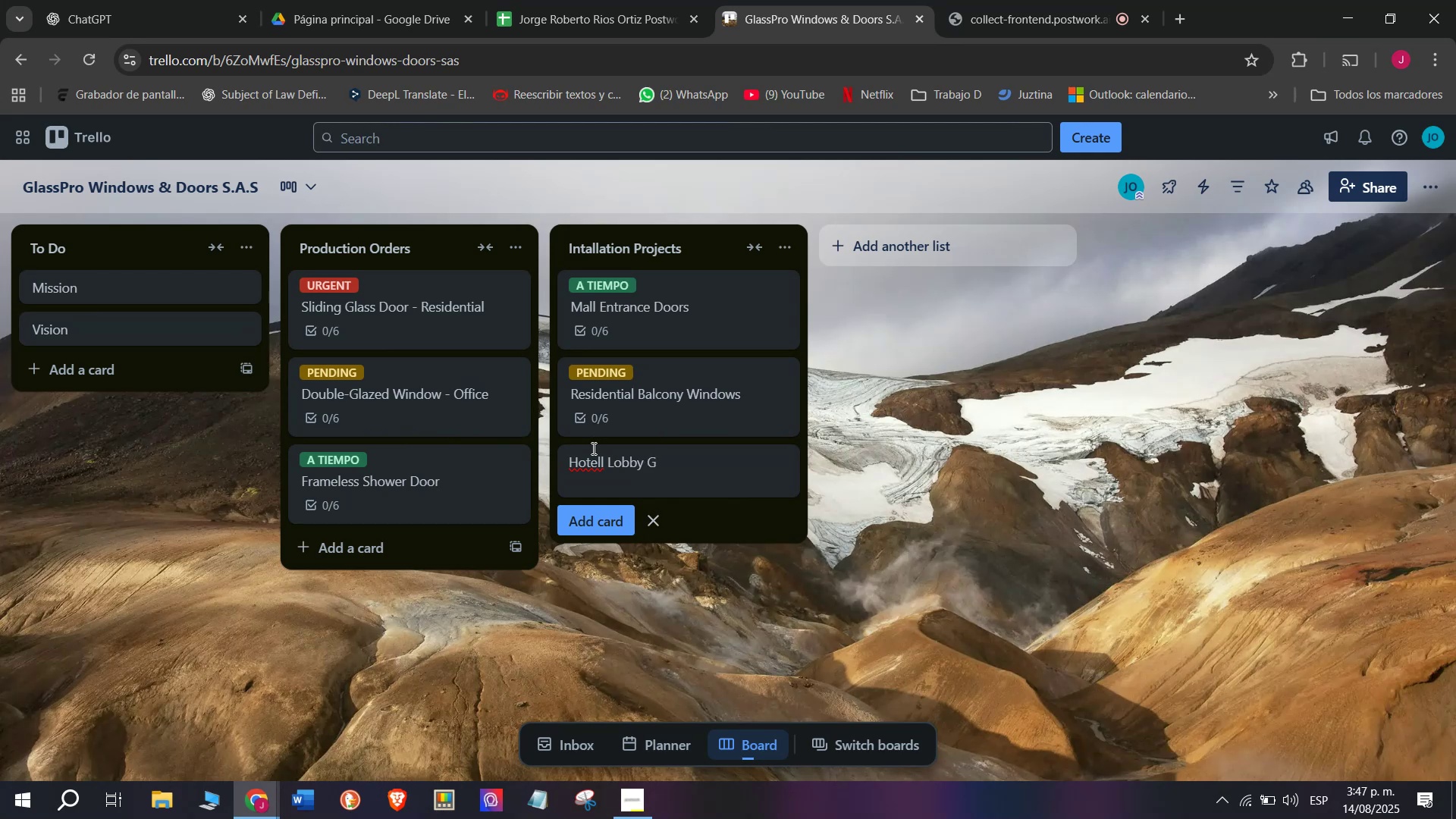 
type(lass)
 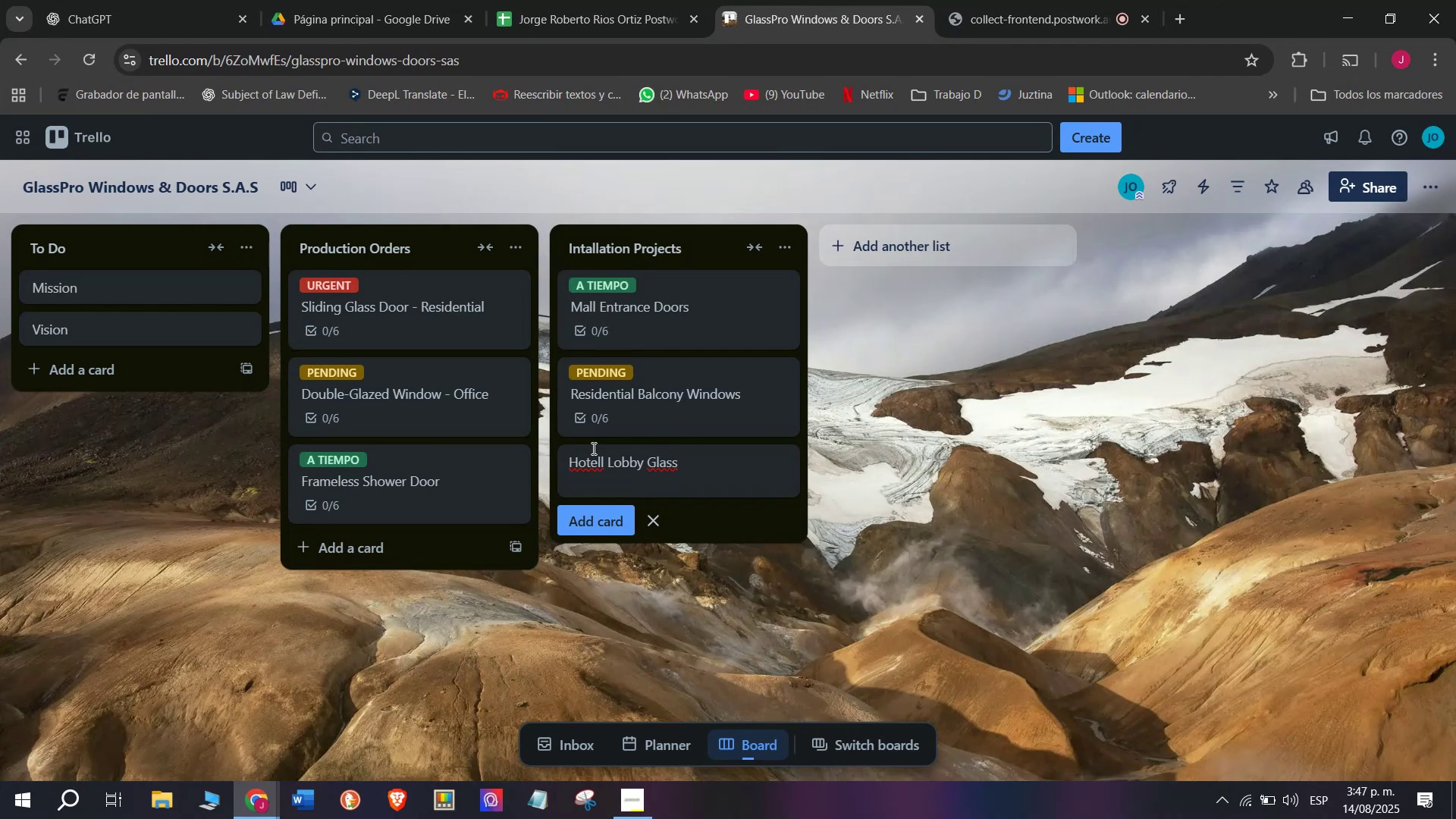 
wait(8.98)
 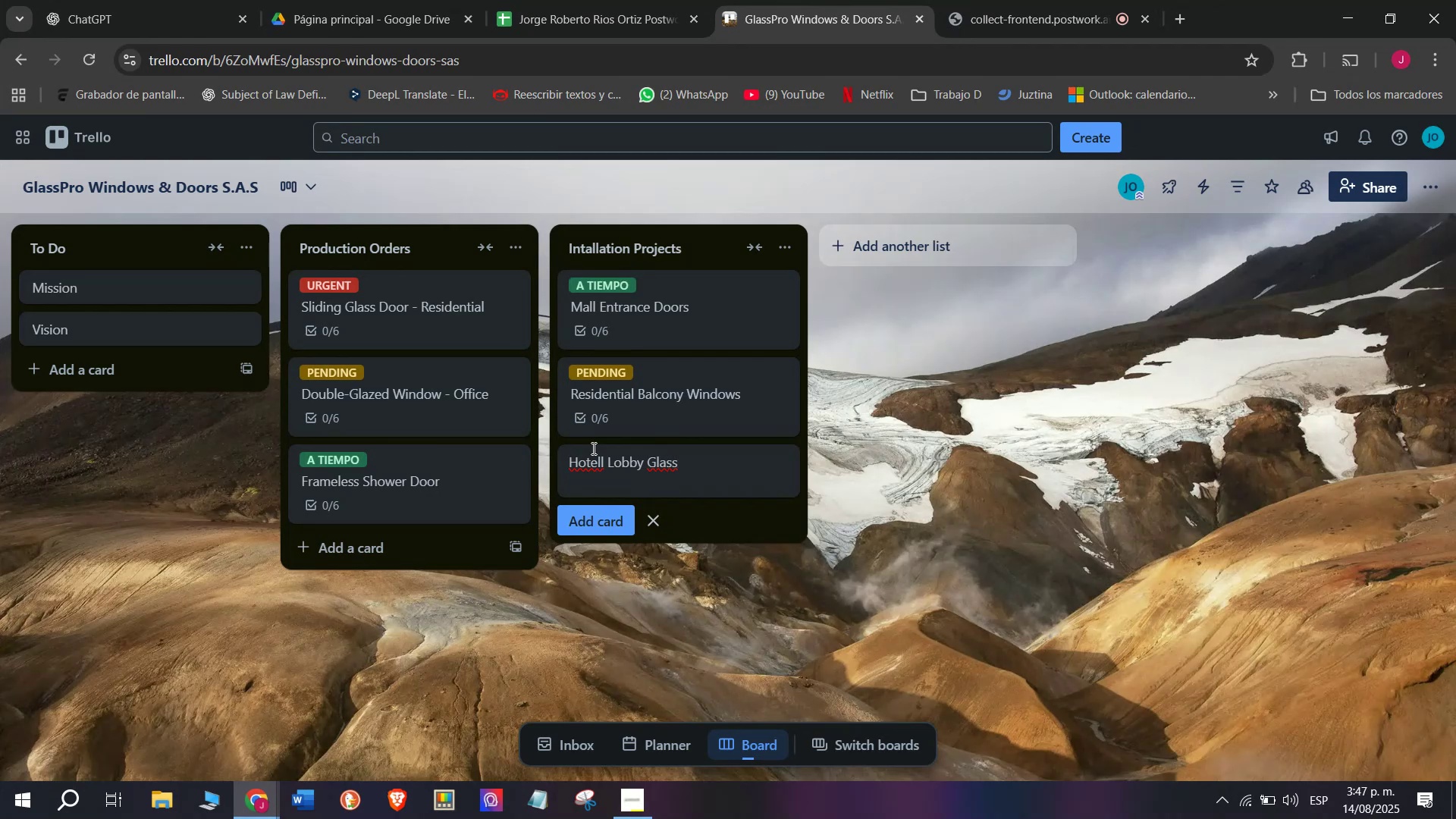 
type( Wall)
 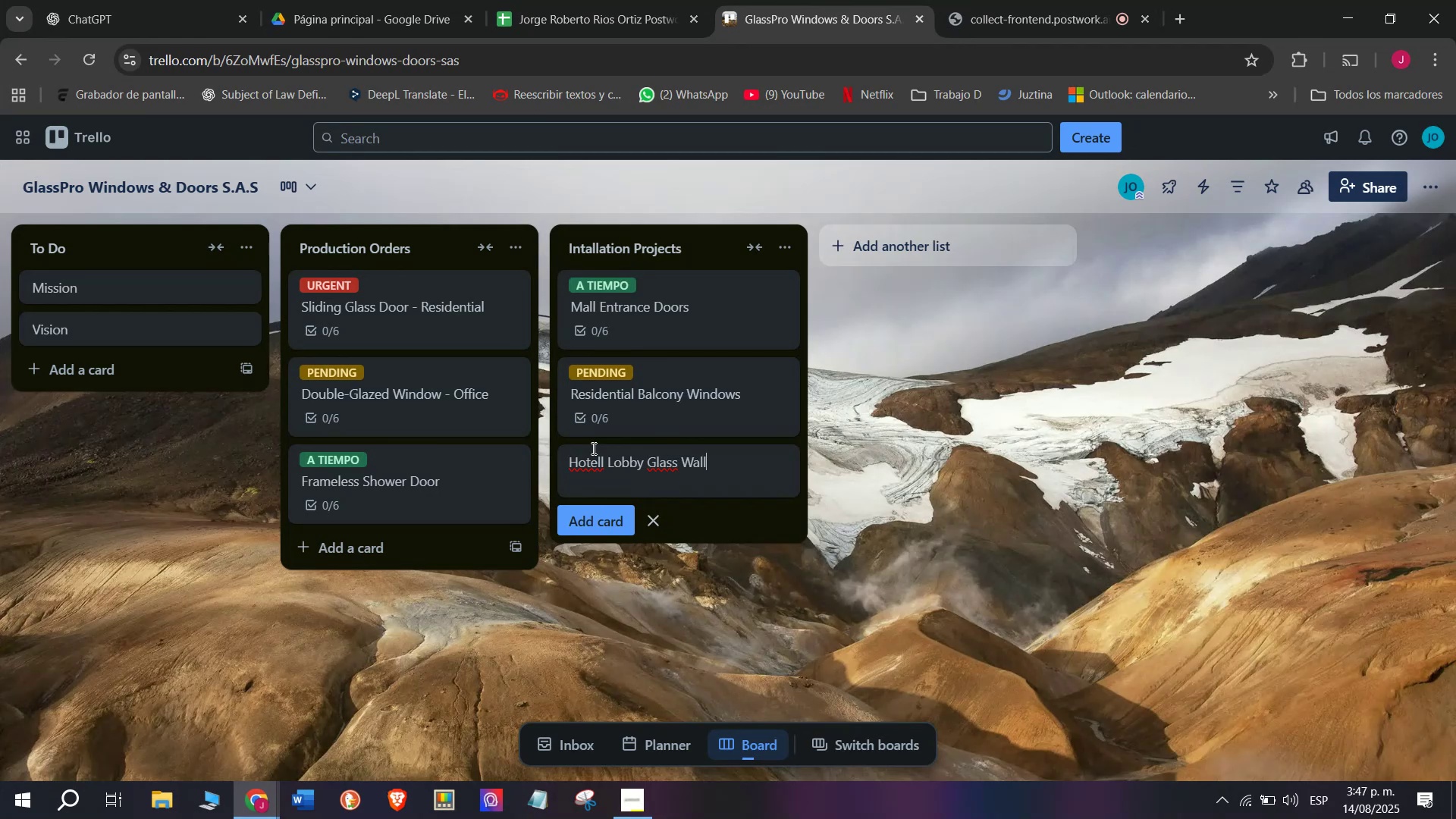 
key(Enter)
 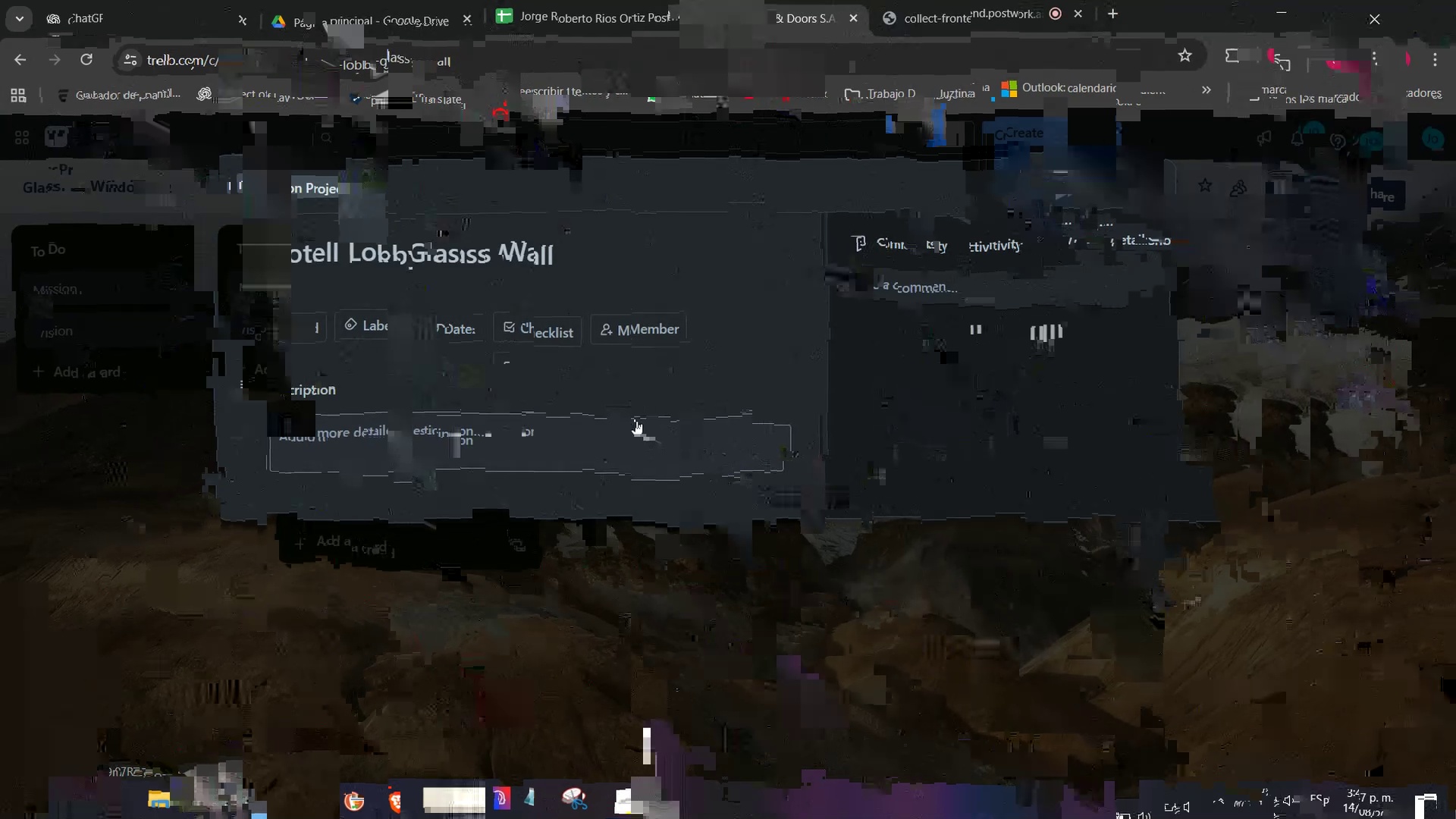 
left_click([552, 314])
 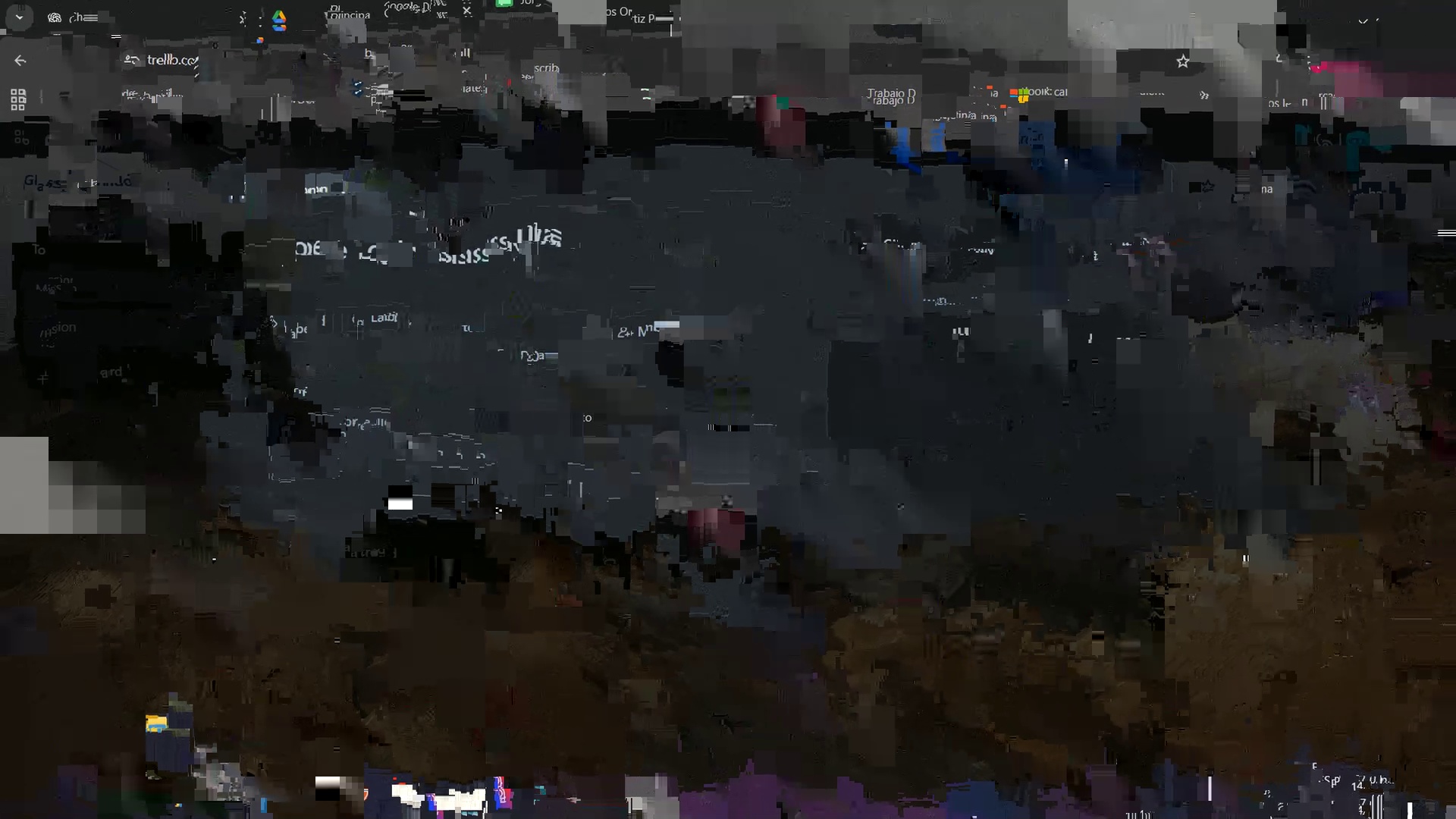 
wait(6.81)
 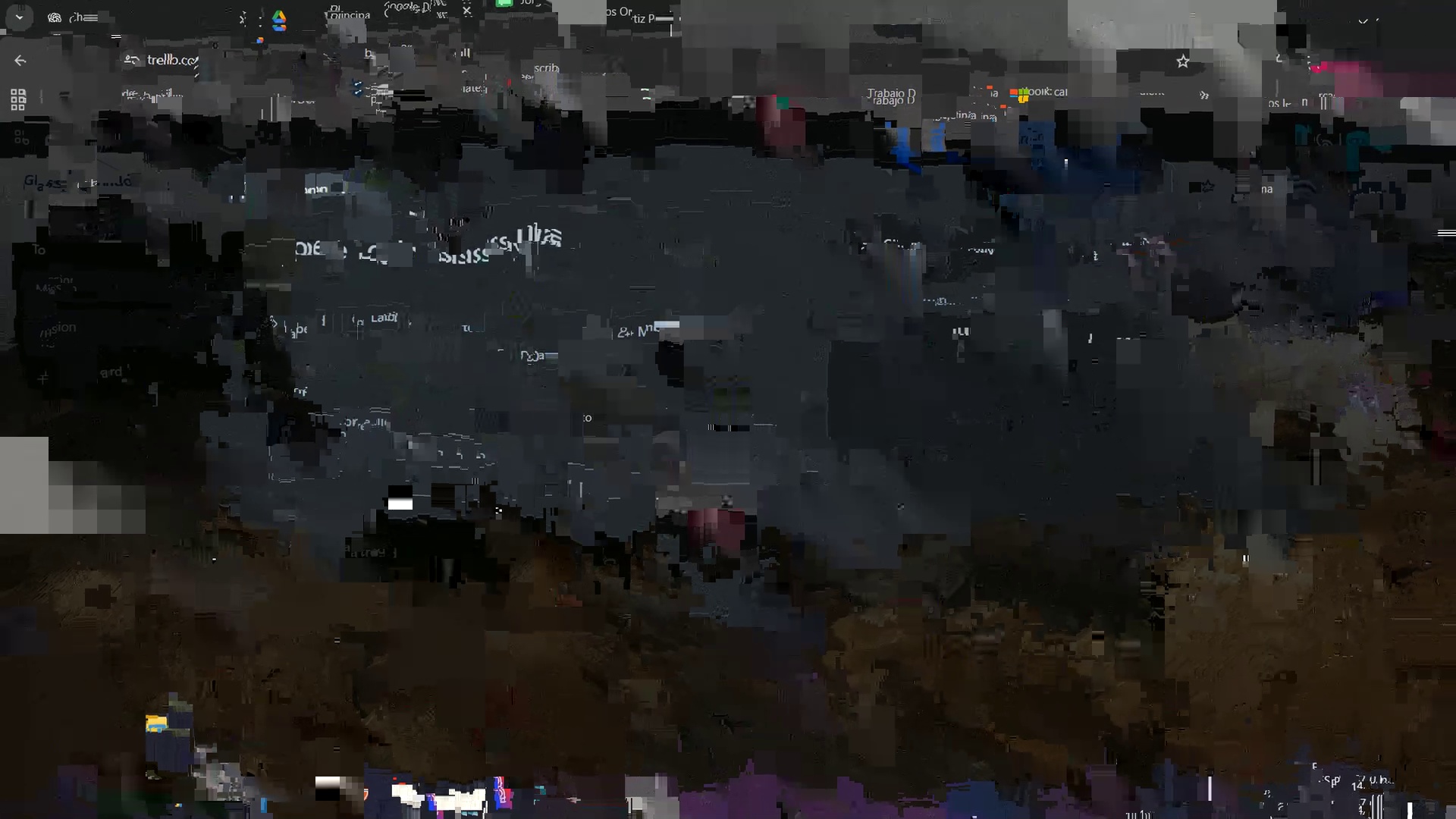 
type(Confirm dimensions)
 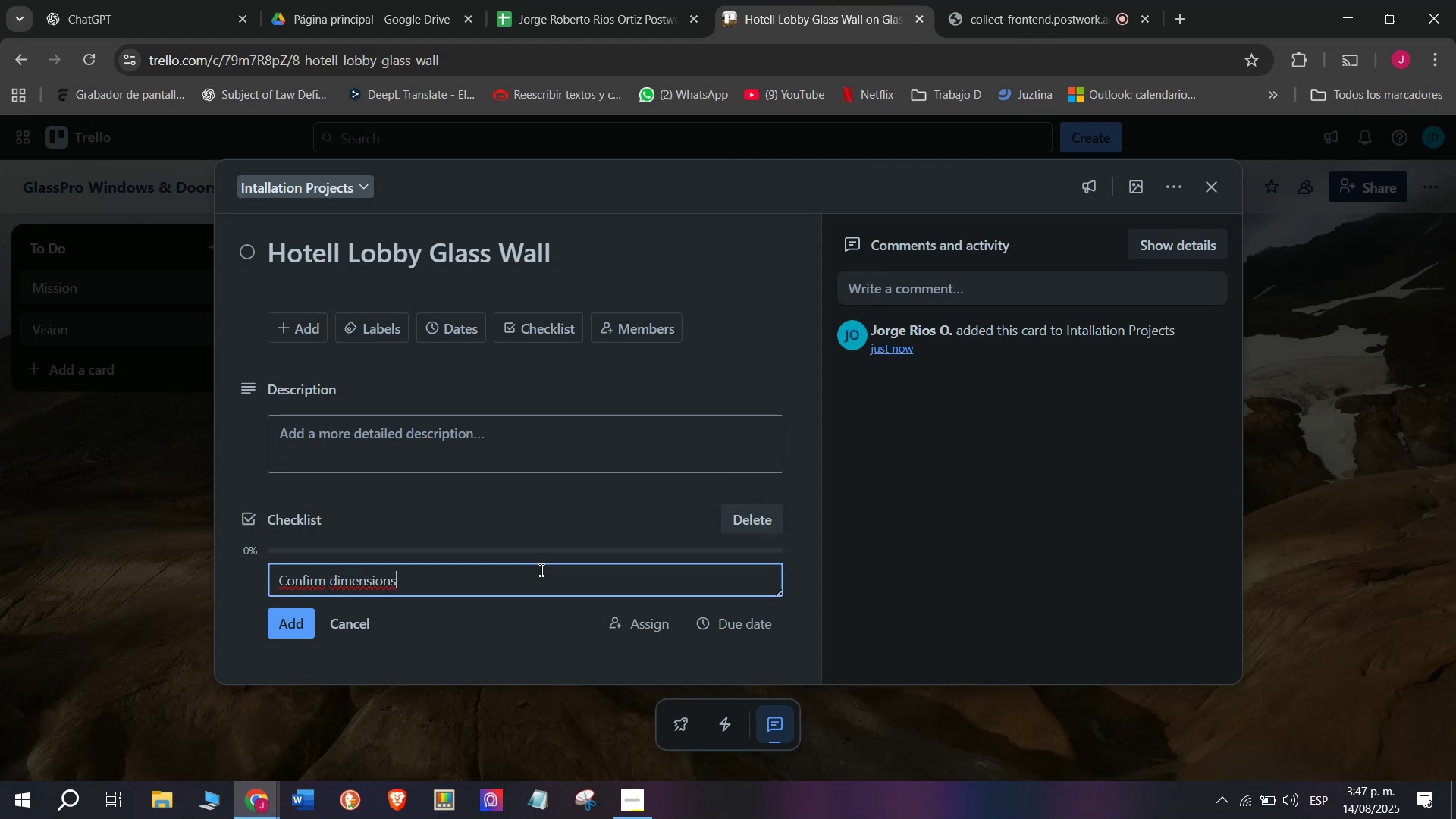 
key(Enter)
 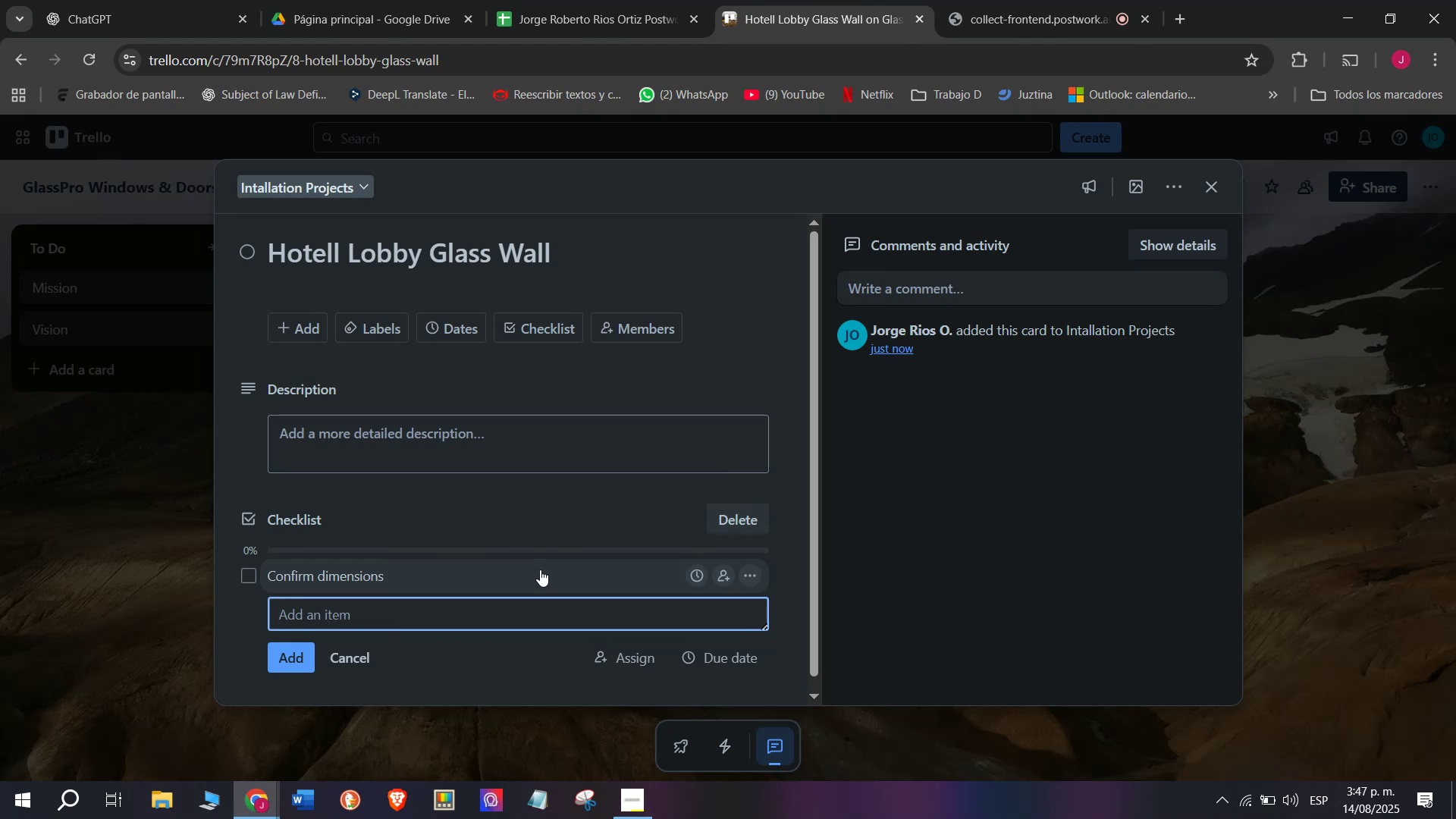 
wait(5.84)
 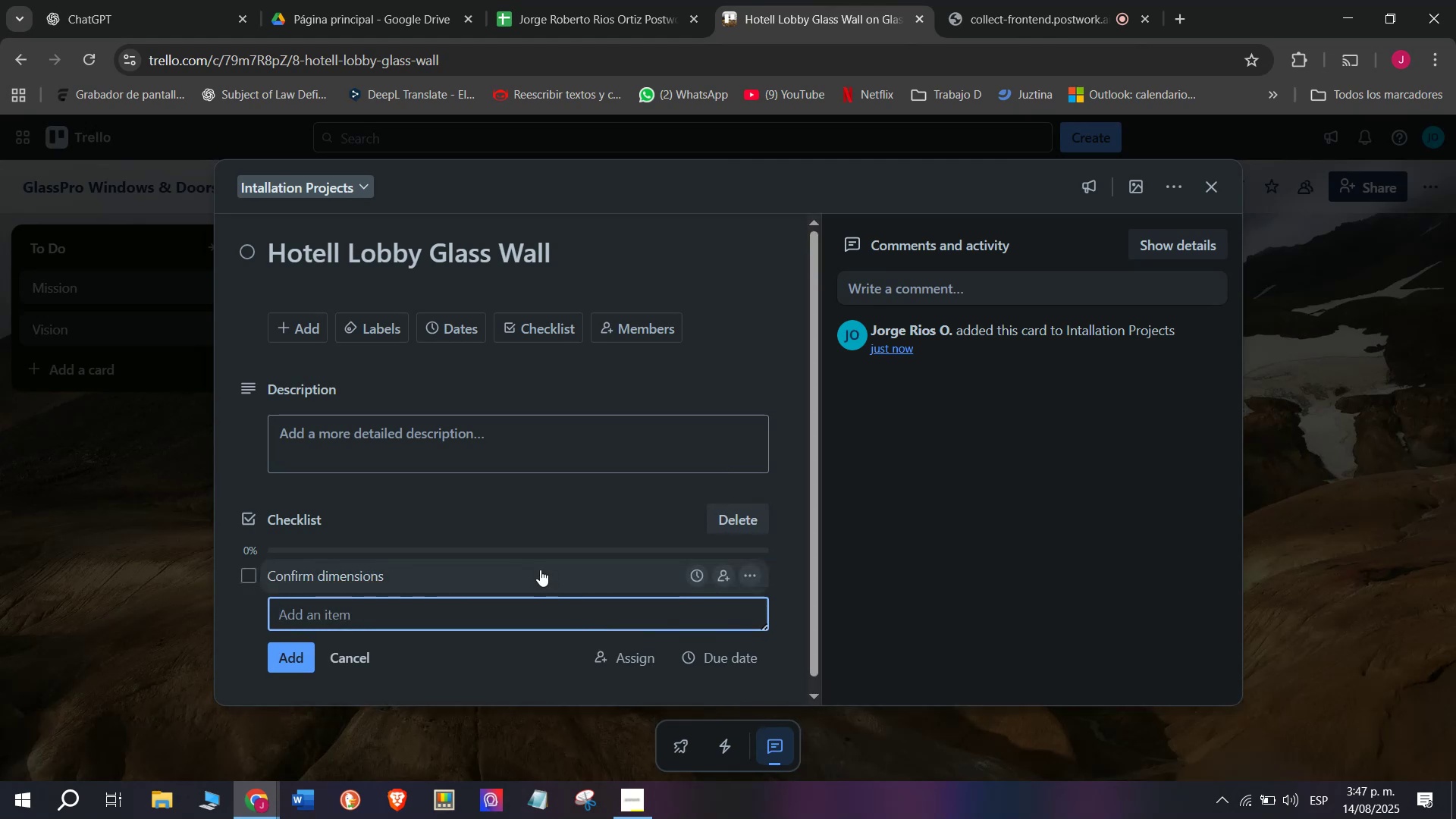 
type(Transport larg)
 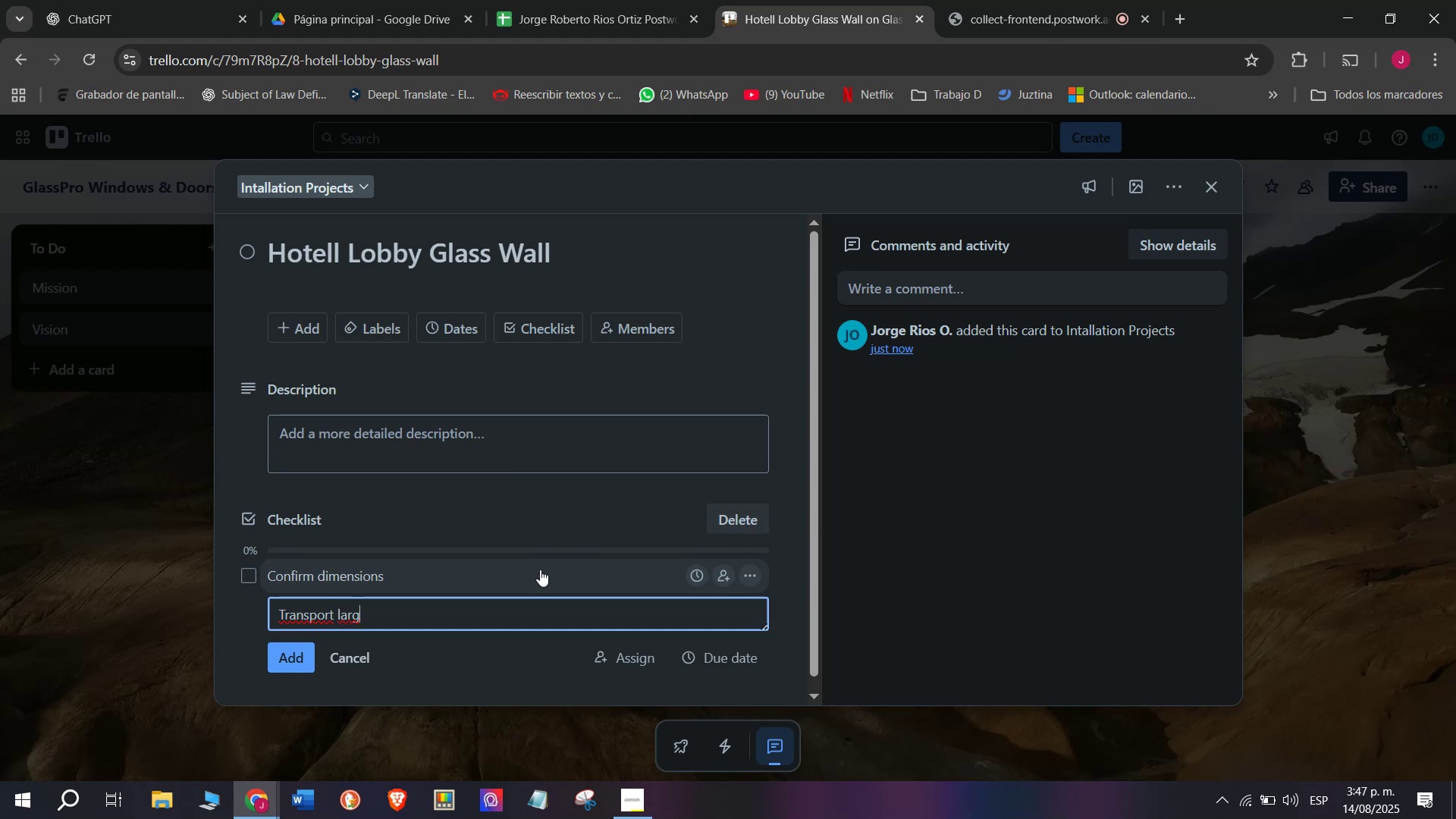 
key(E)
 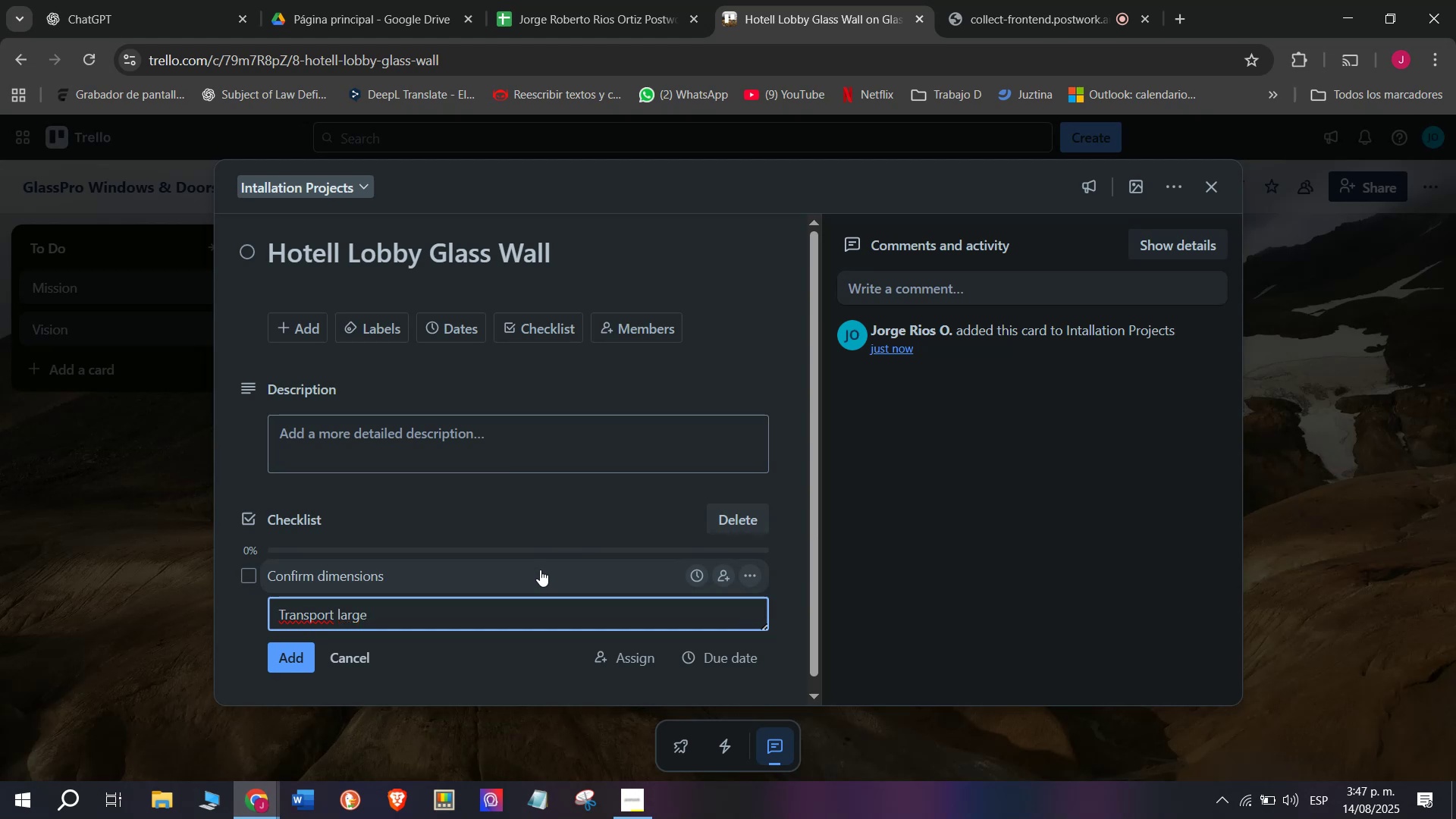 
key(Space)
 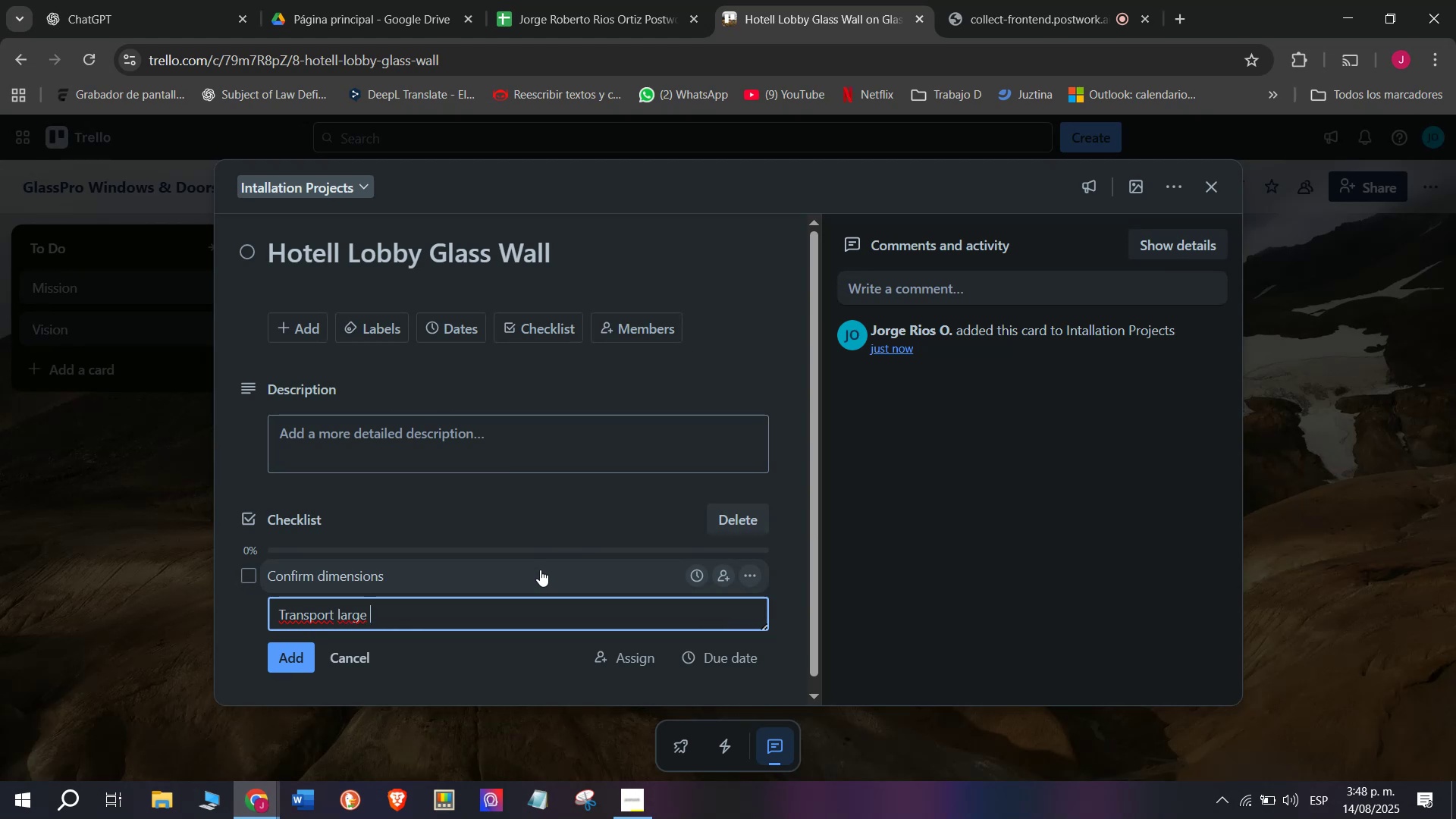 
type(panels)
 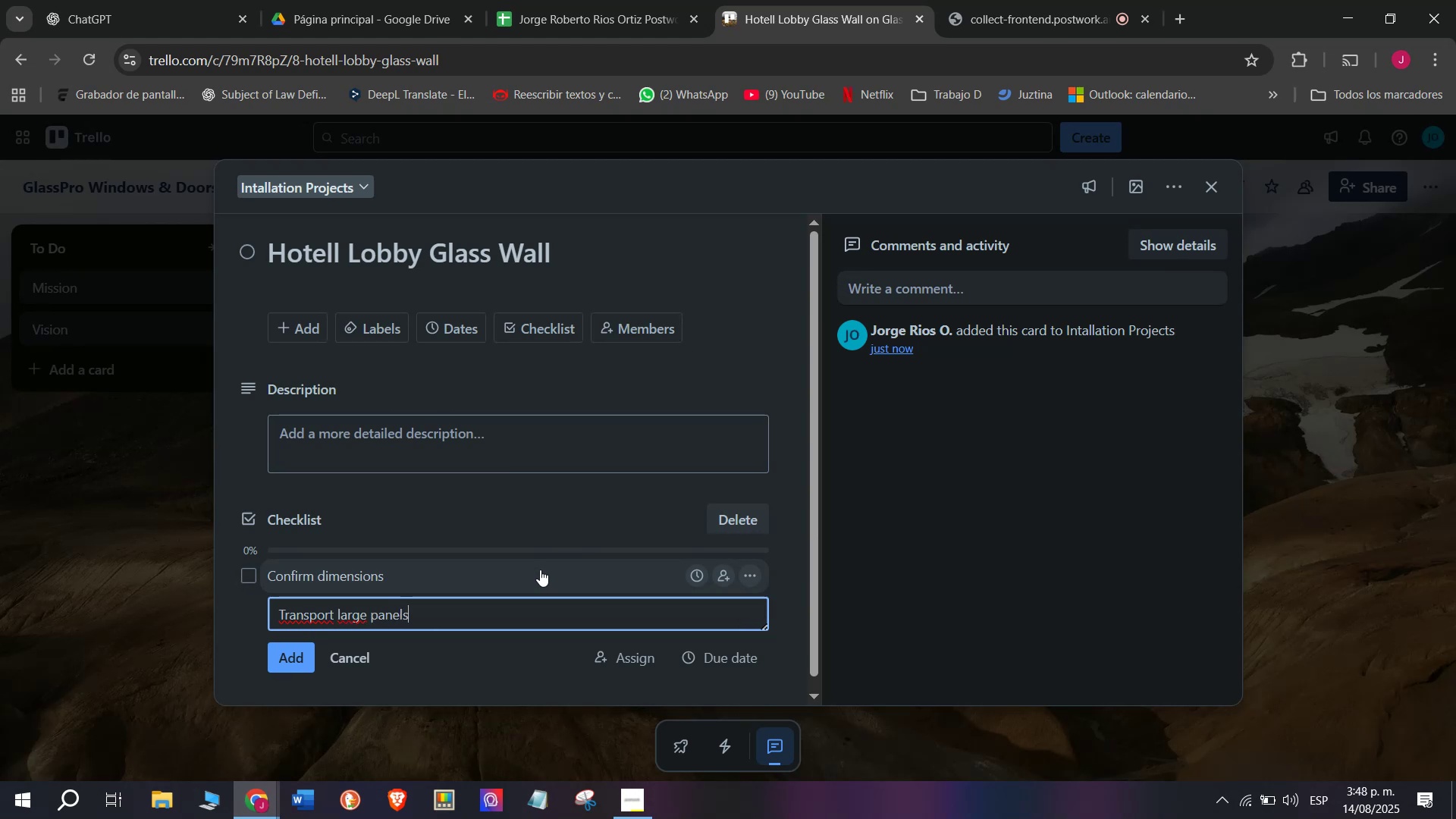 
key(Enter)
 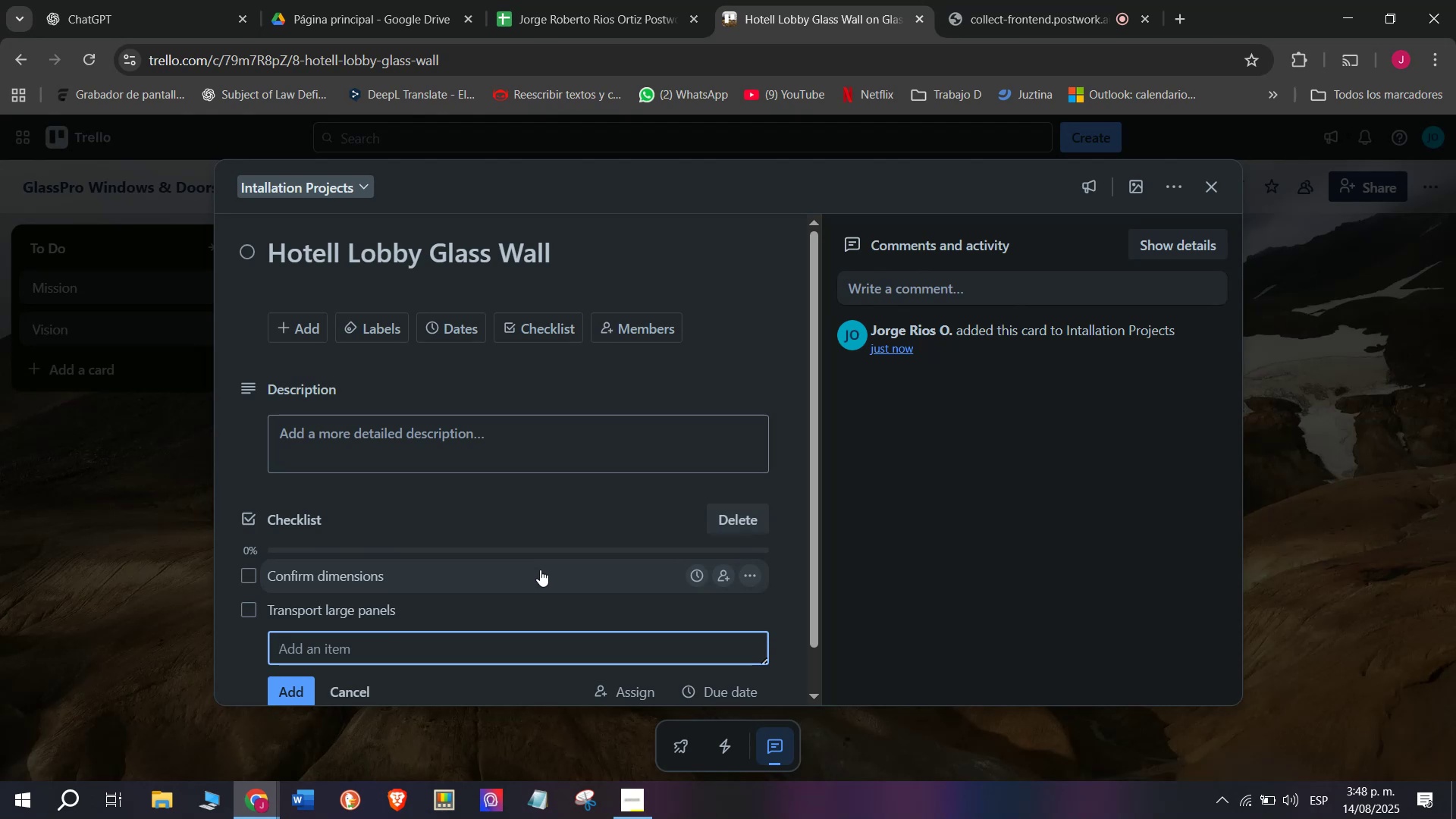 
wait(7.66)
 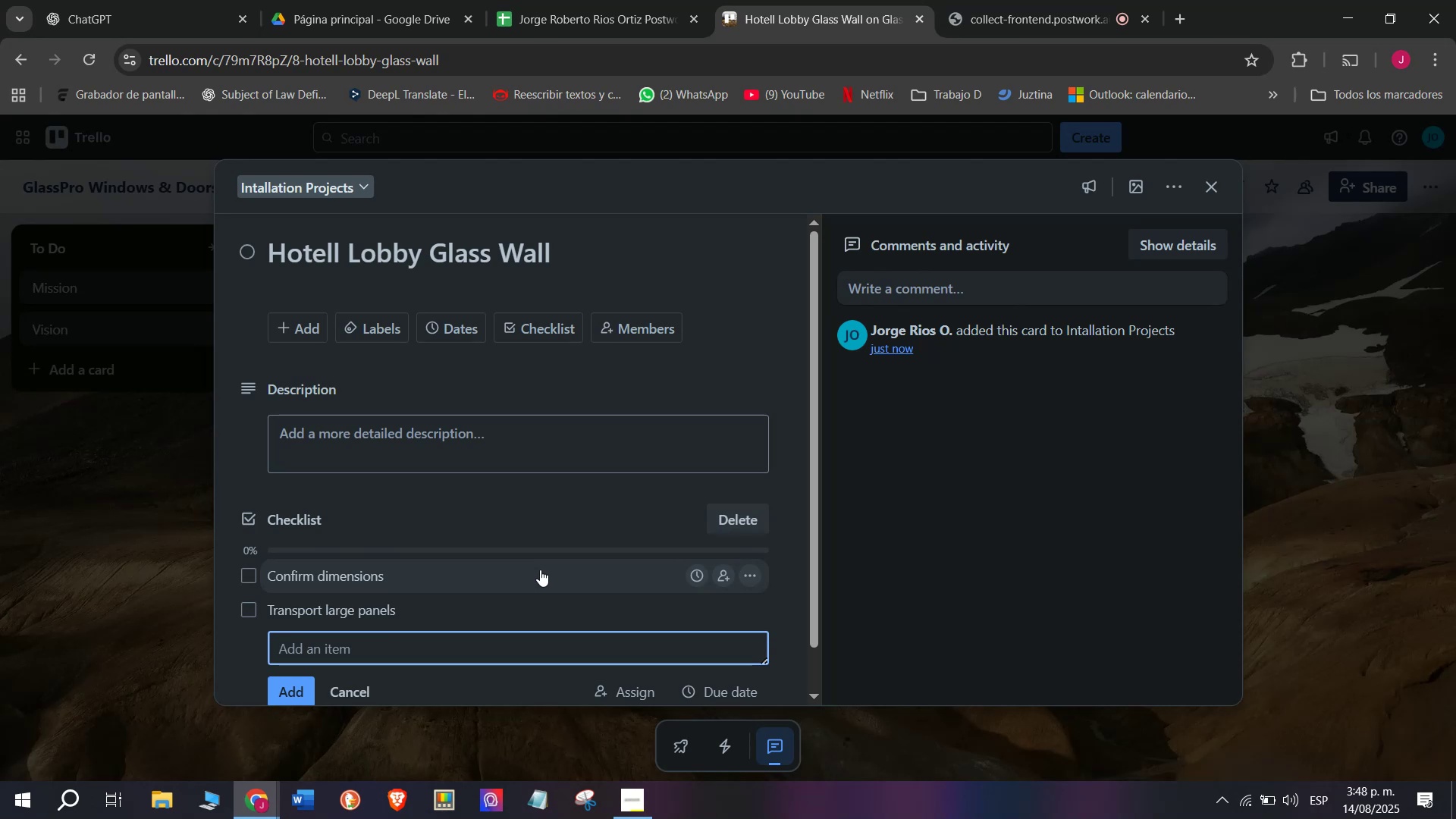 
type(Install supo)
 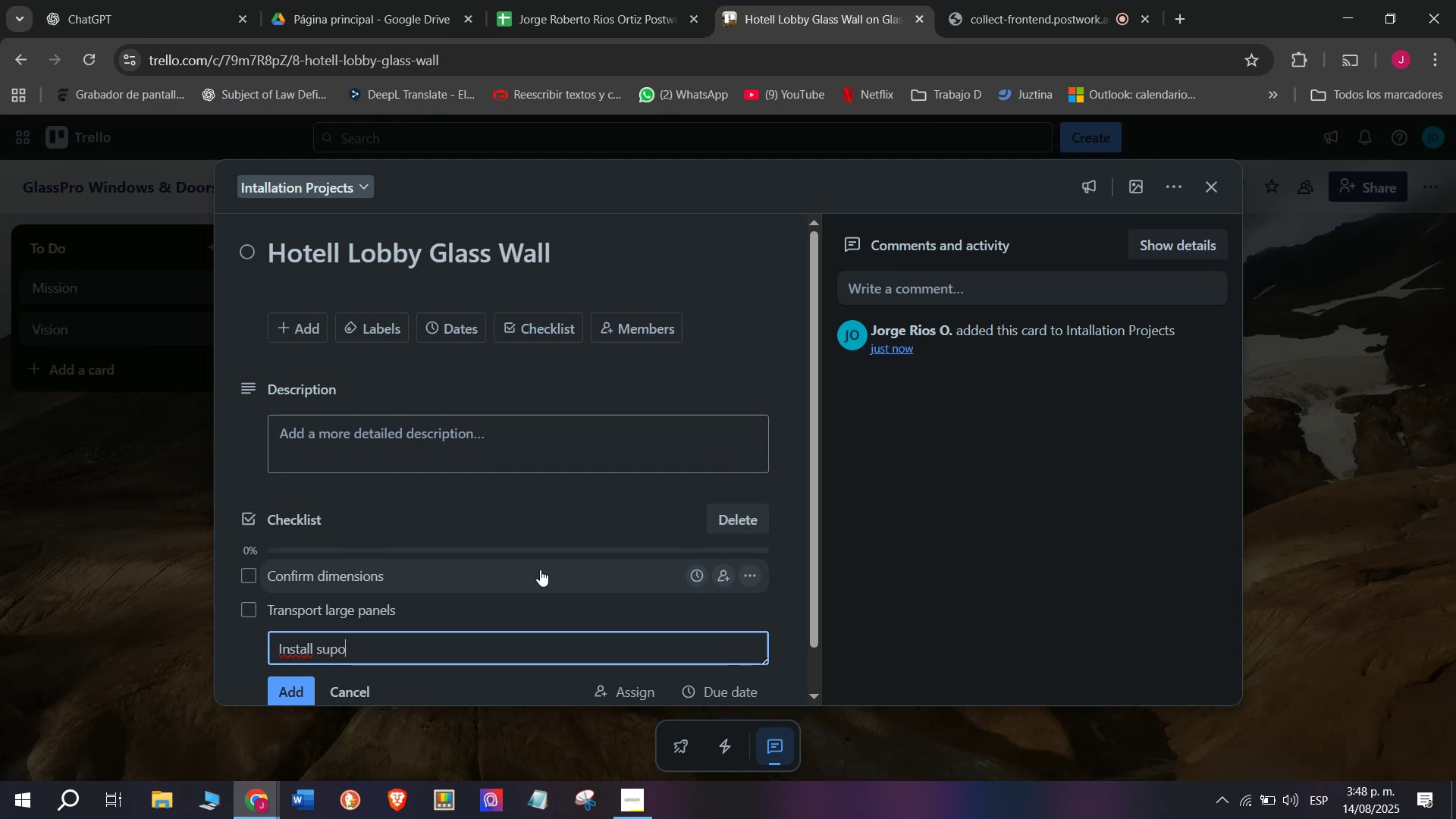 
wait(6.37)
 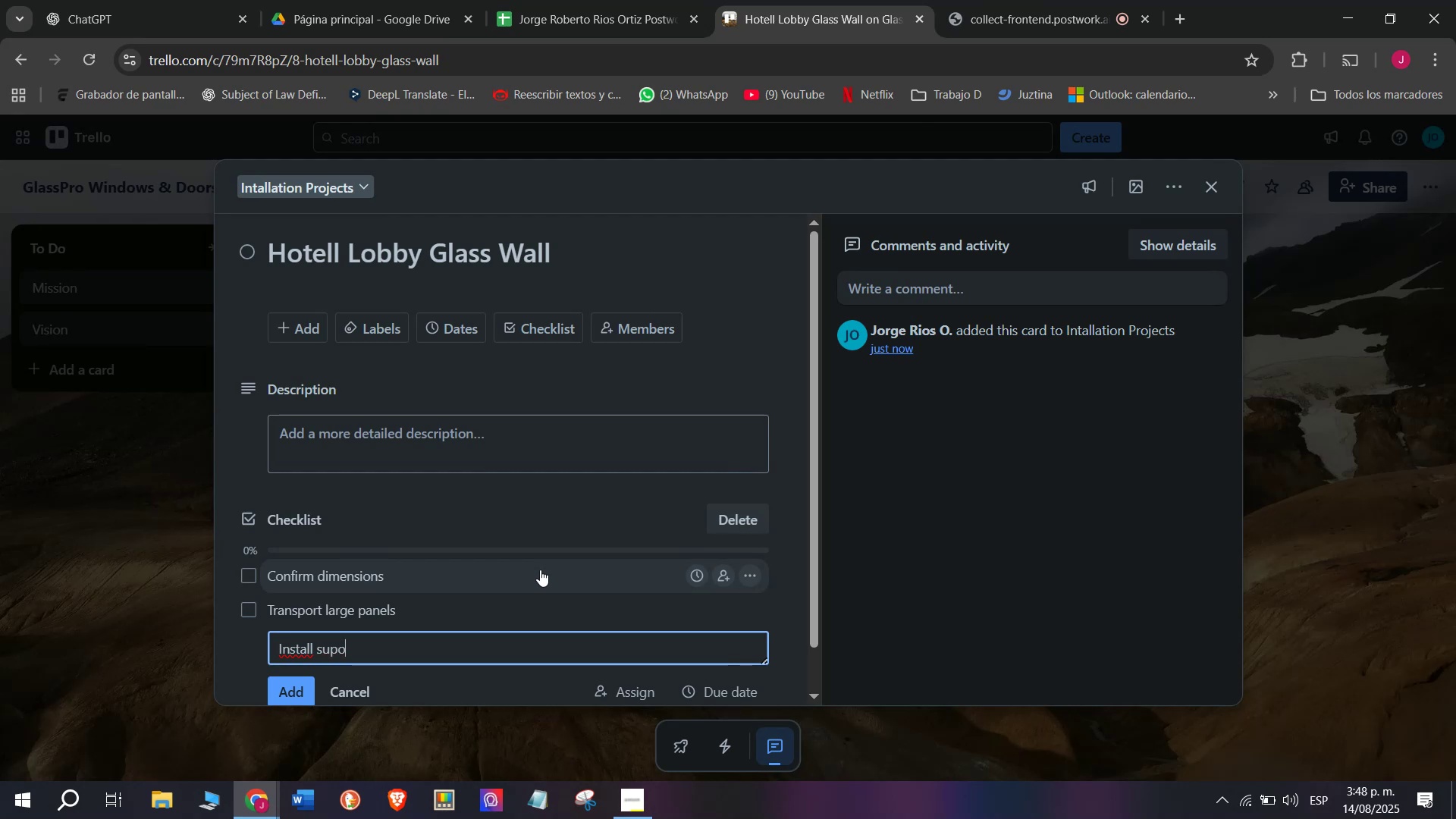 
key(Backspace)
type(port structure)
 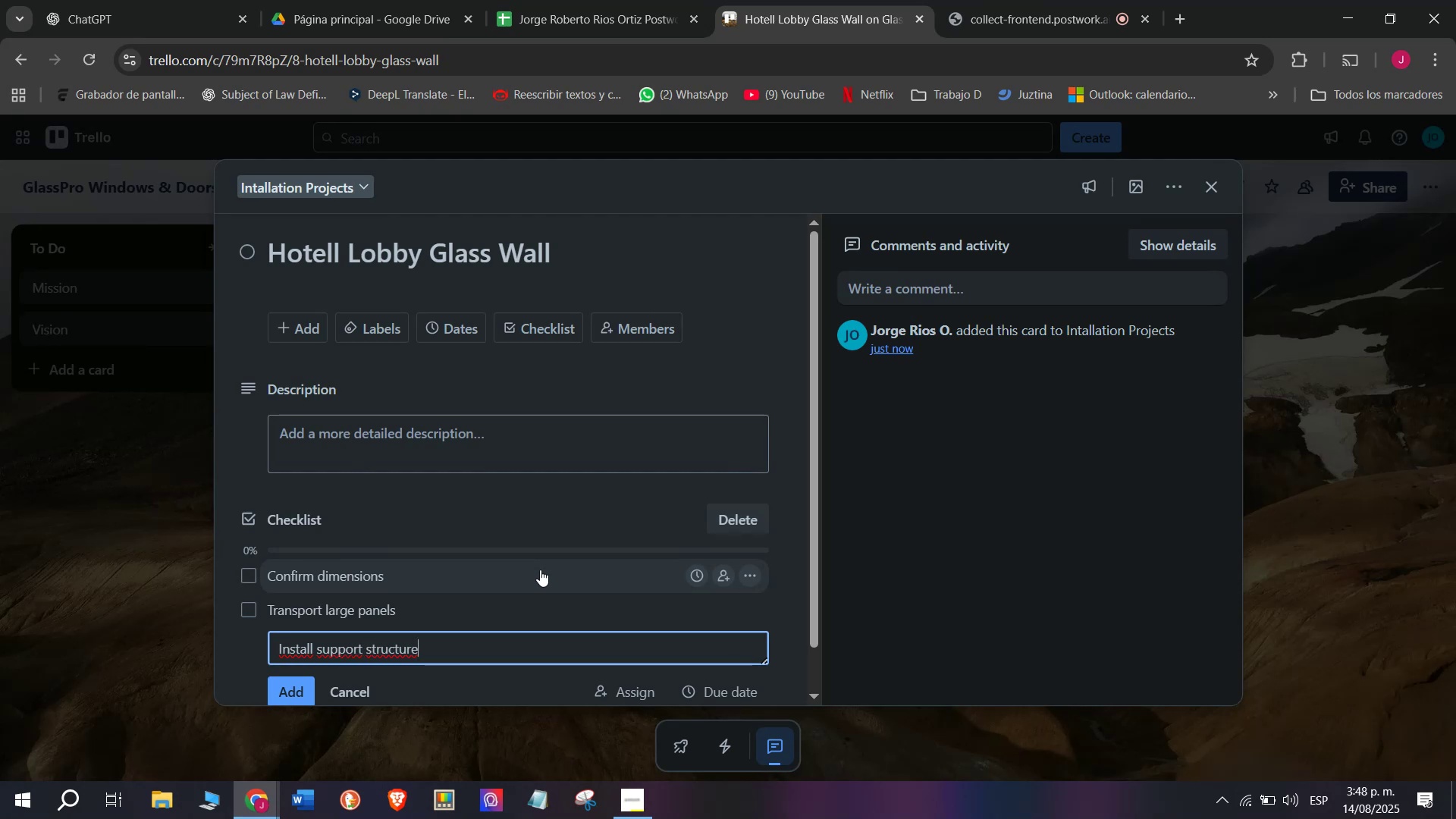 
key(Enter)
 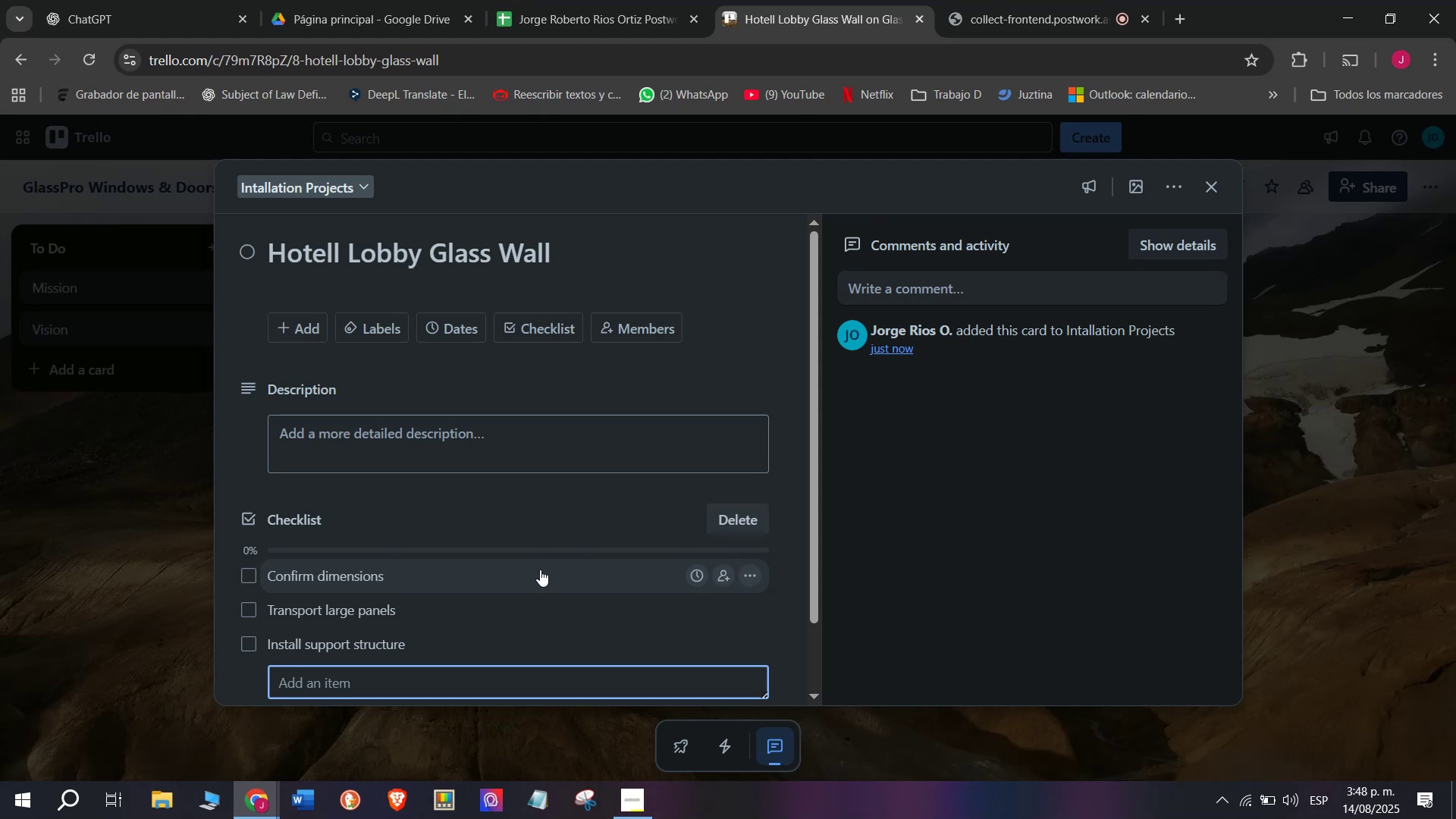 
type(Fit )
 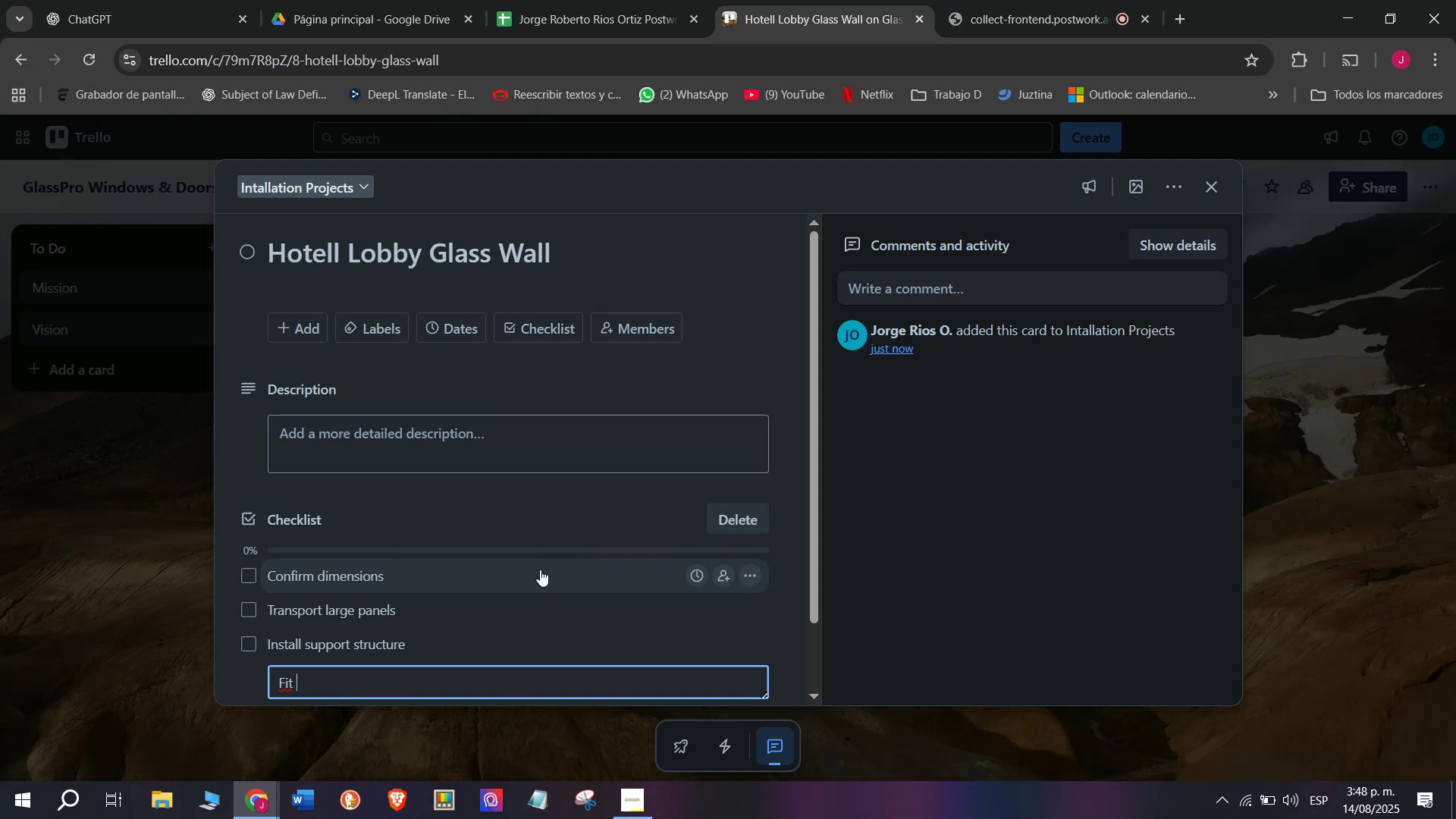 
type(b)
key(Backspace)
type(glass sheets)
 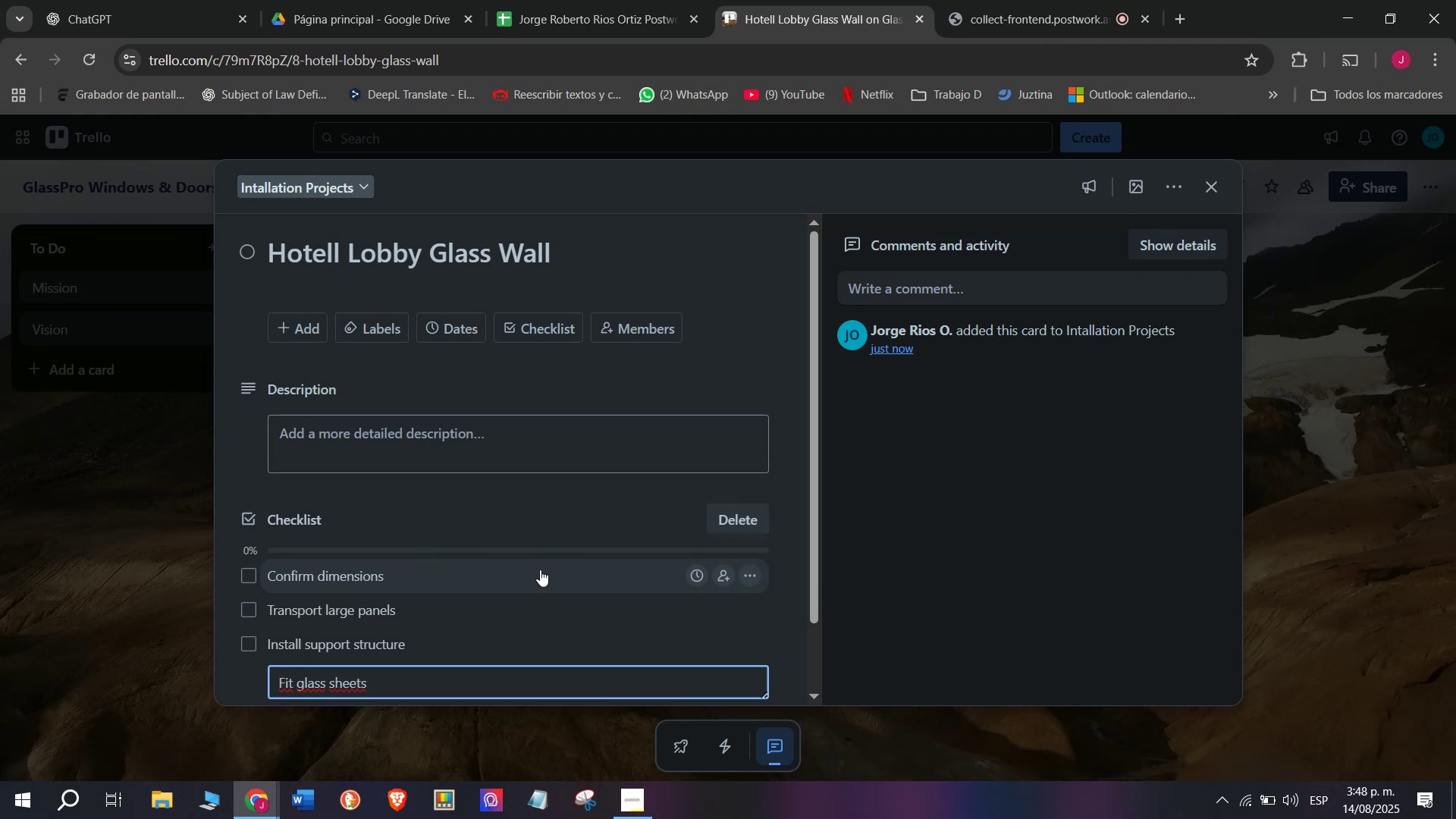 
key(Enter)
 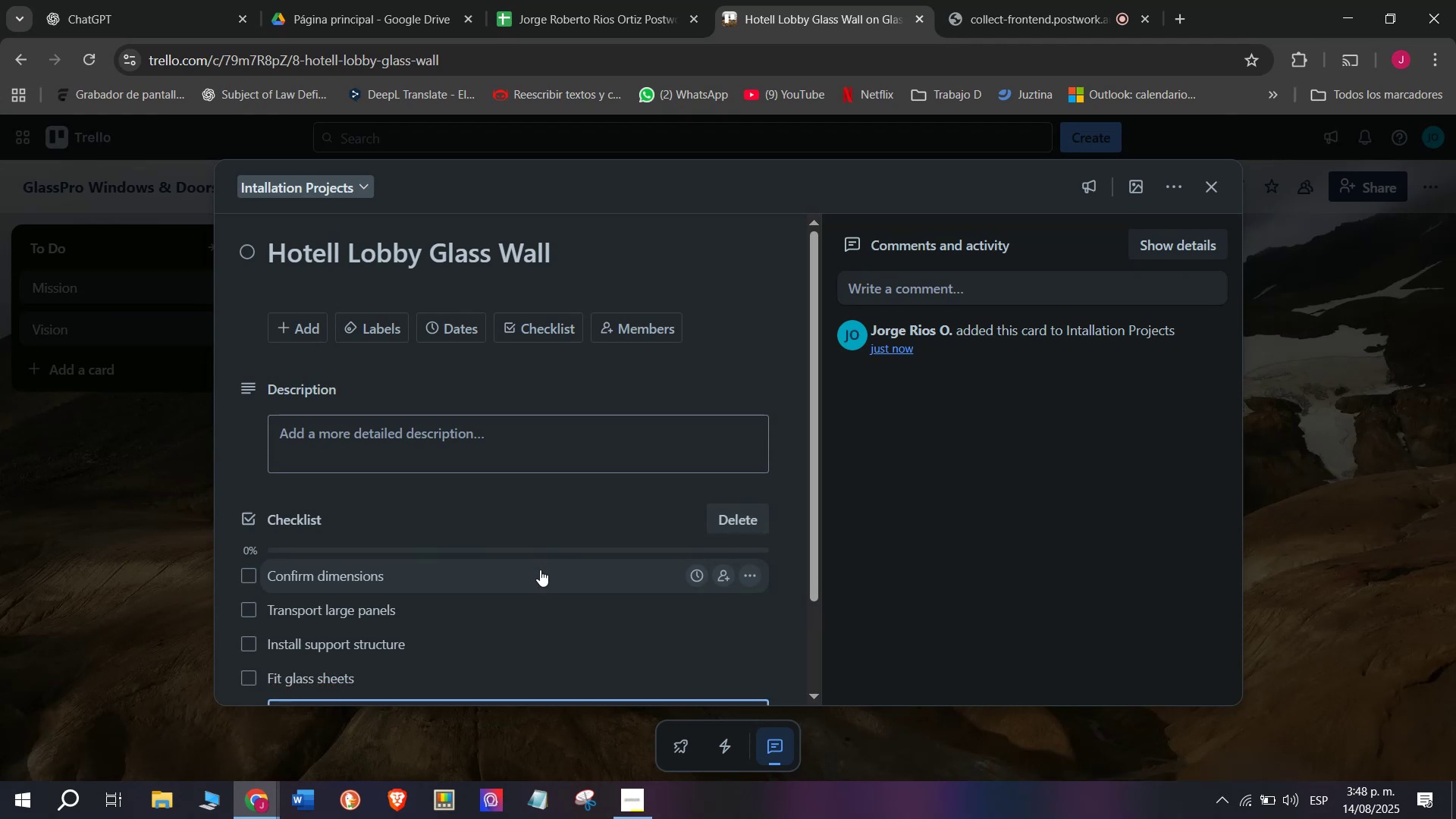 
type(Cll)
key(Backspace)
type(ean fingerprints)
 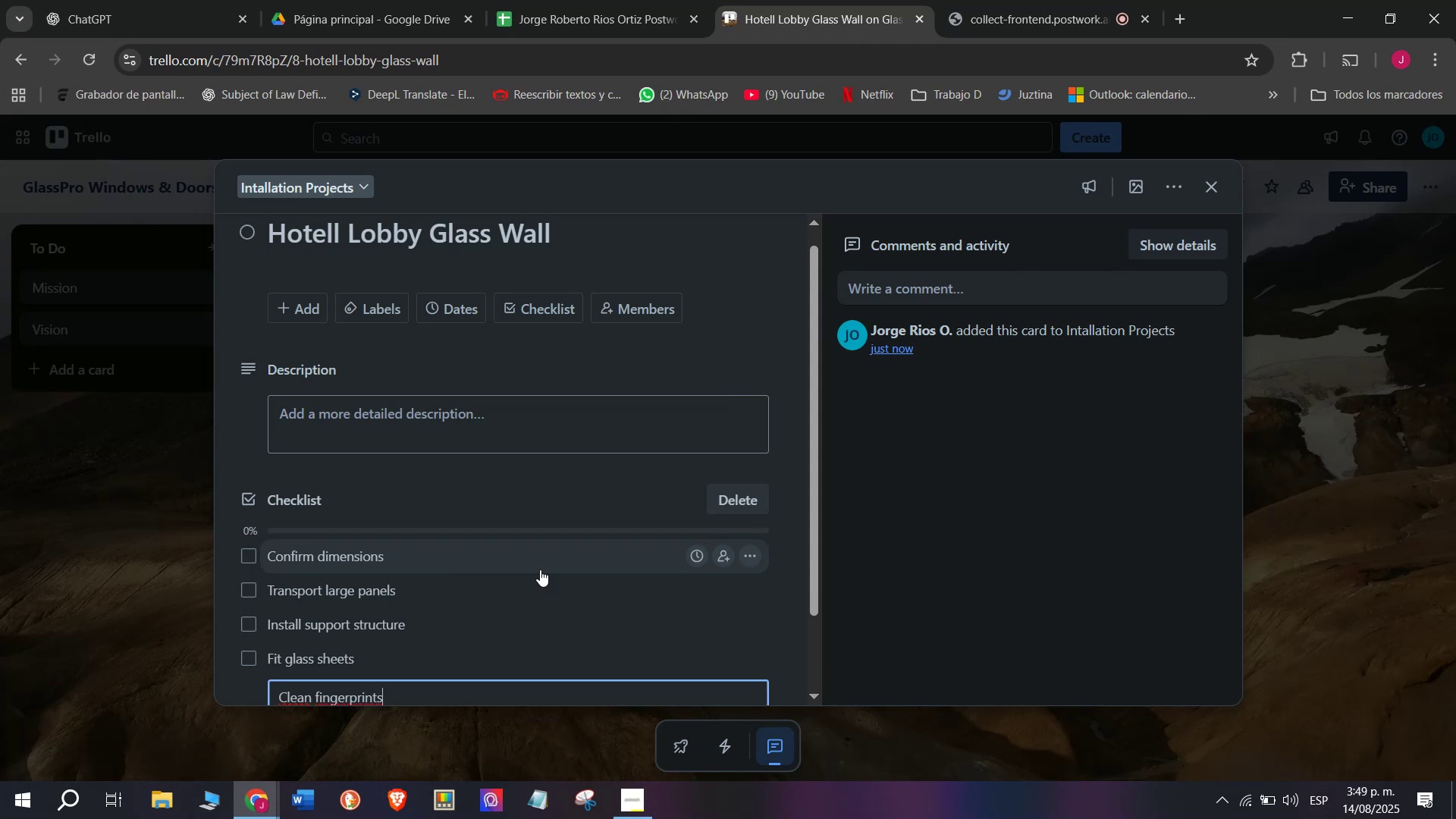 
key(Enter)
 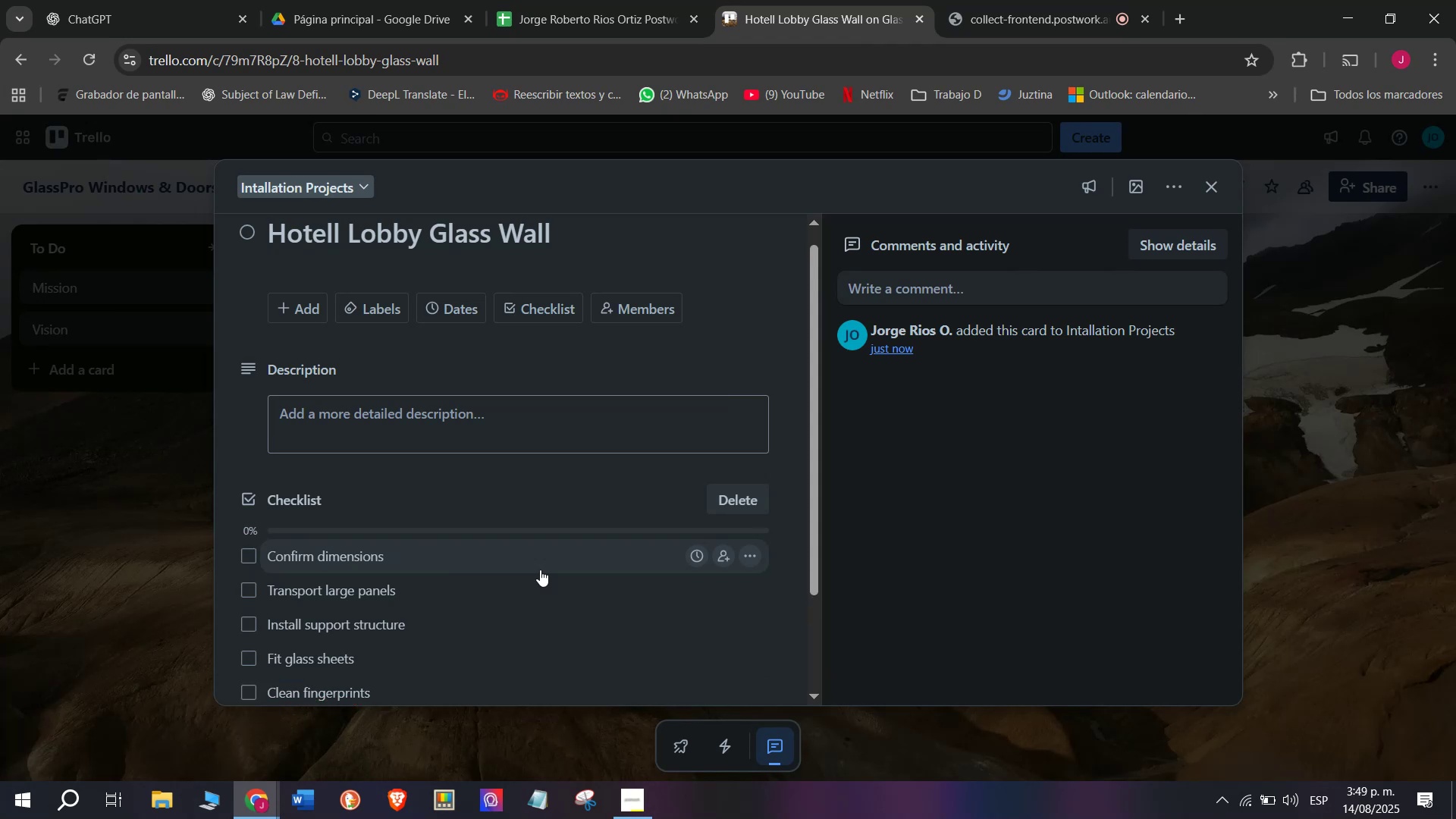 
type(Safety inspection)
 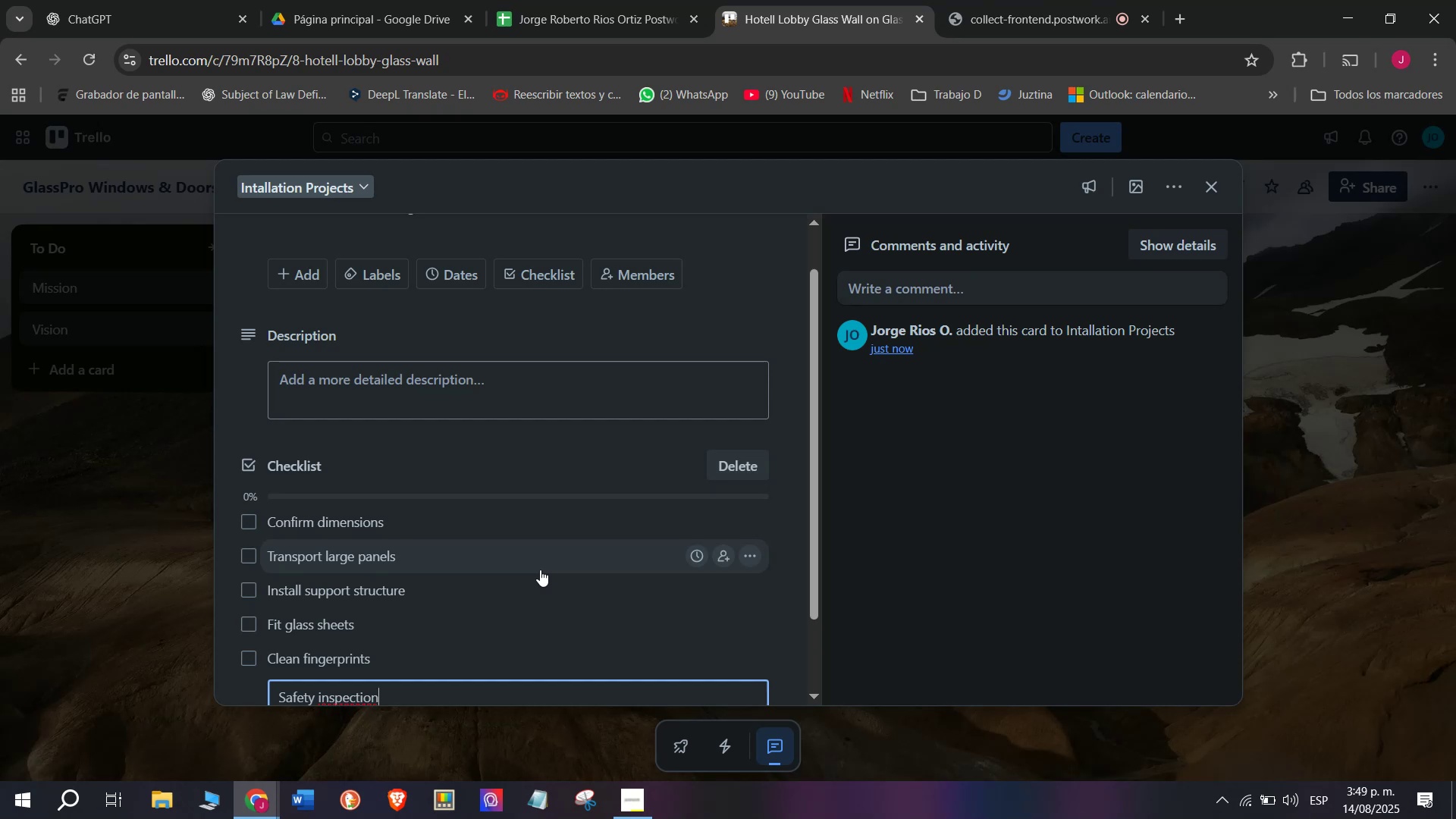 
wait(5.85)
 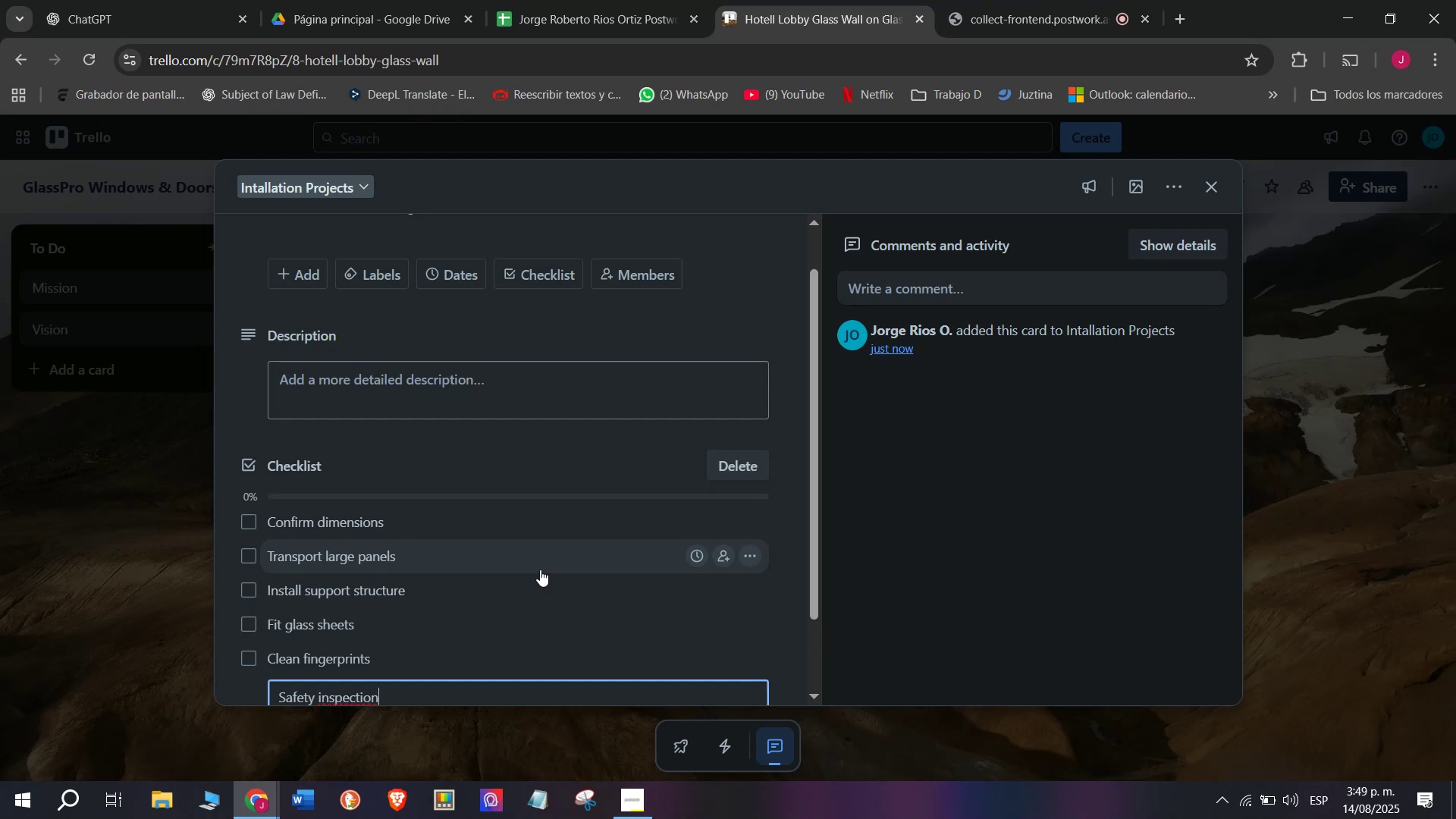 
key(Enter)
 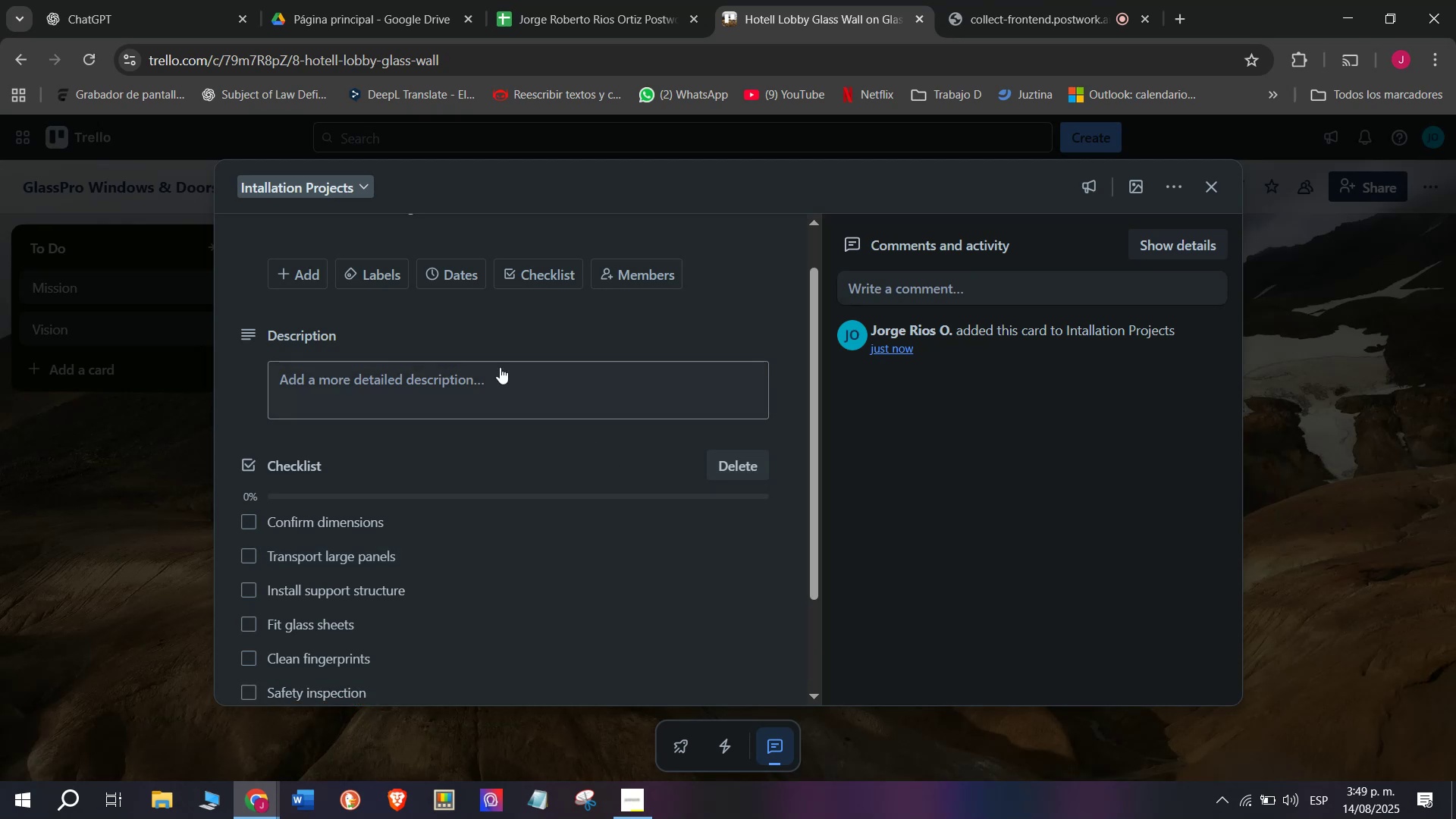 
left_click([369, 282])
 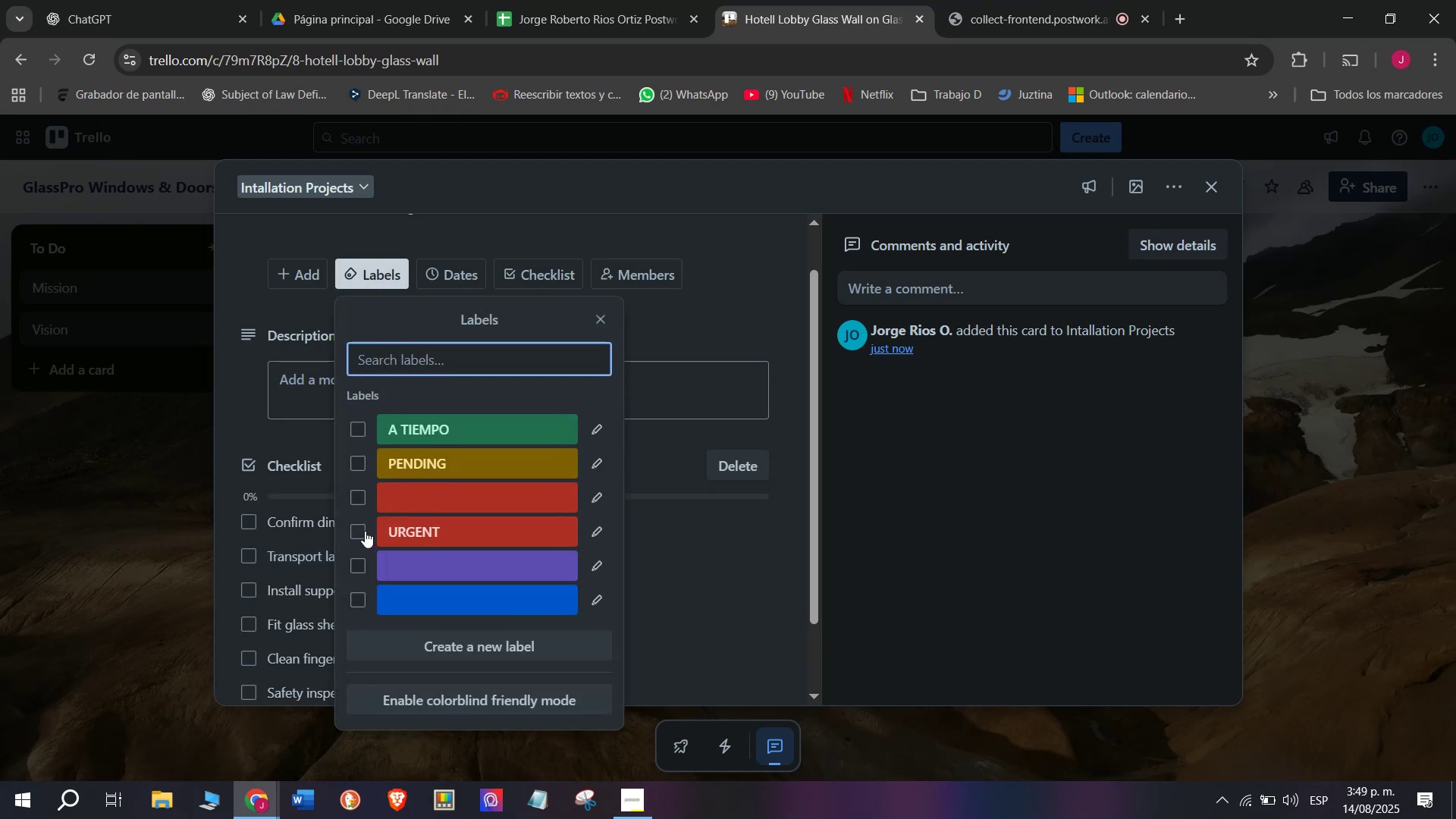 
left_click([359, 526])
 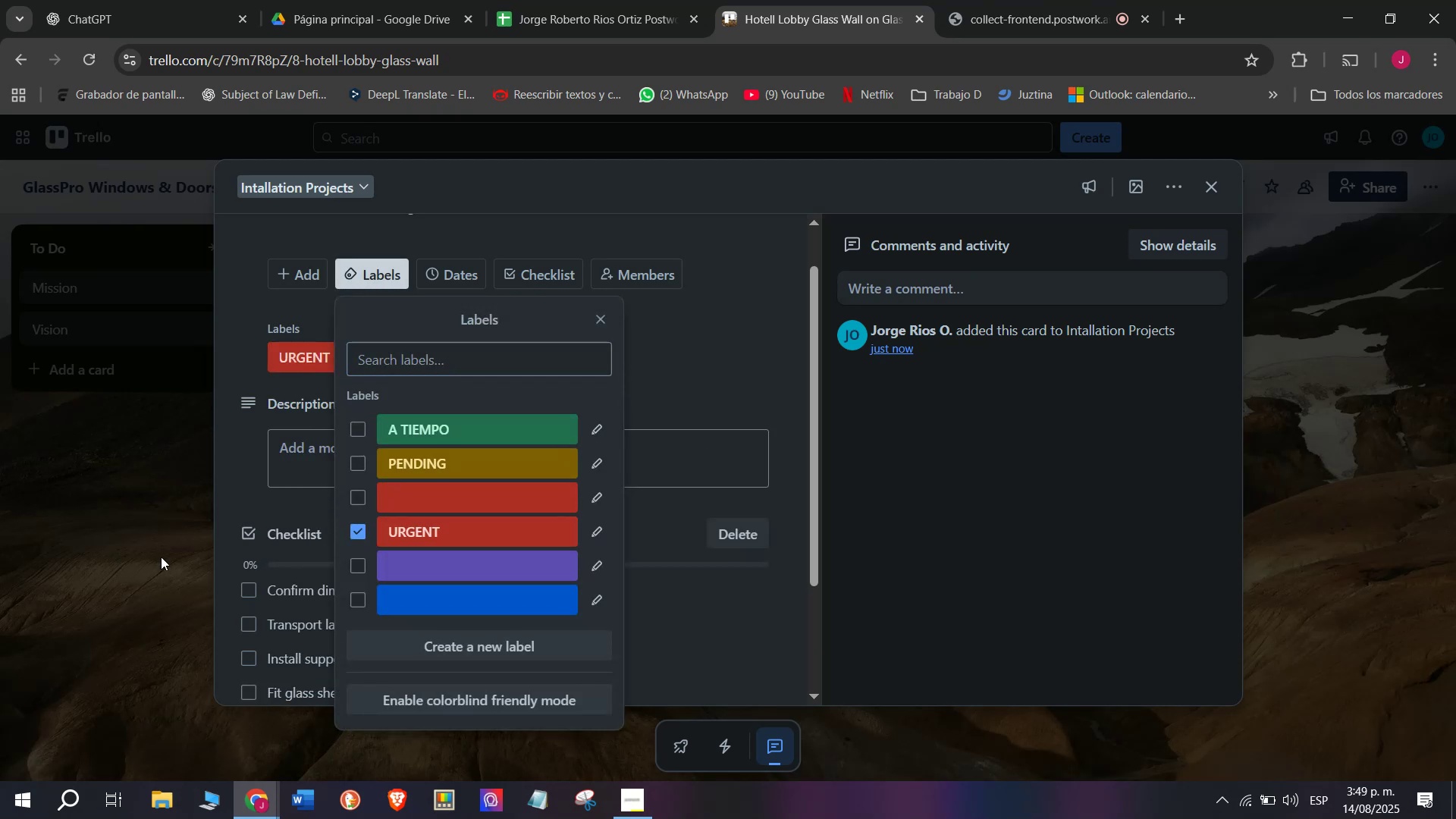 
double_click([161, 557])
 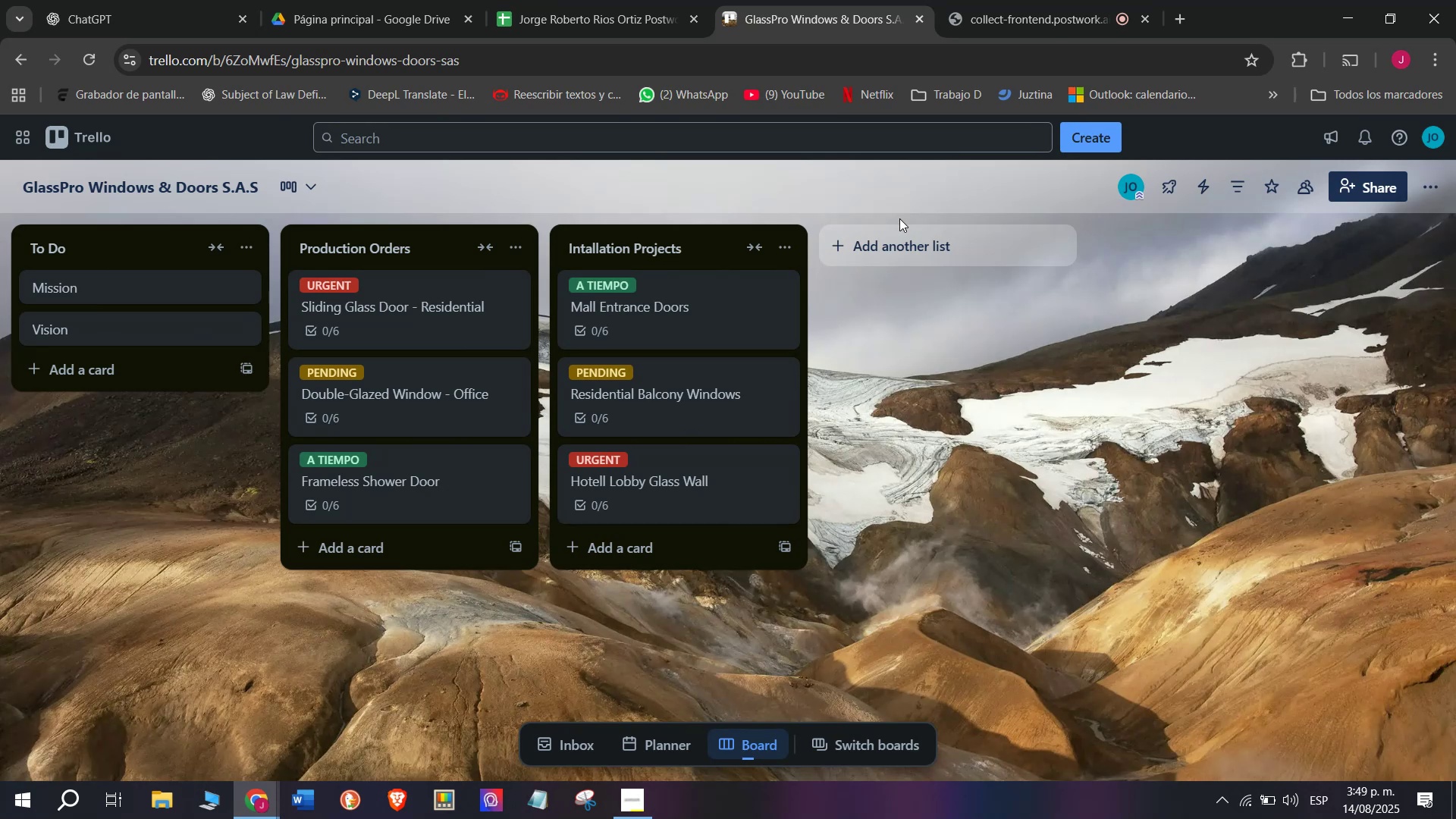 
left_click([893, 244])
 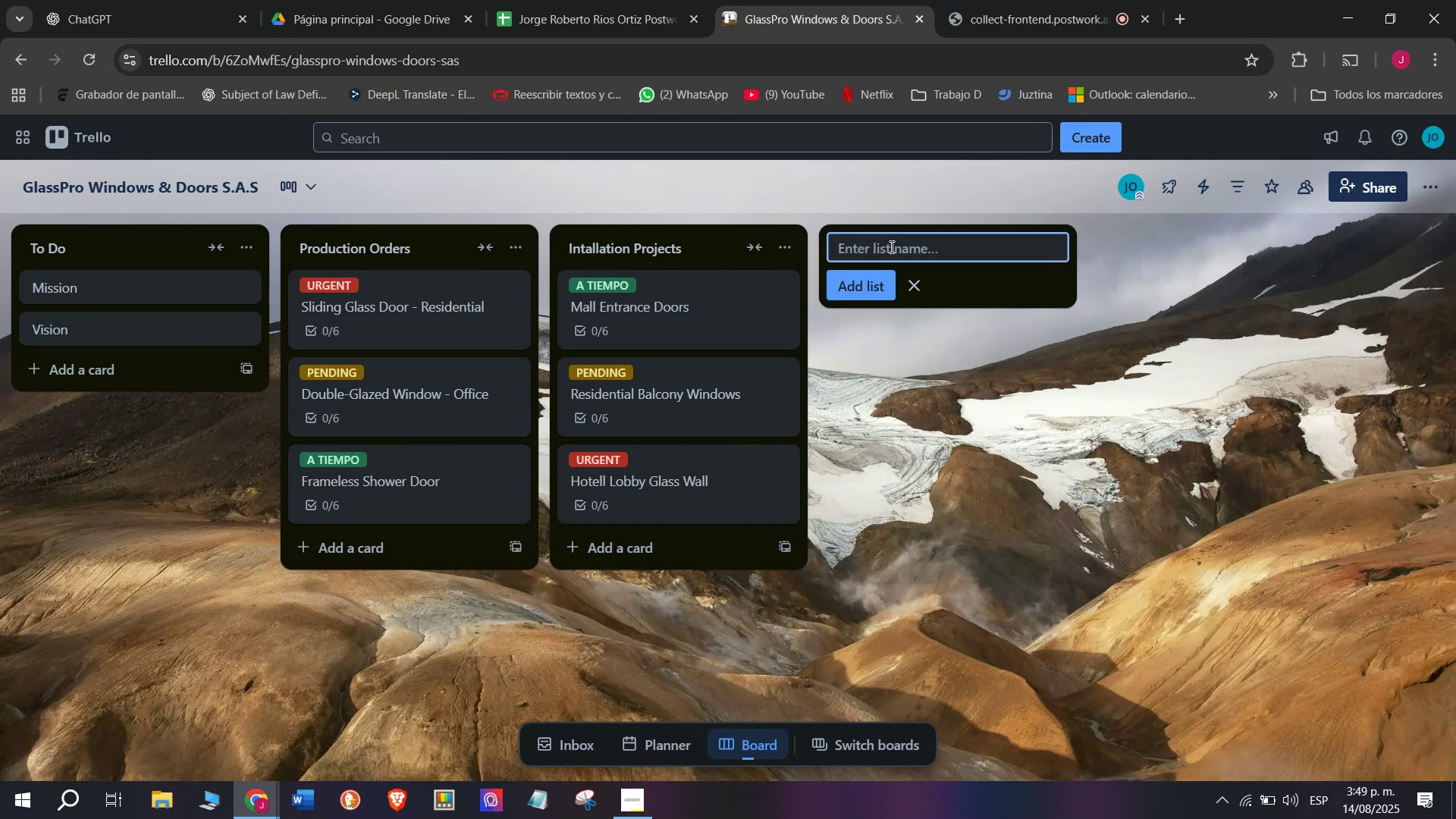 
wait(7.03)
 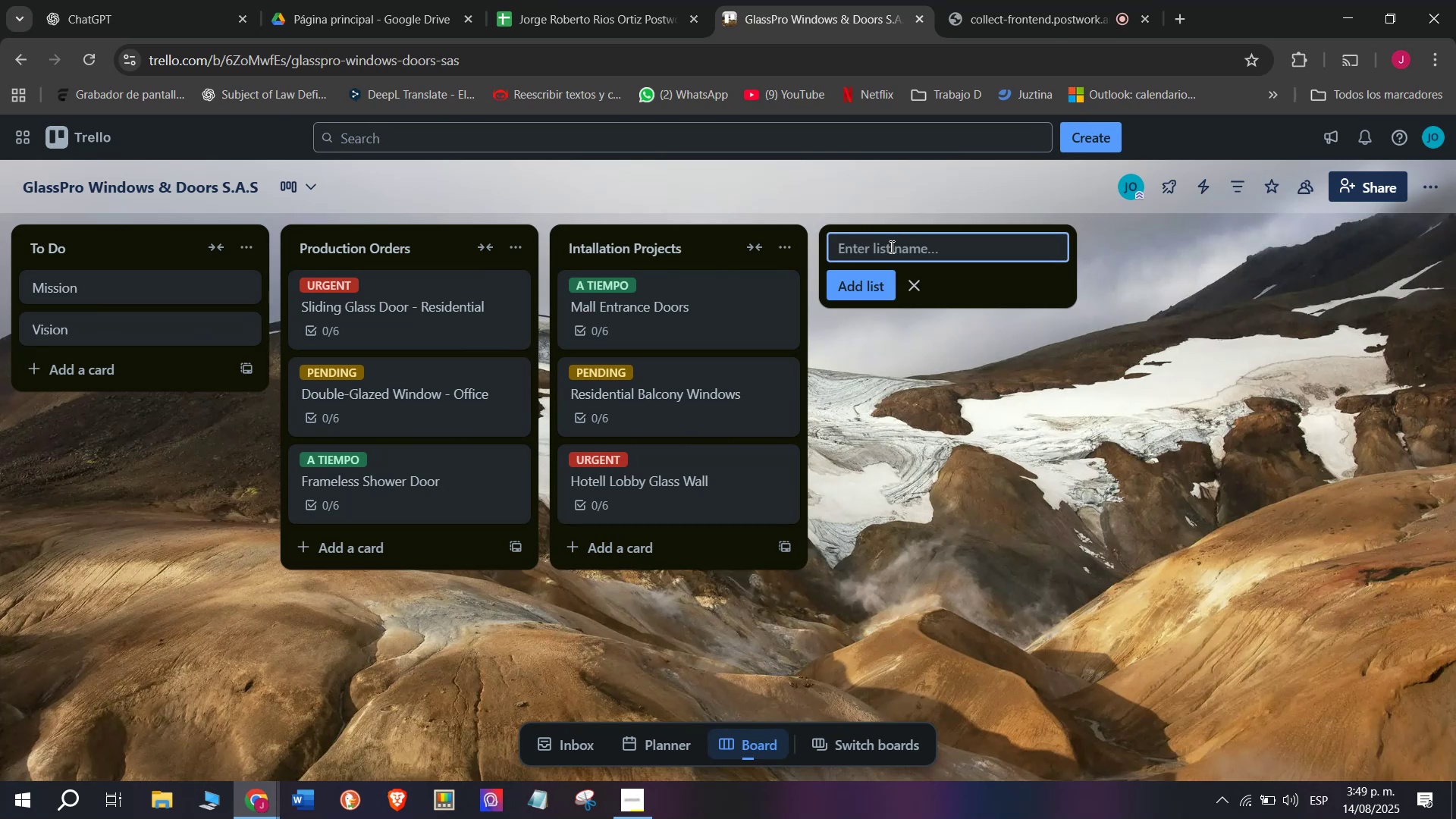 
type(Maintenance ^ )
 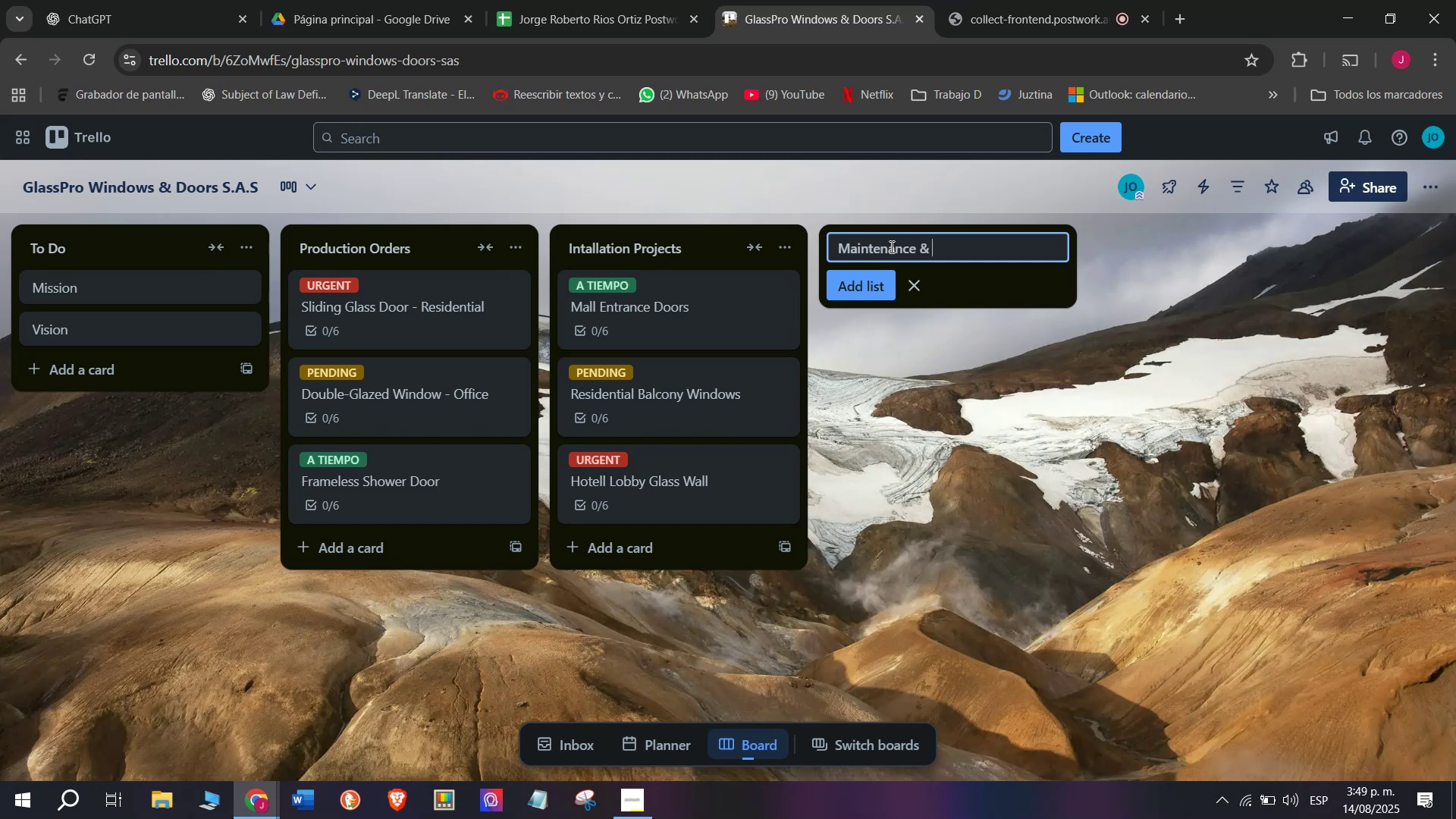 
type(Repairs)
 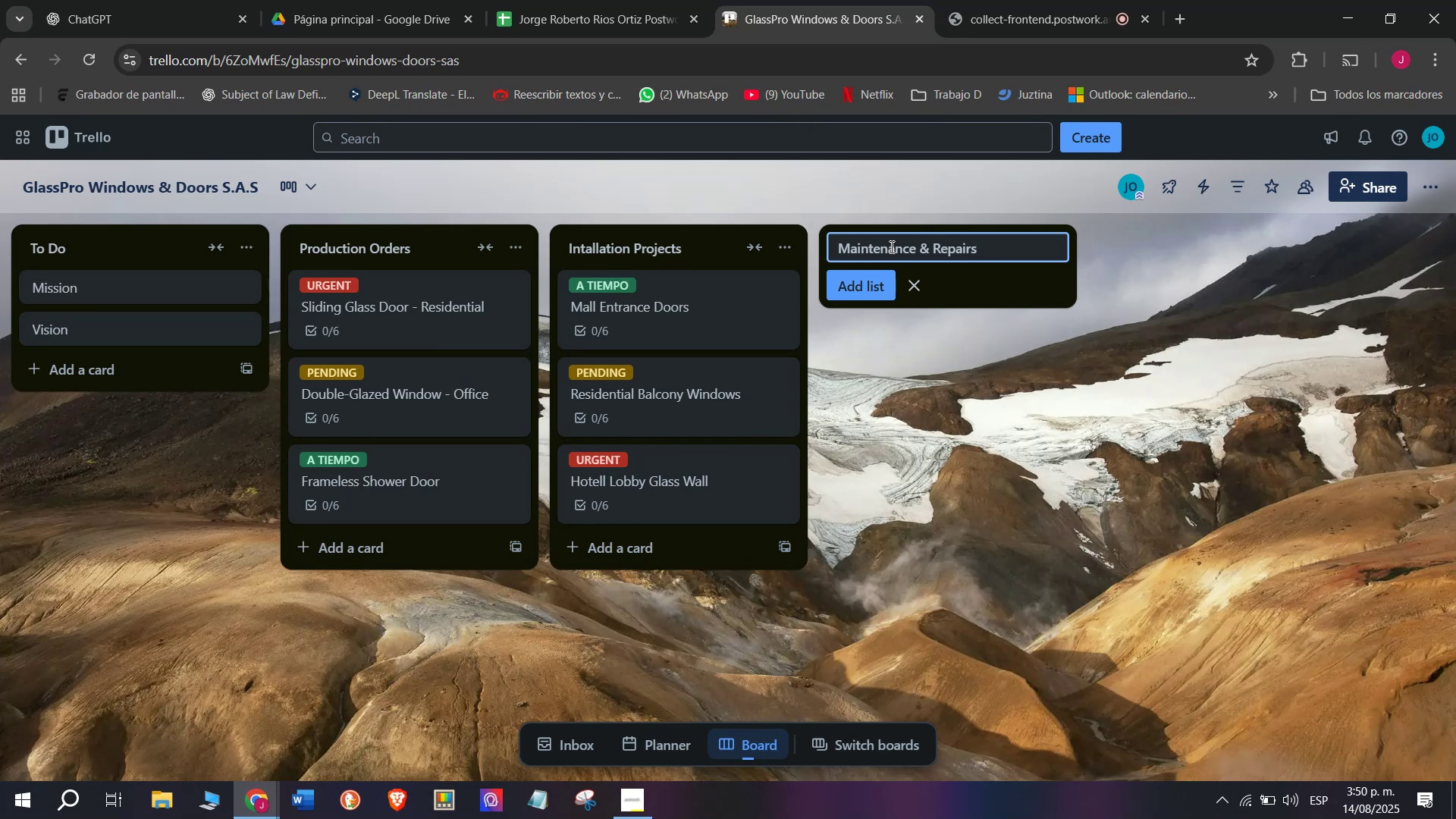 
wait(9.23)
 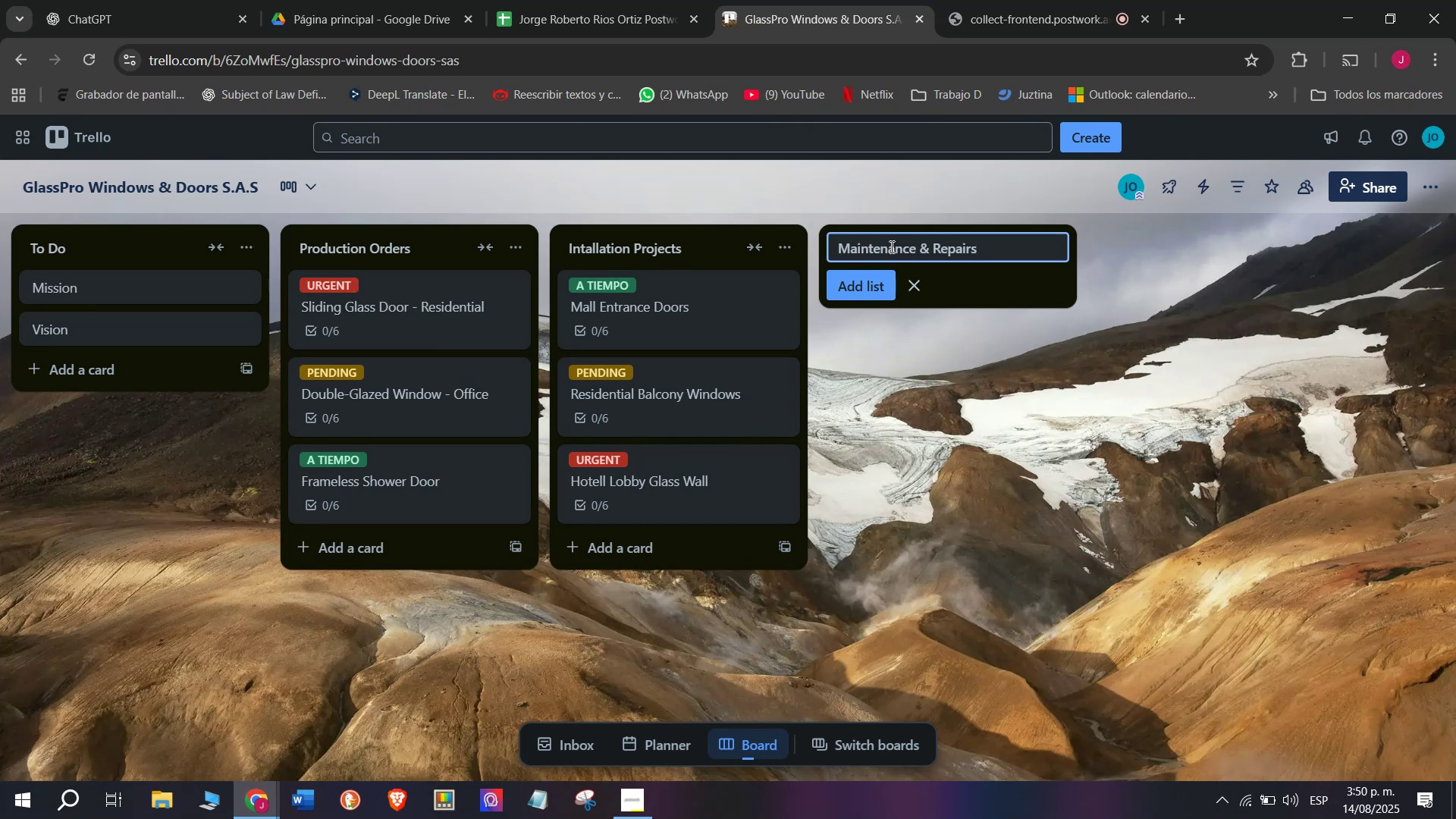 
key(Enter)
 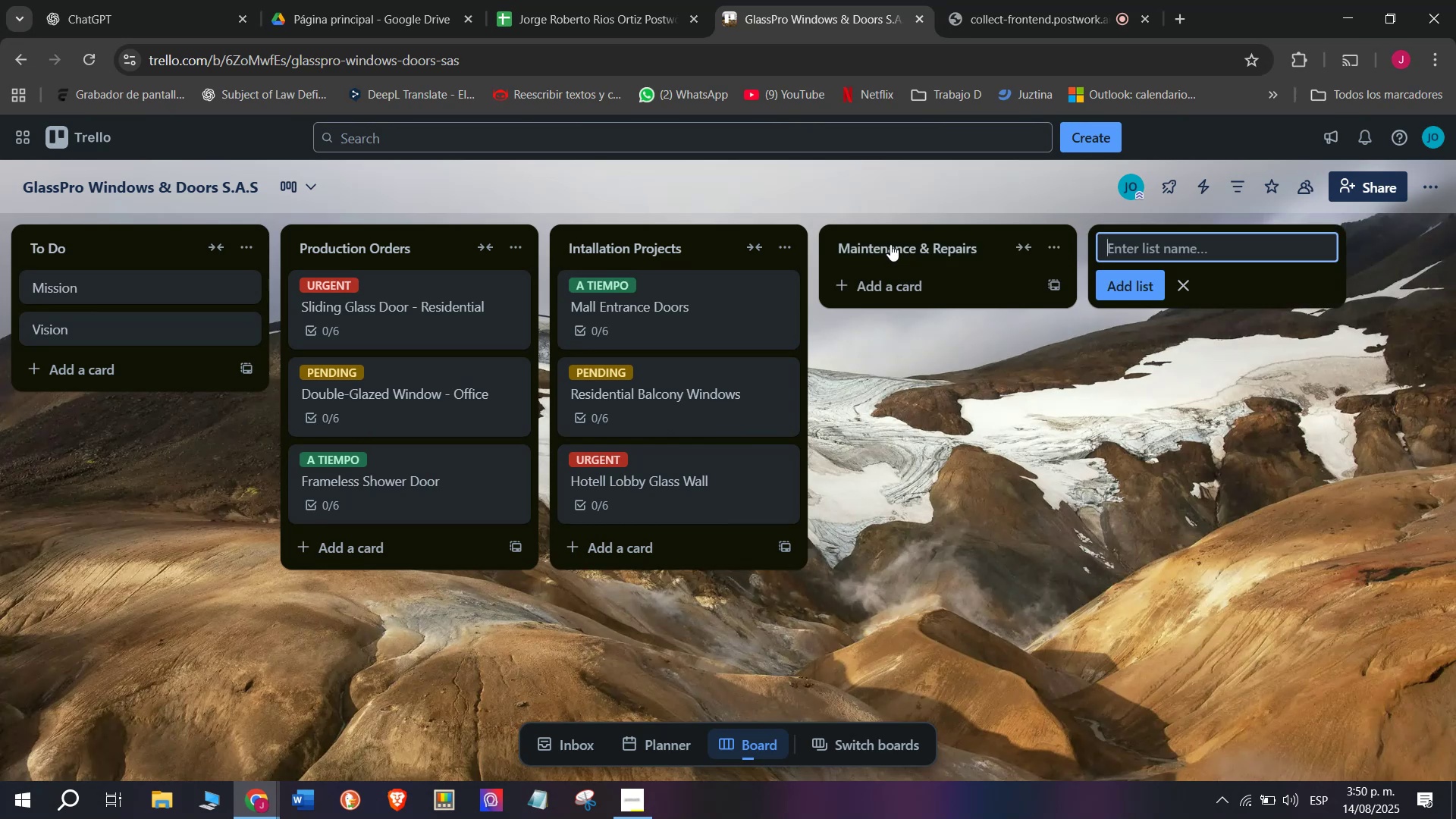 
left_click([899, 287])
 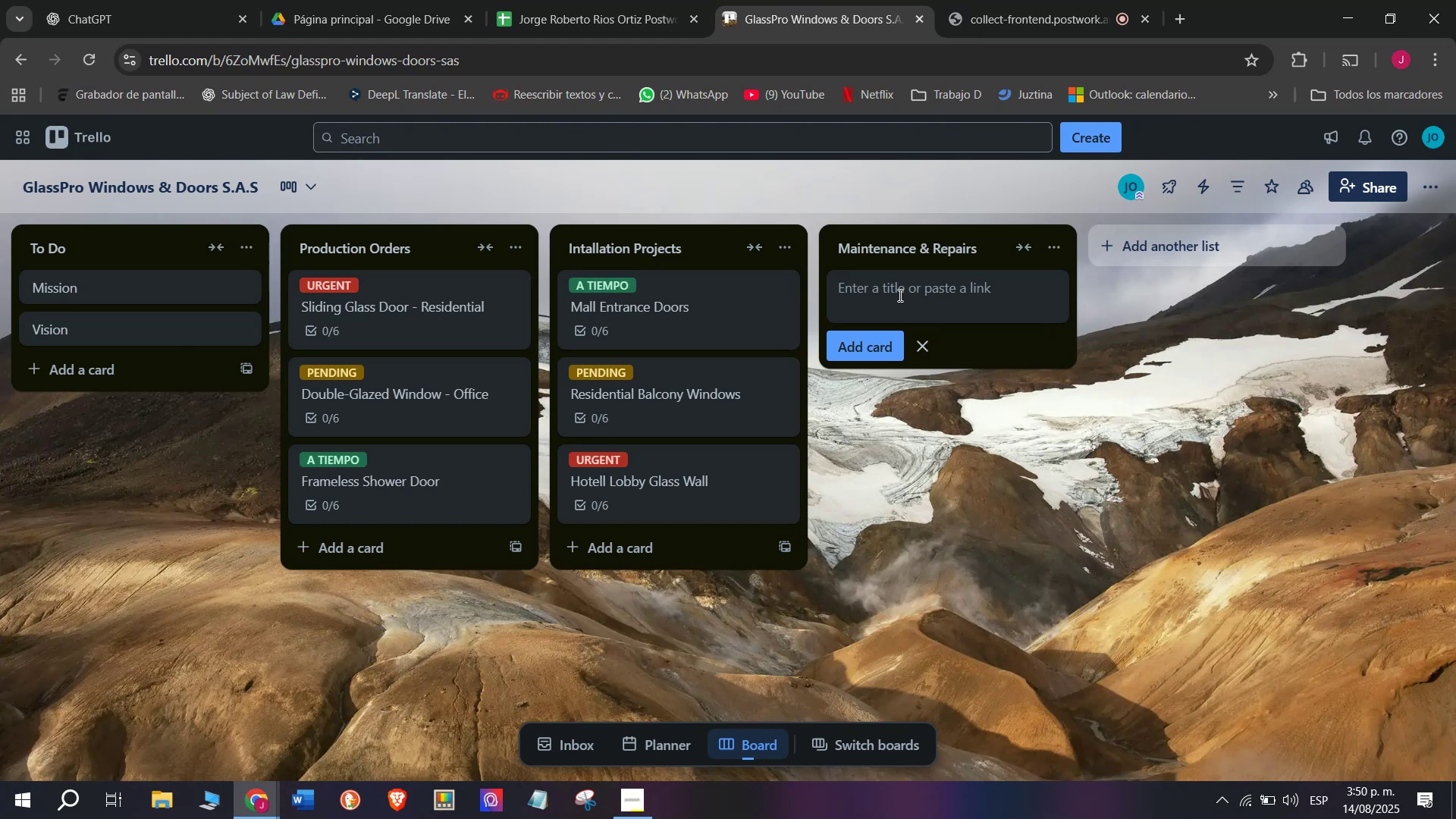 
wait(5.11)
 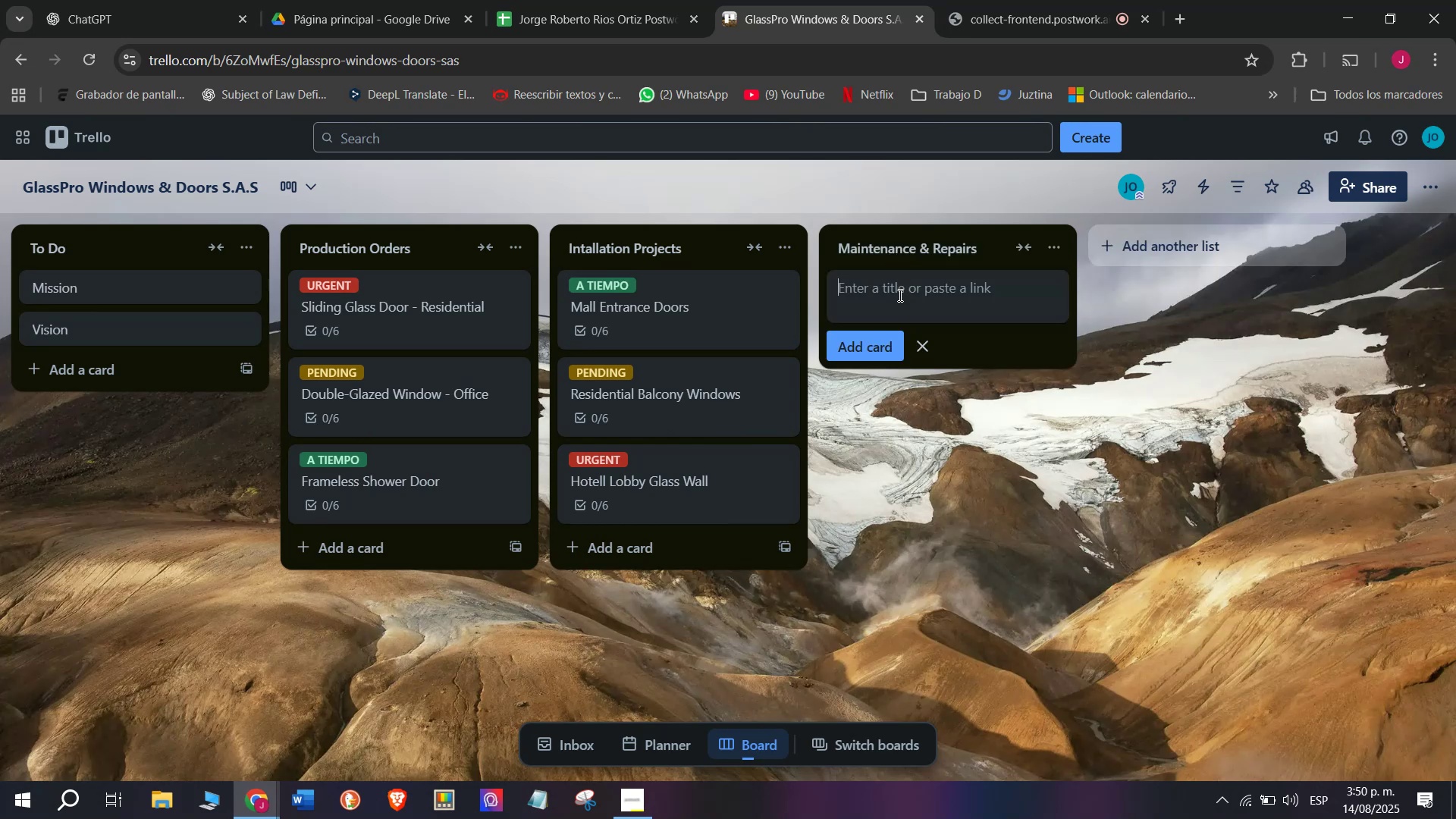 
type(Replace)
 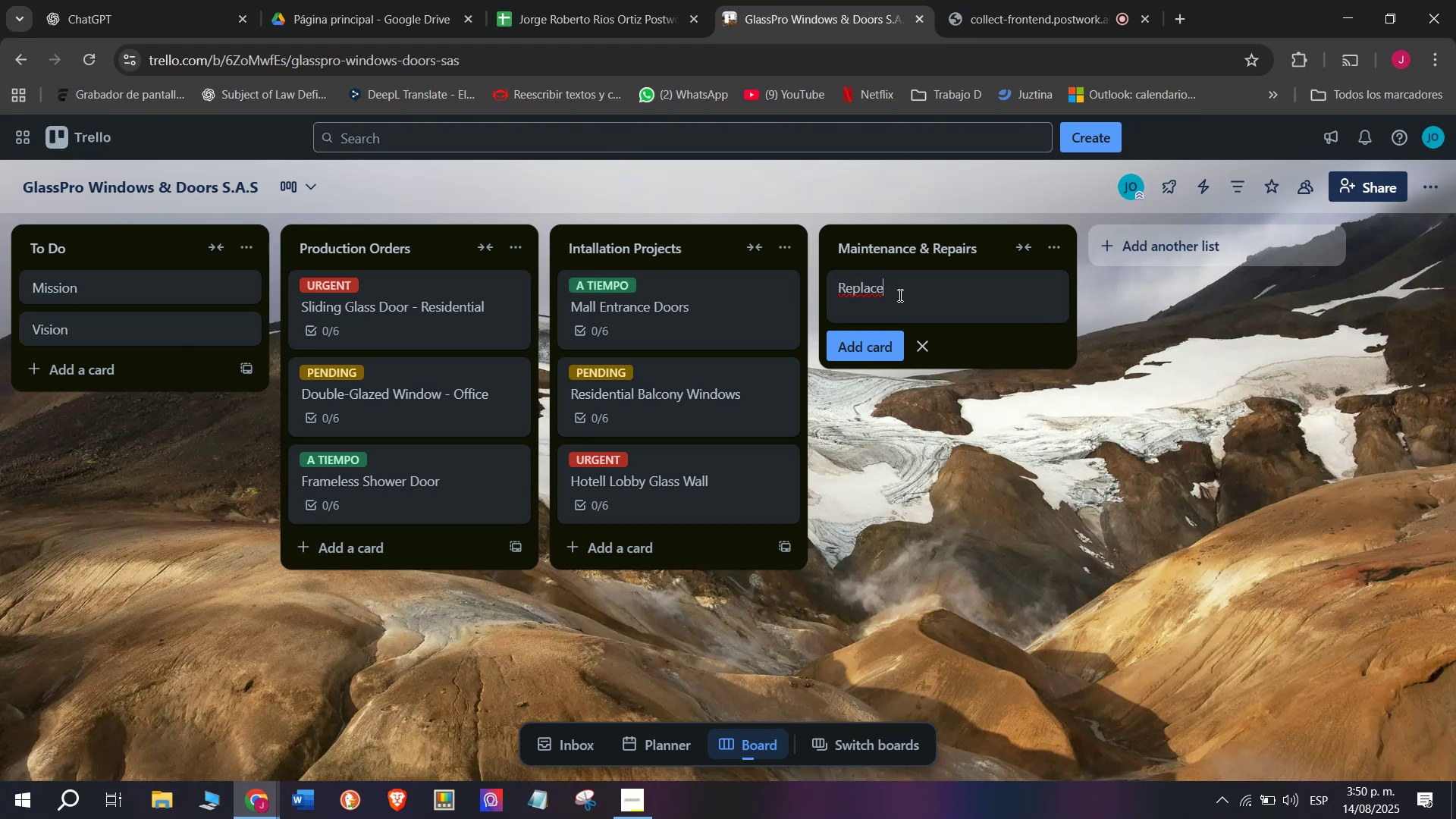 
wait(5.78)
 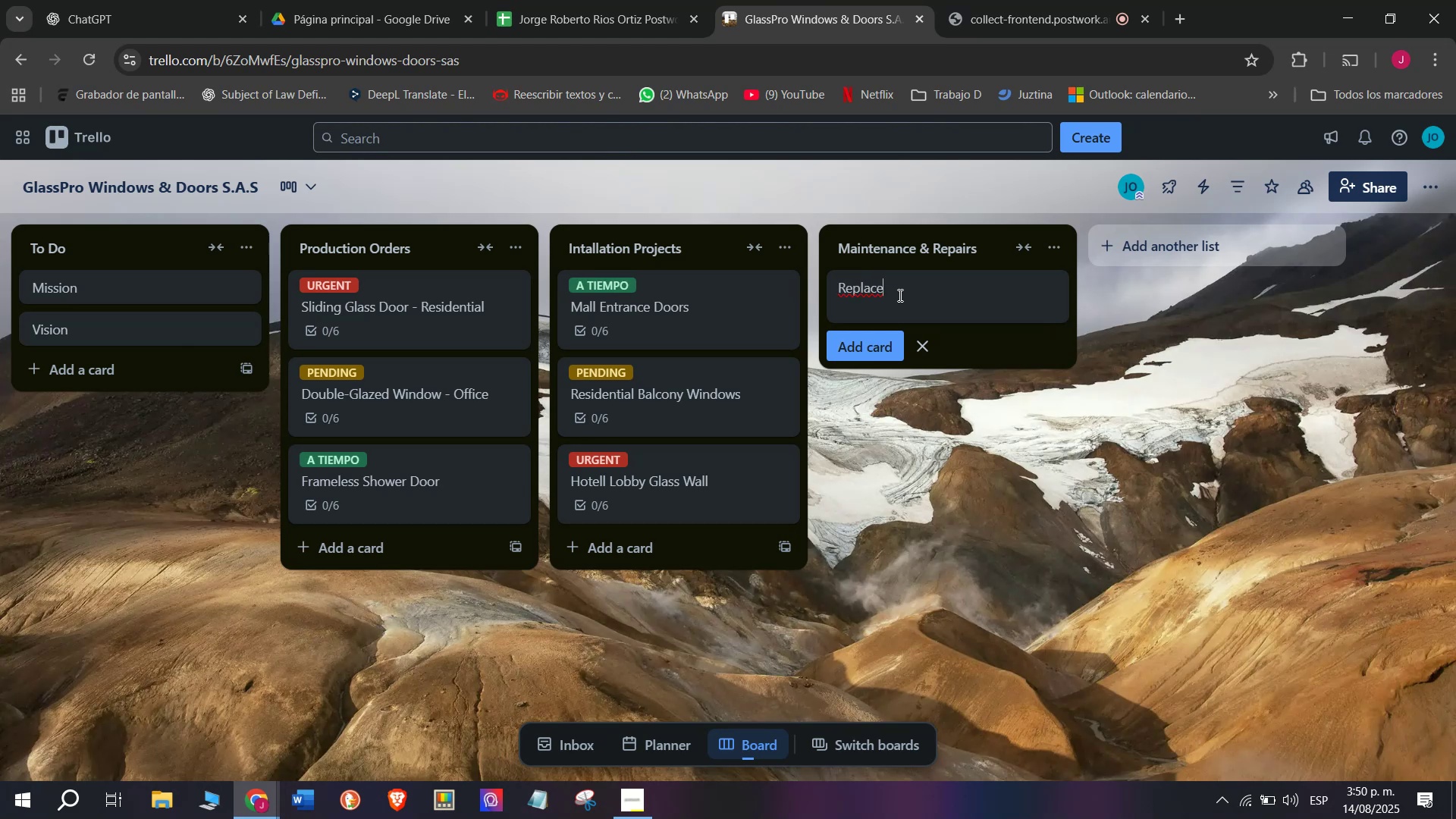 
key(Space)
 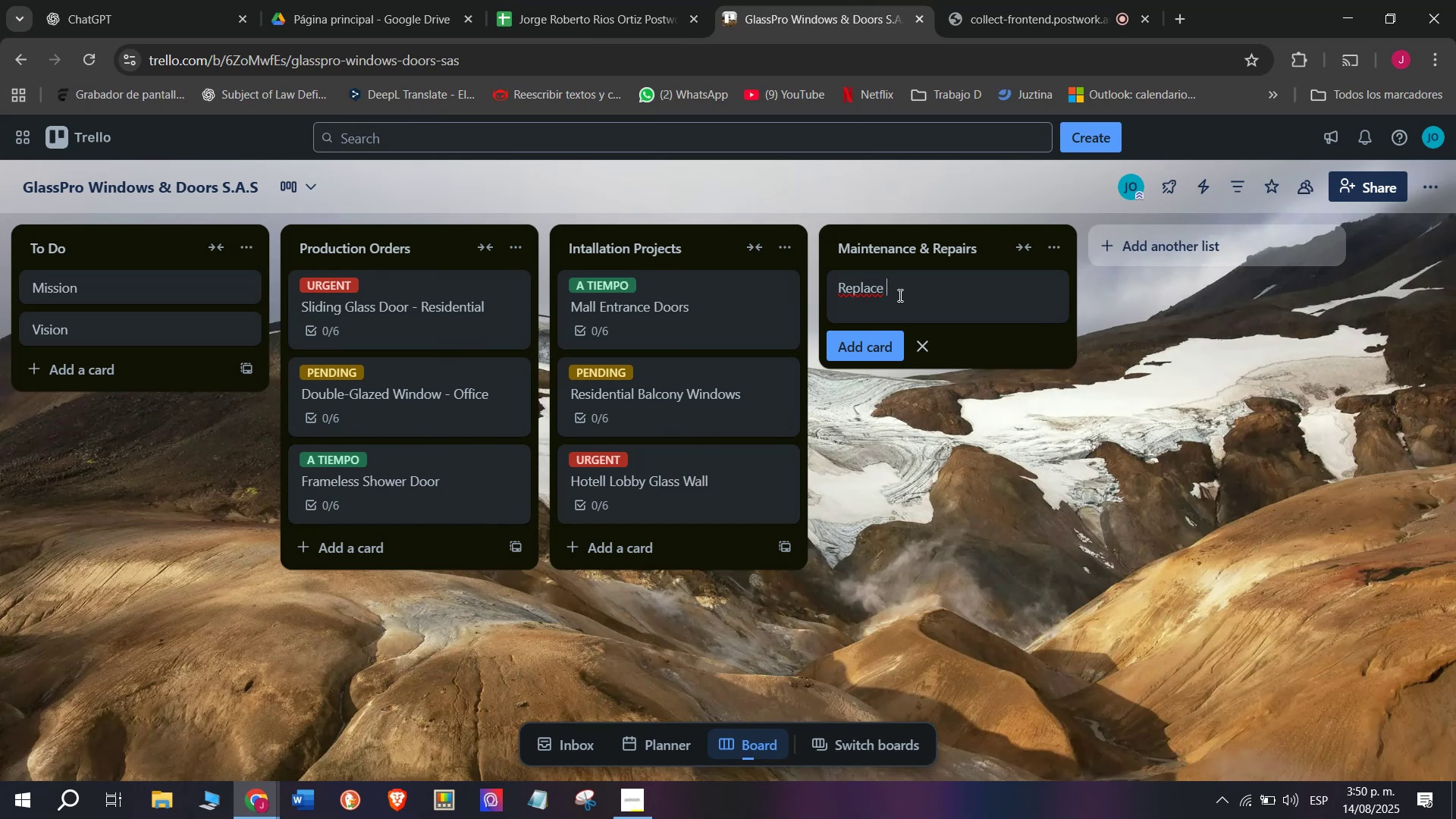 
type(Broken Panel)
 